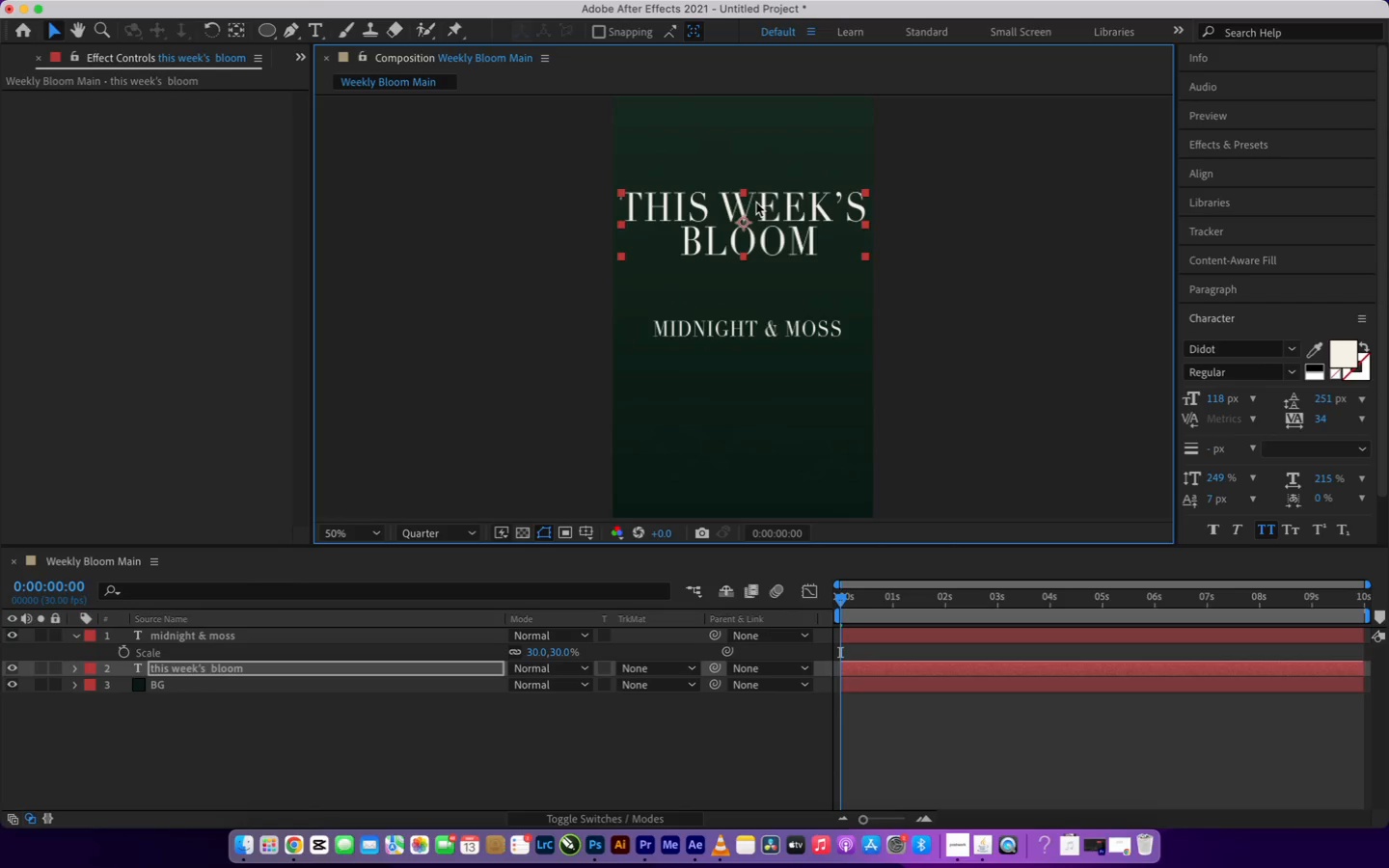 
key(ArrowDown)
 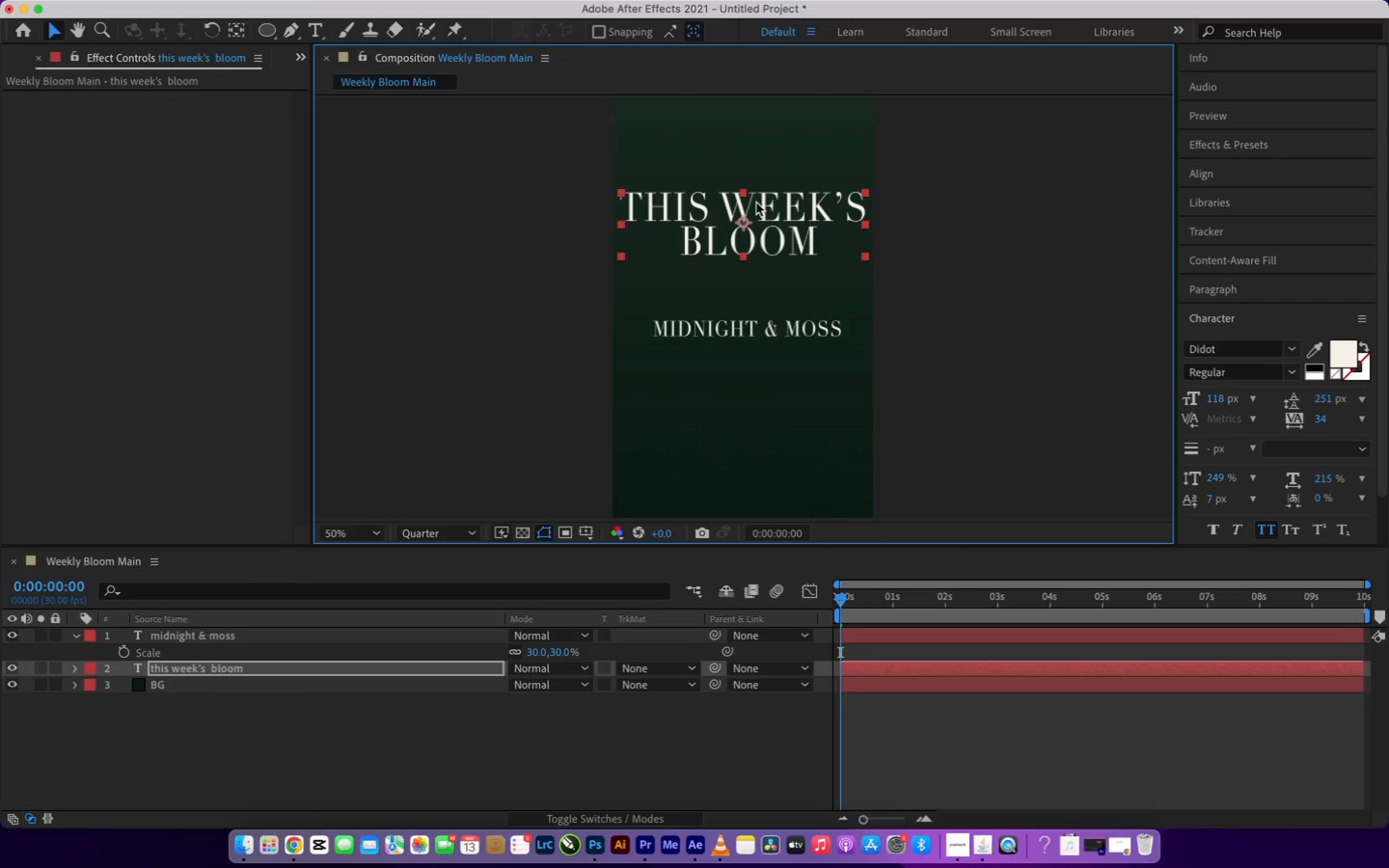 
key(ArrowDown)
 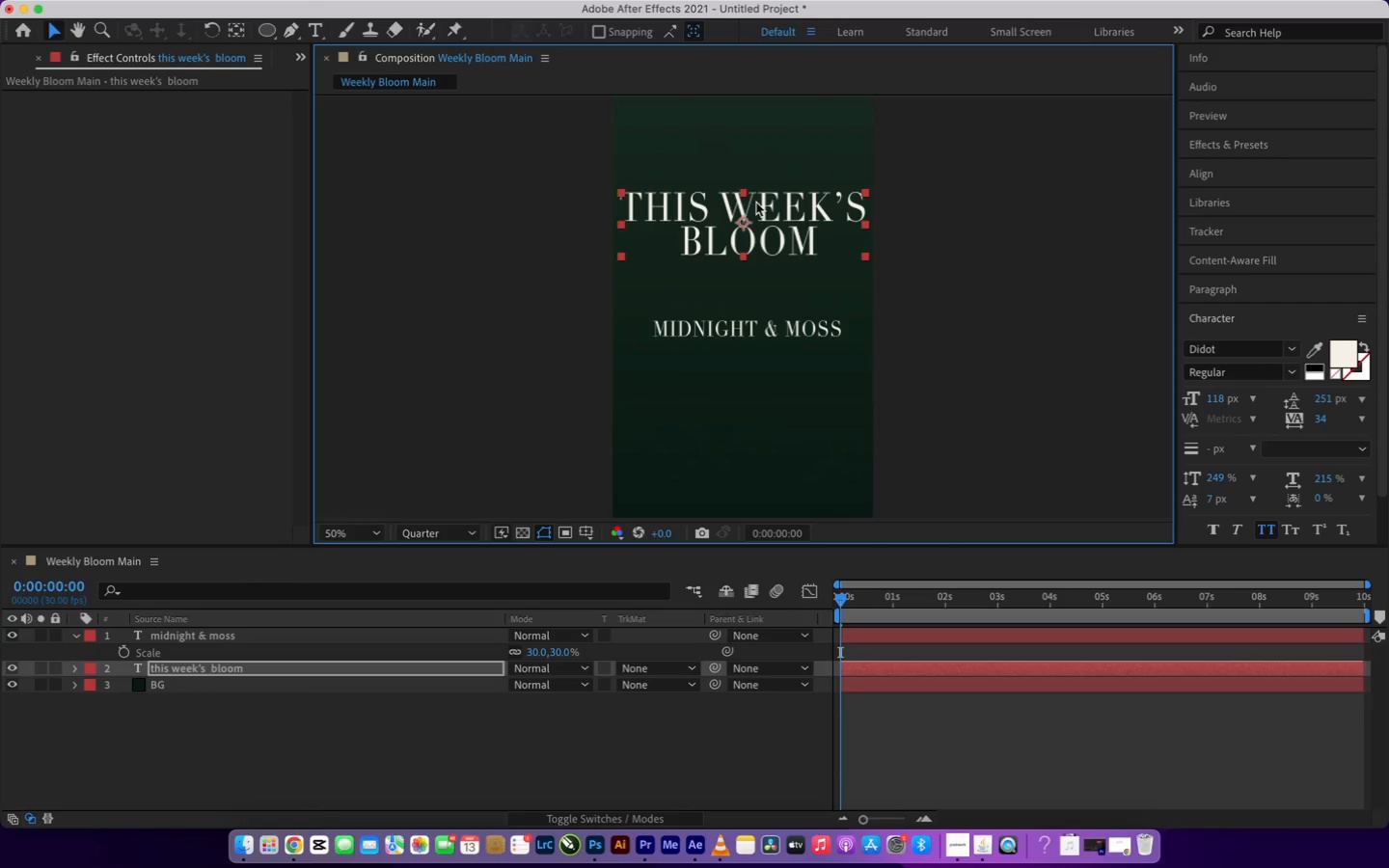 
key(ArrowDown)
 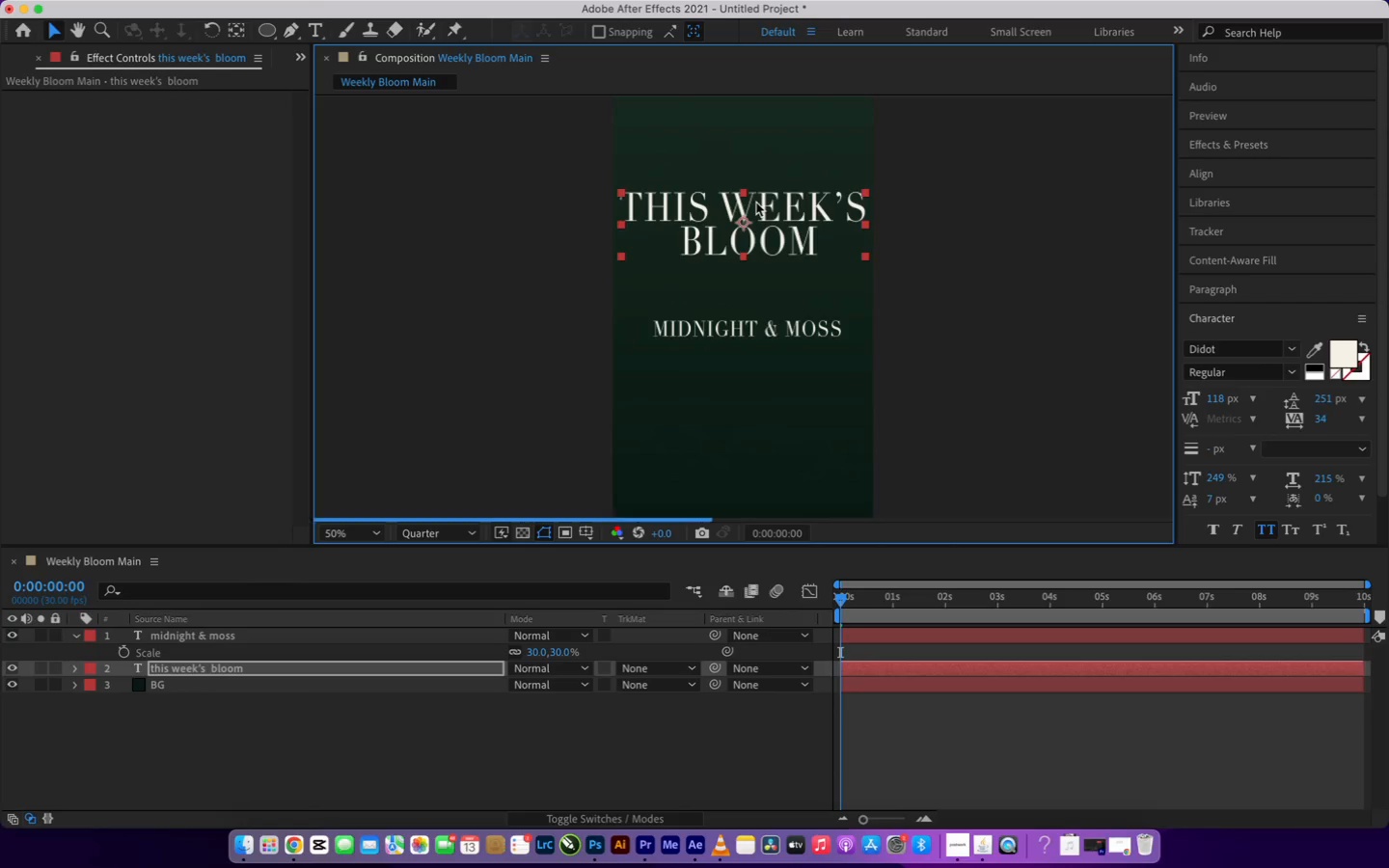 
key(ArrowDown)
 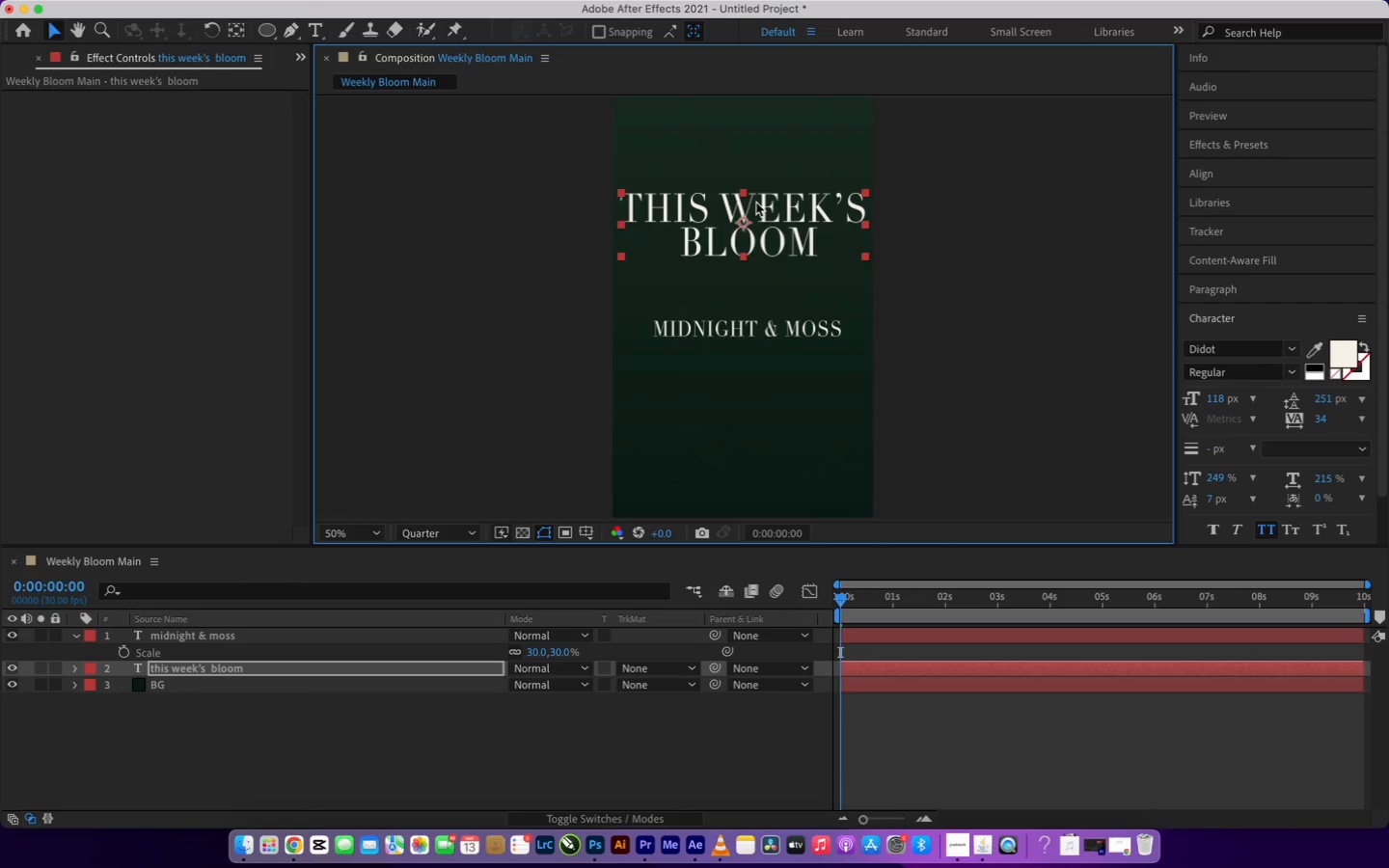 
key(ArrowDown)
 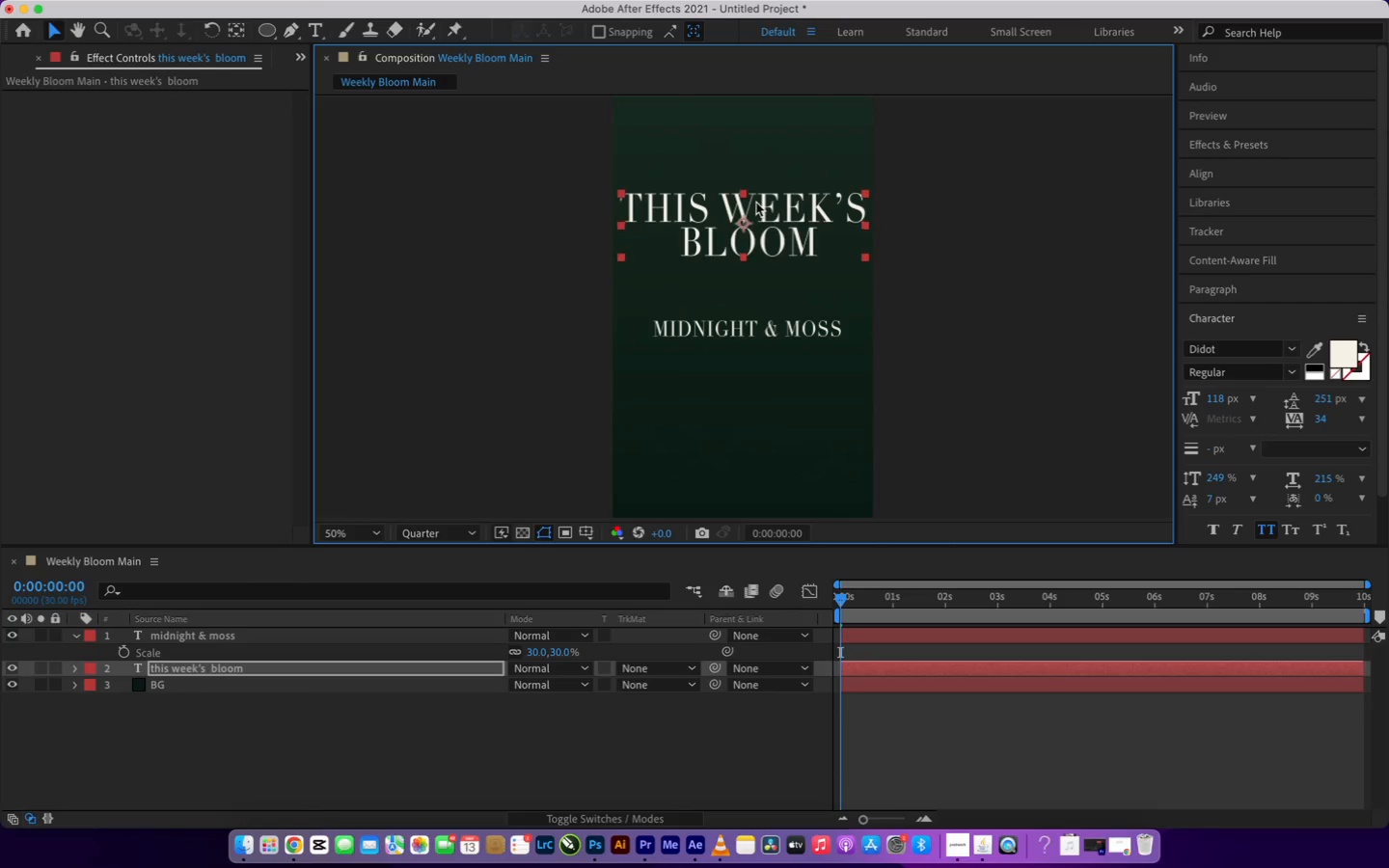 
key(ArrowDown)
 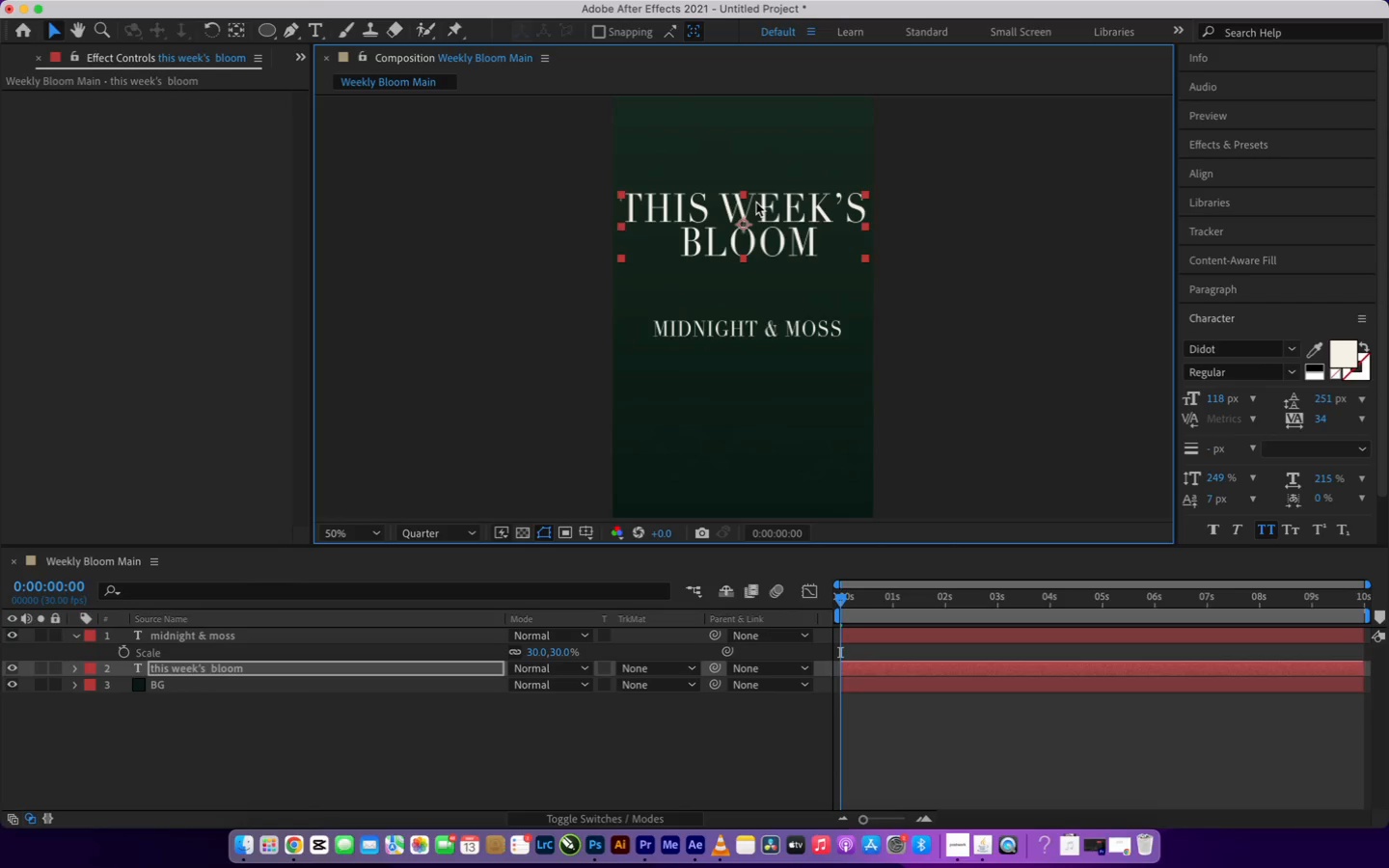 
key(ArrowDown)
 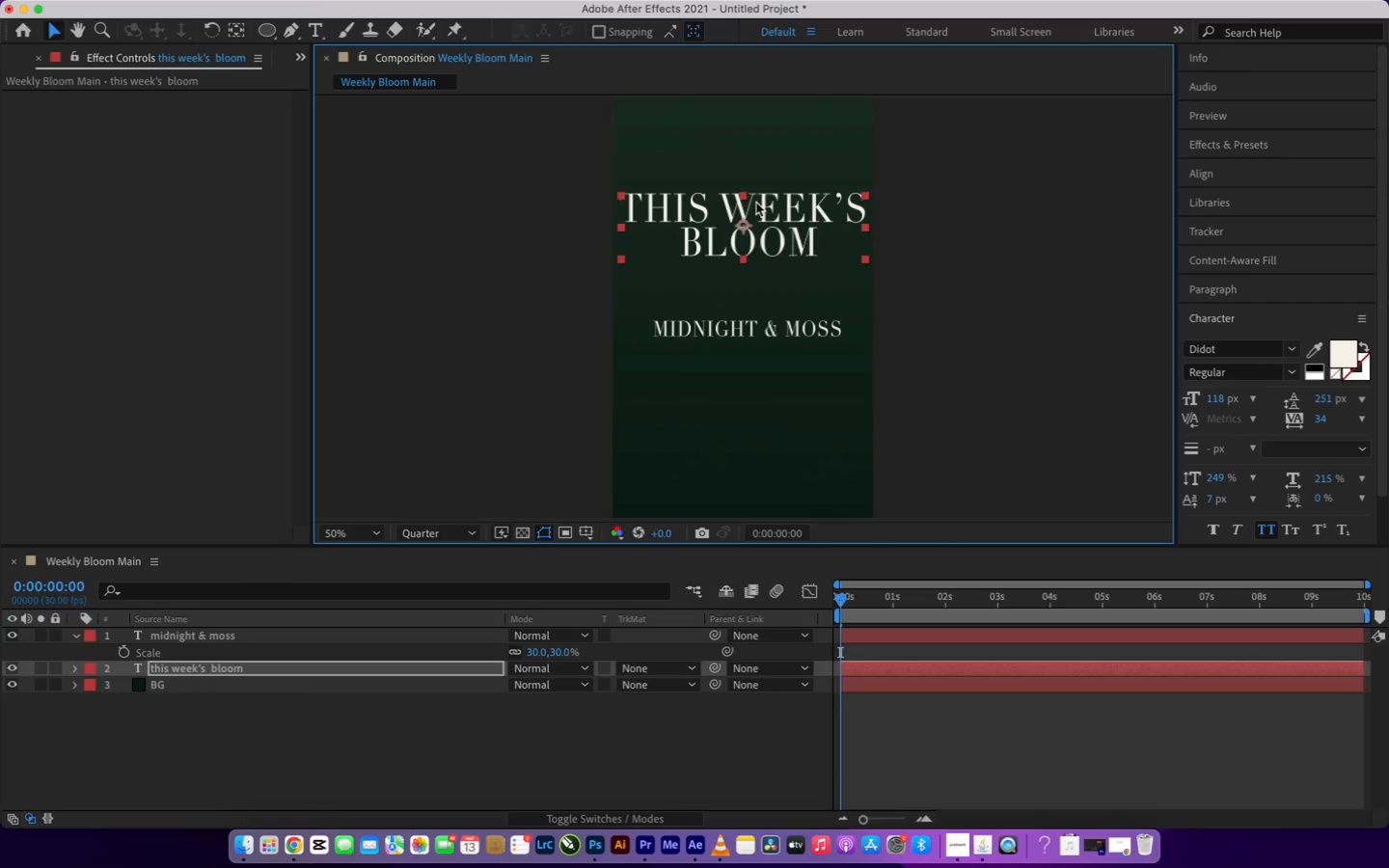 
key(ArrowDown)
 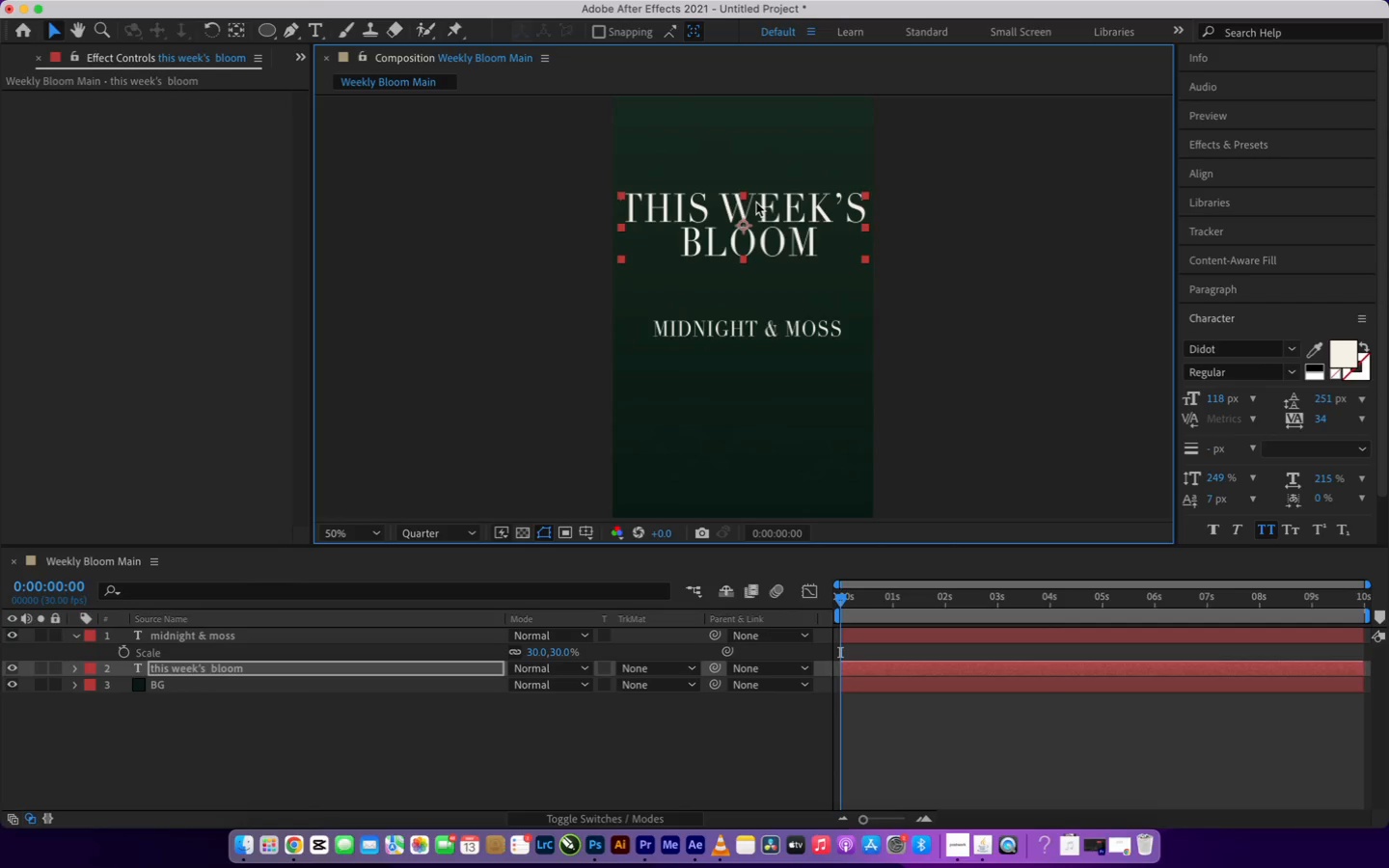 
key(ArrowDown)
 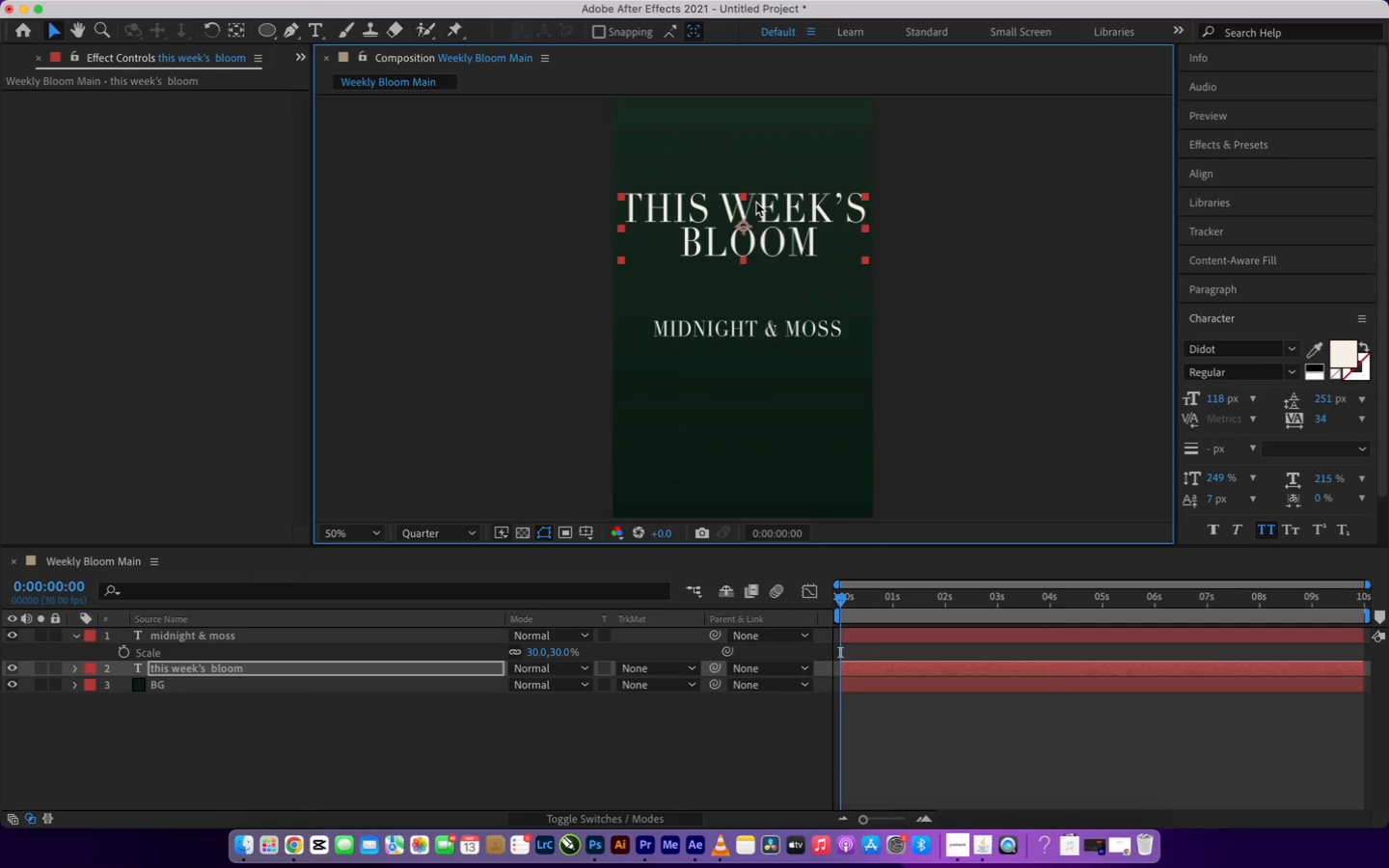 
key(ArrowDown)
 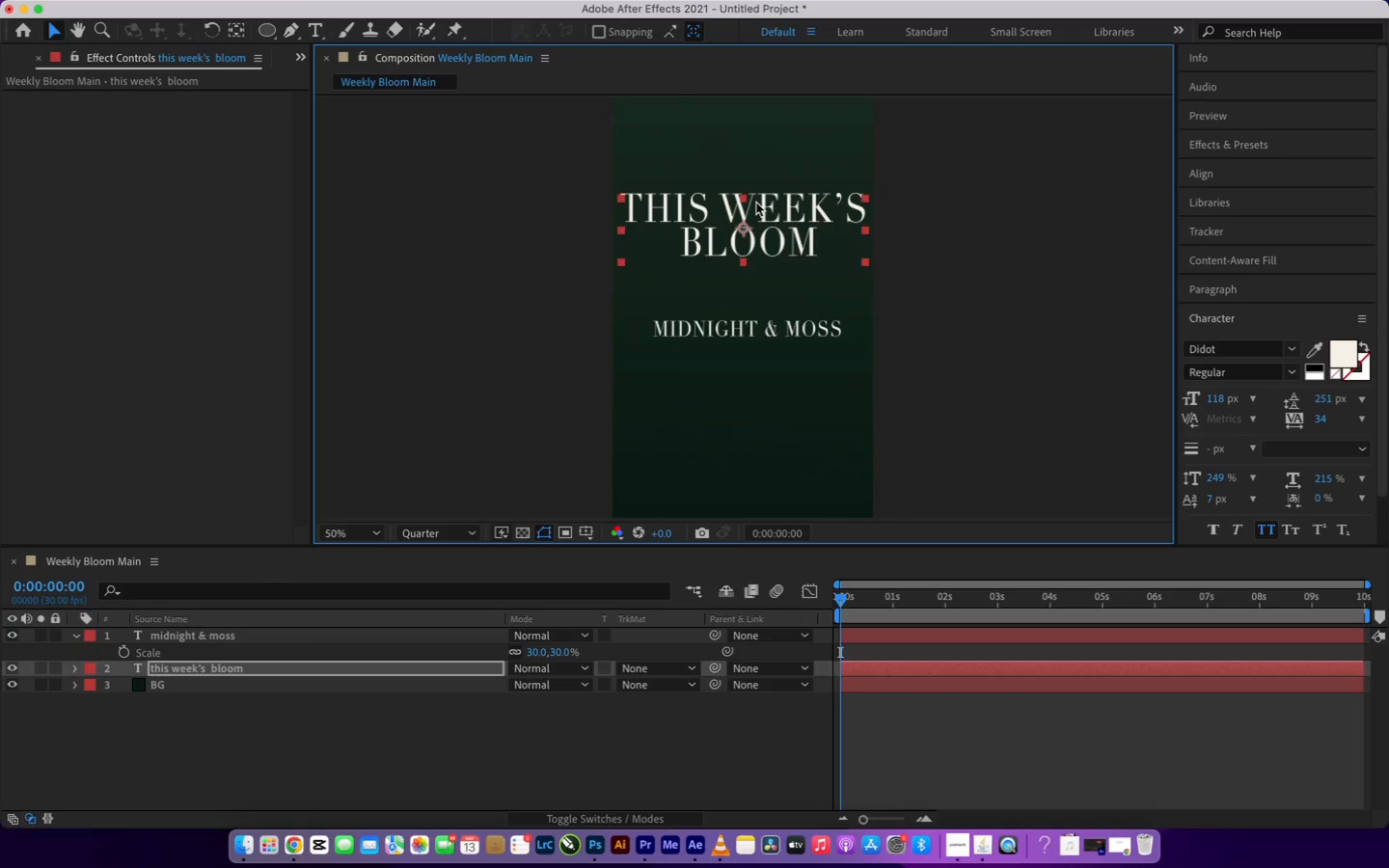 
hold_key(key=ArrowDown, duration=1.5)
 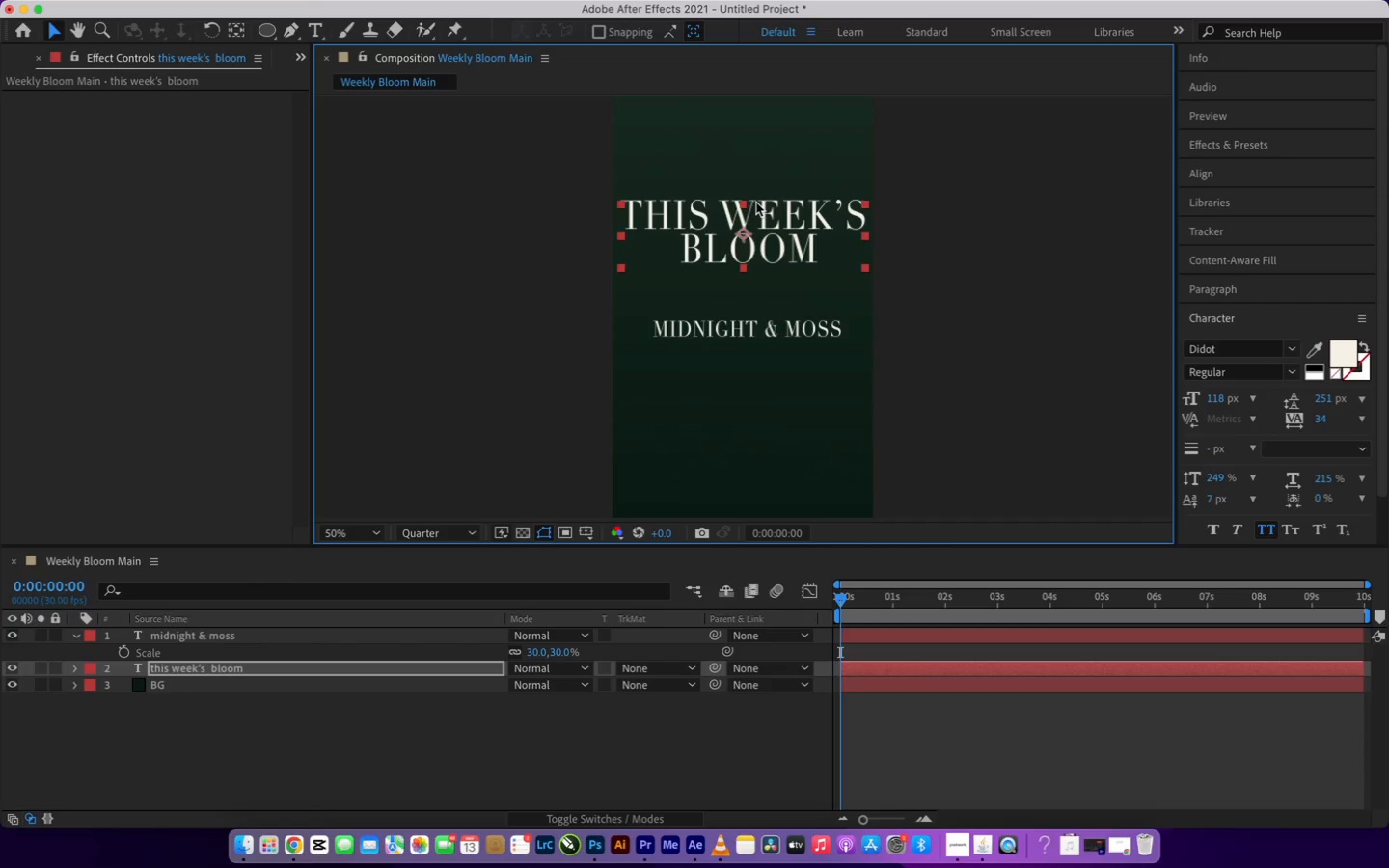 
hold_key(key=ArrowDown, duration=1.51)
 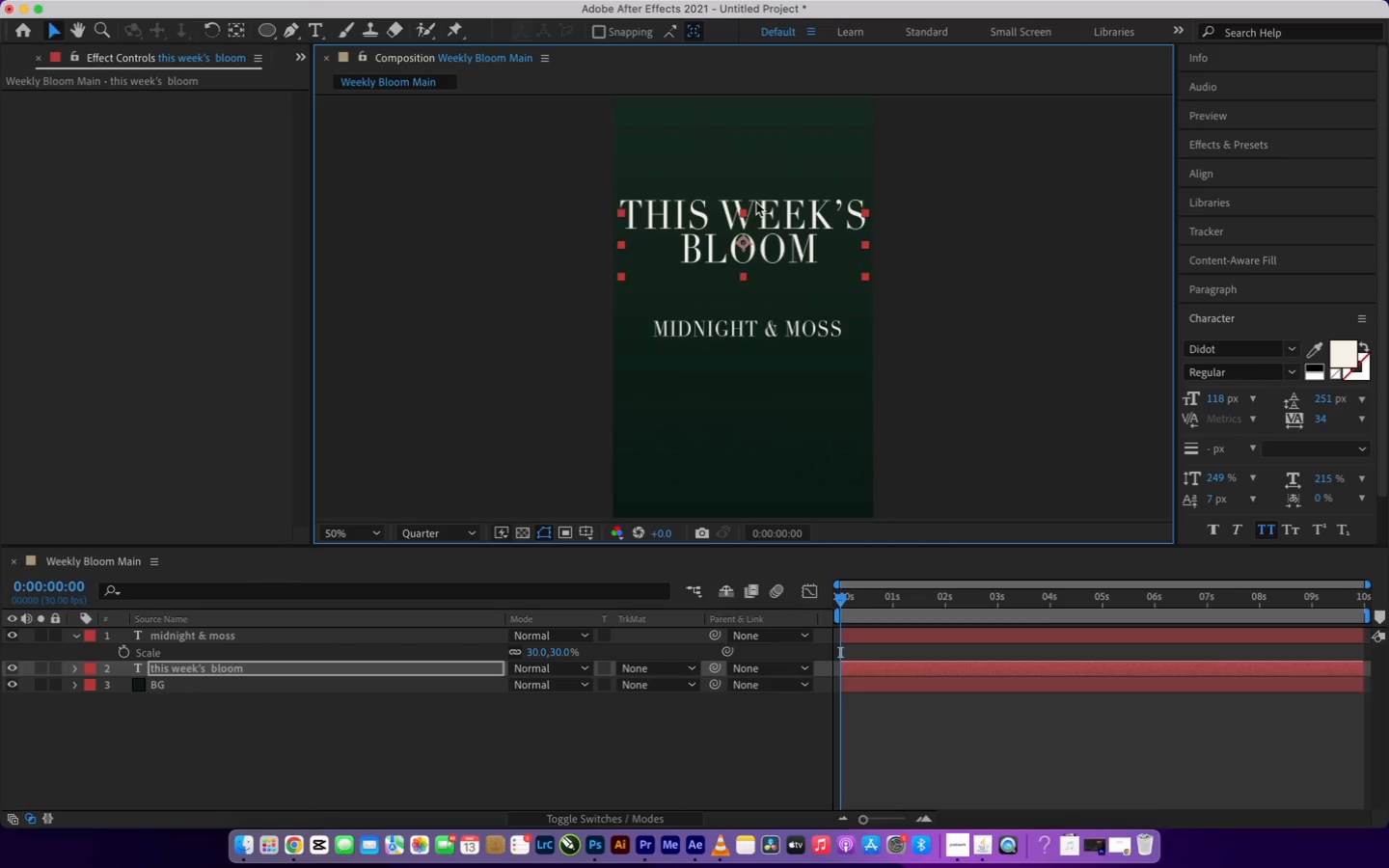 
hold_key(key=ArrowDown, duration=0.4)
 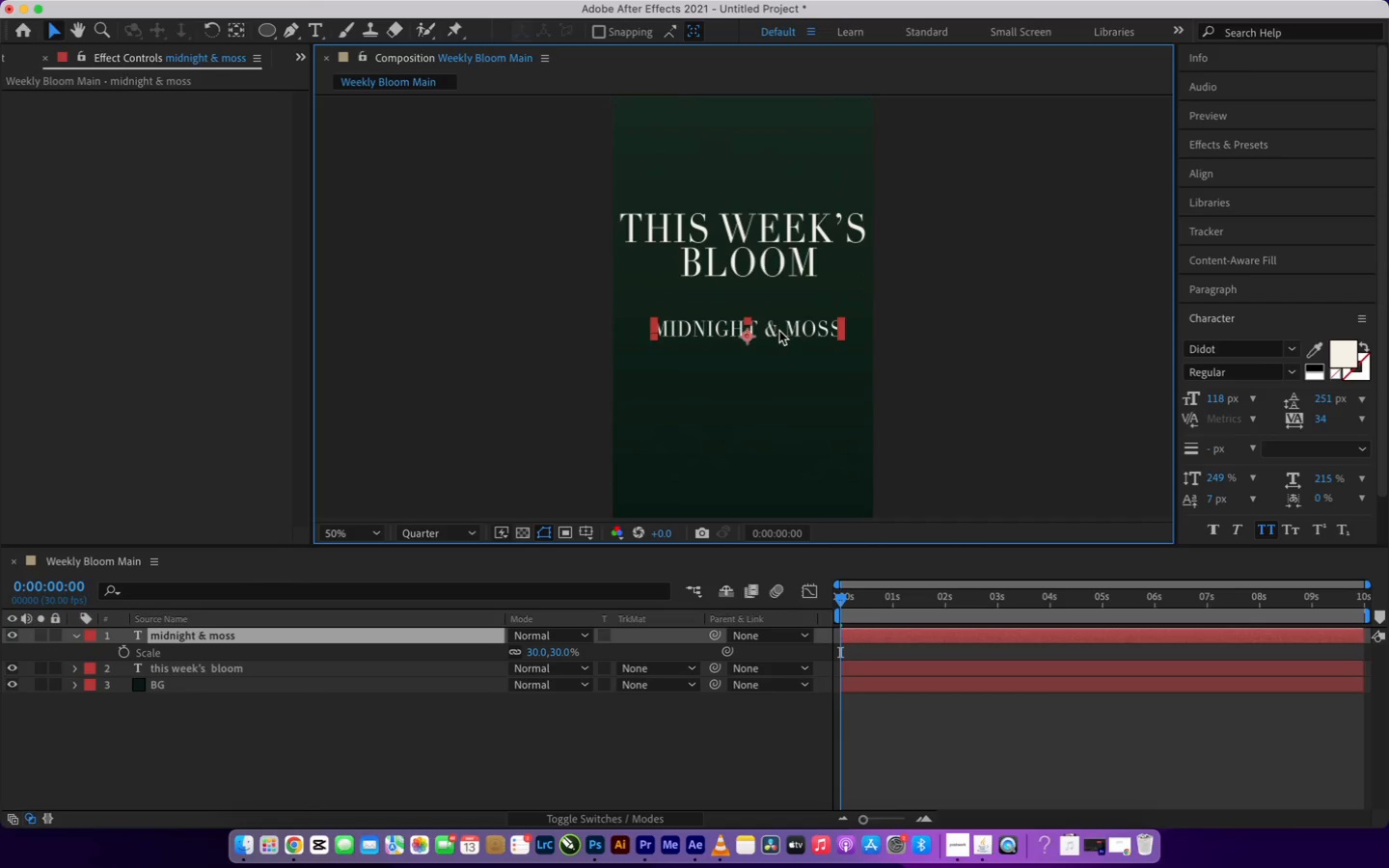 
wait(6.1)
 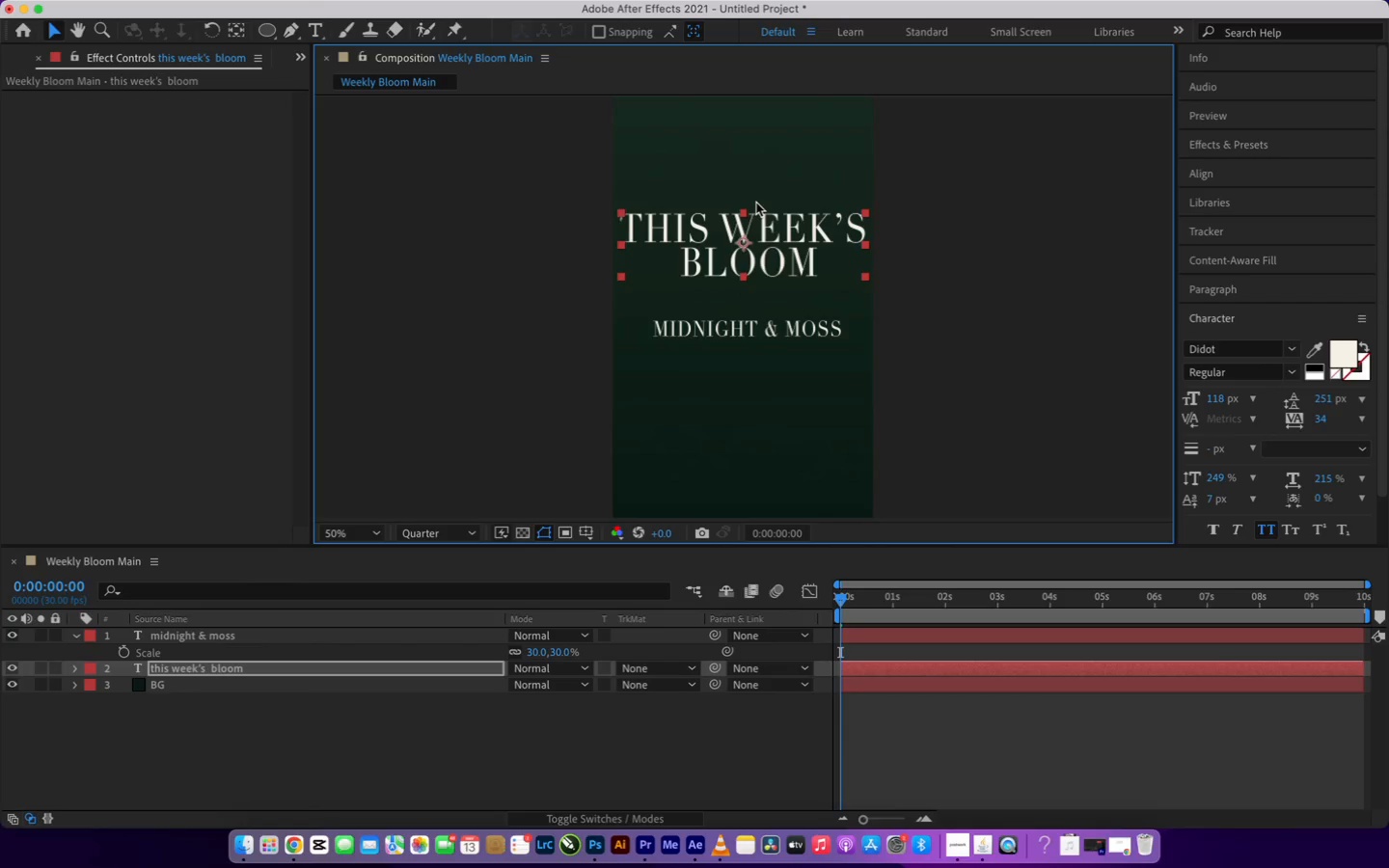 
key(ArrowDown)
 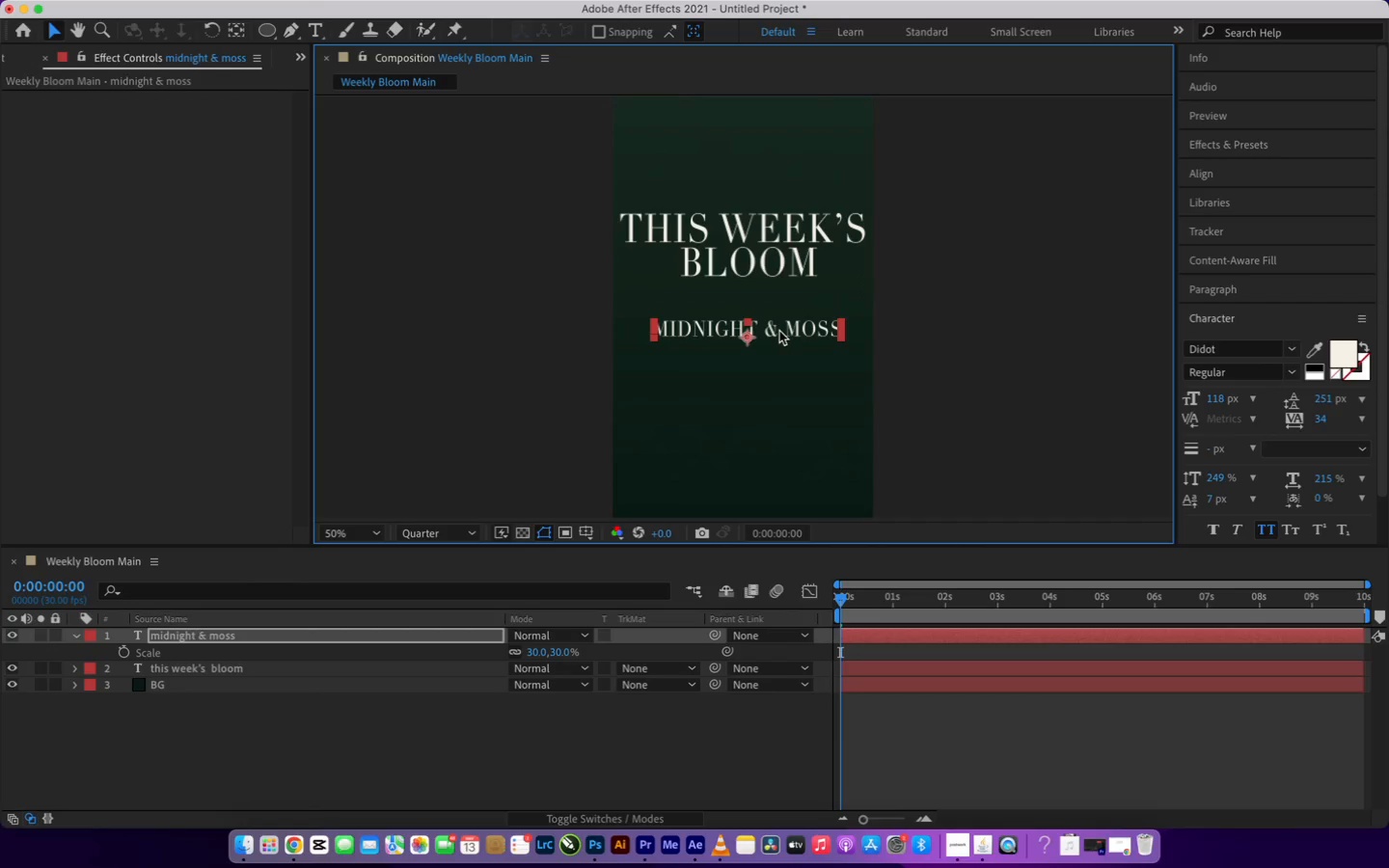 
key(ArrowDown)
 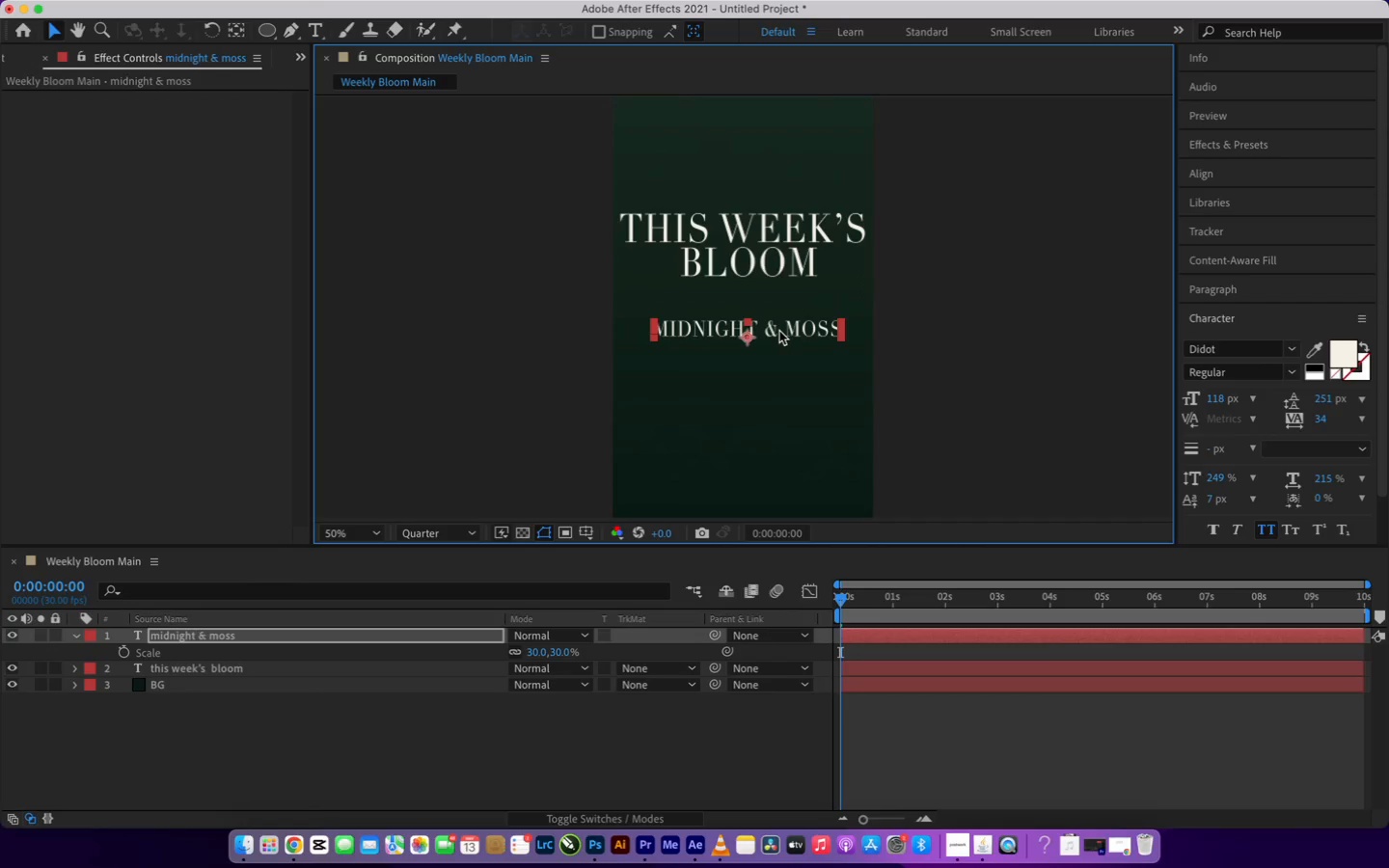 
key(ArrowDown)
 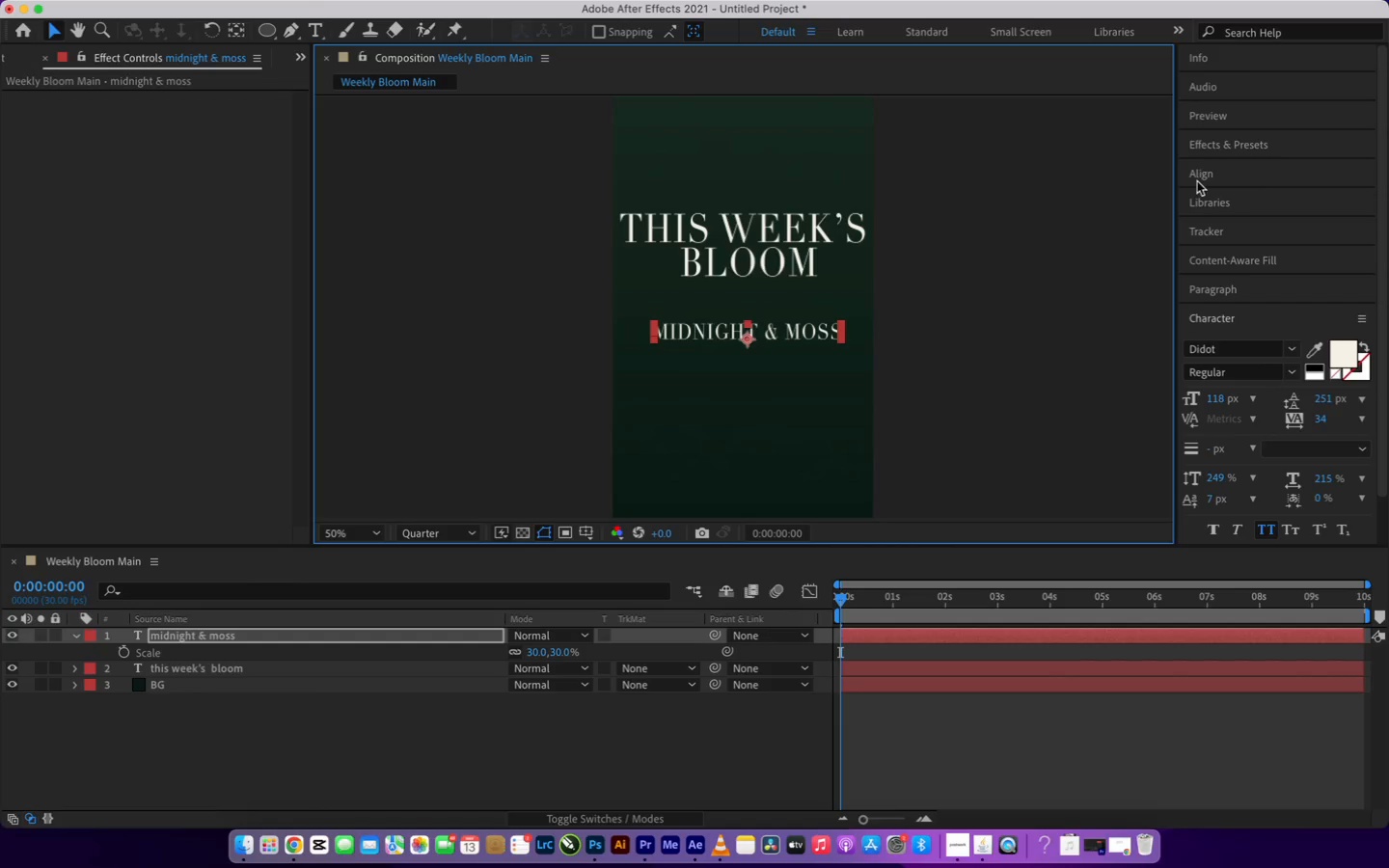 
left_click([1196, 174])
 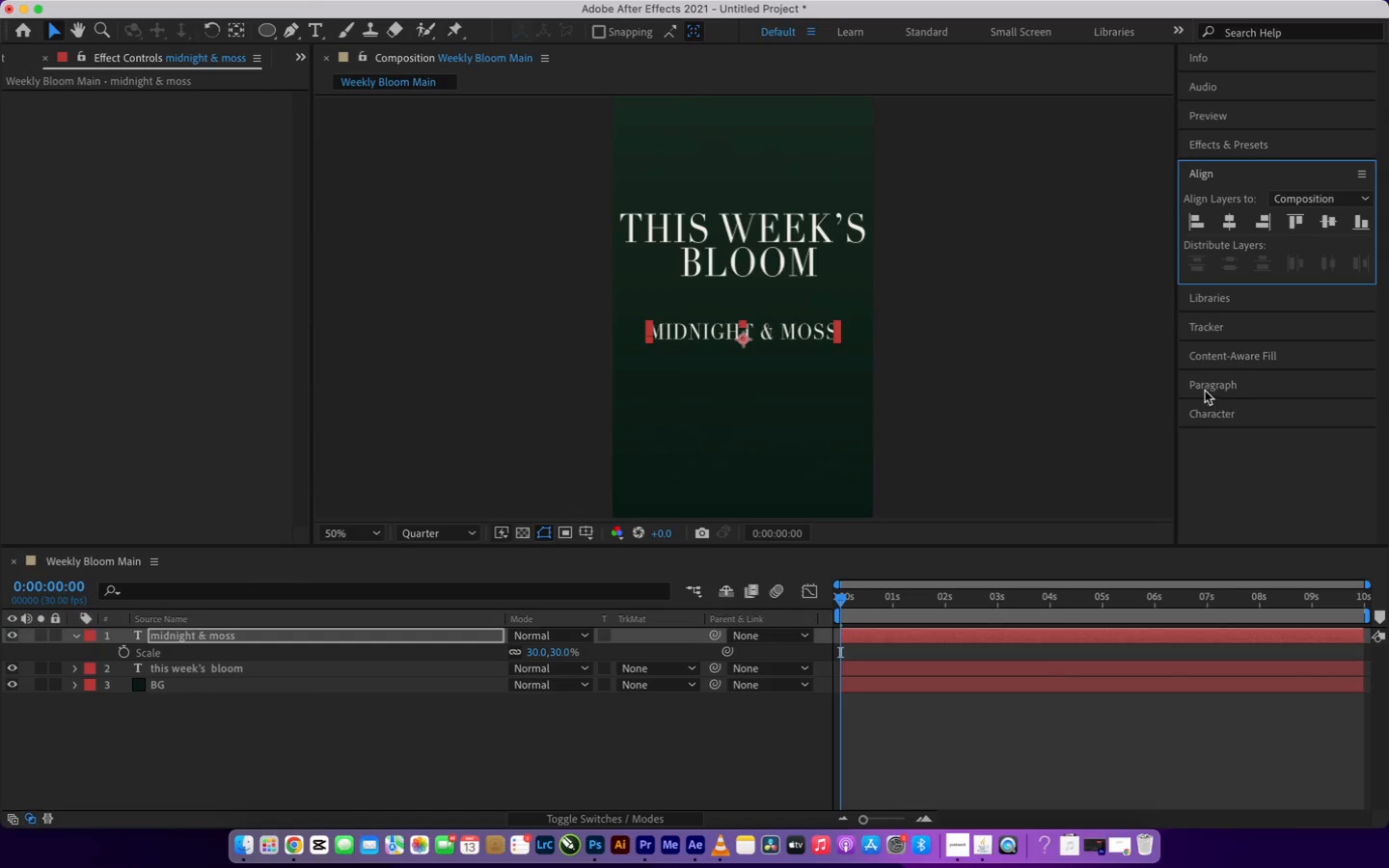 
left_click([1213, 408])
 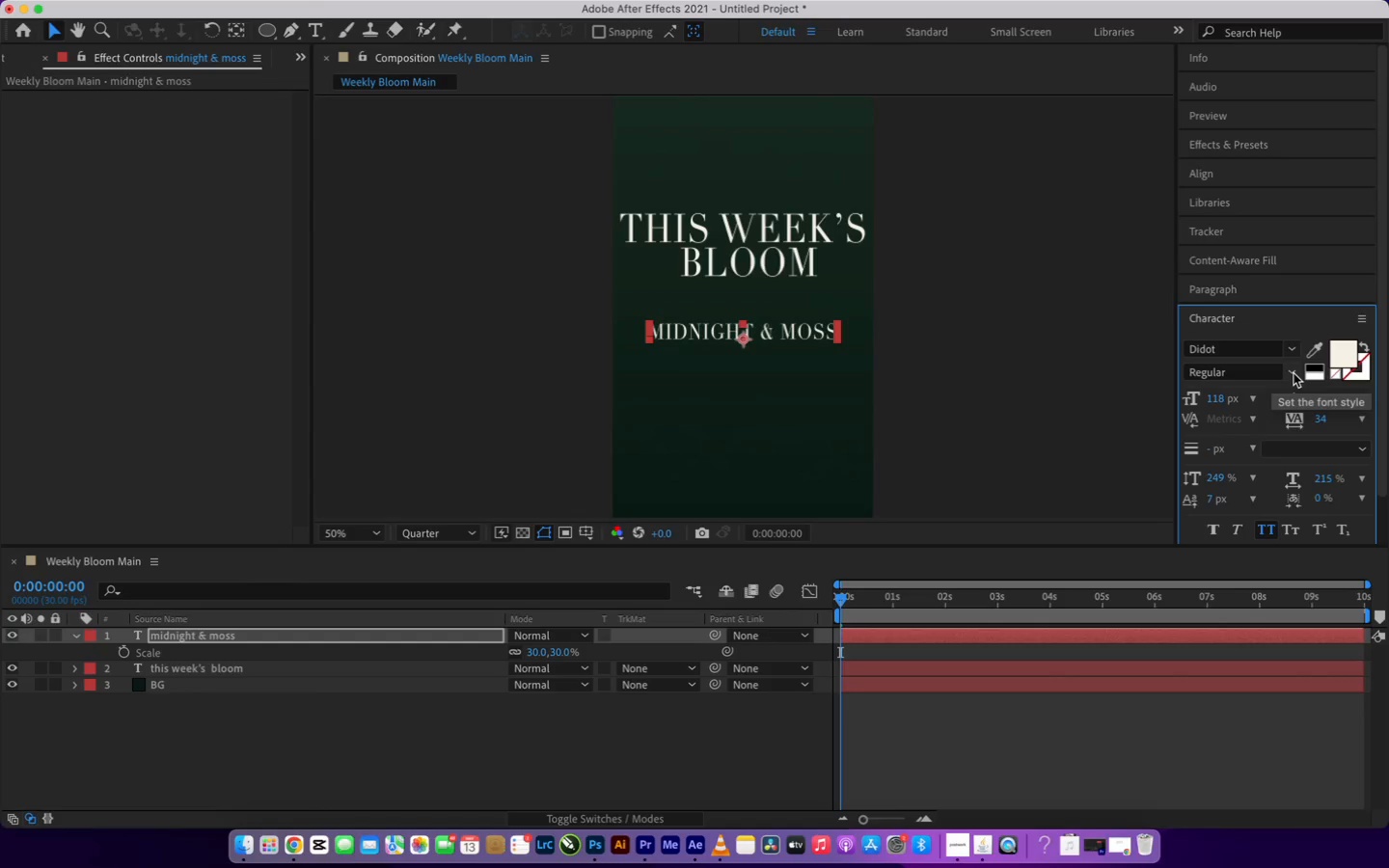 
left_click([1294, 373])
 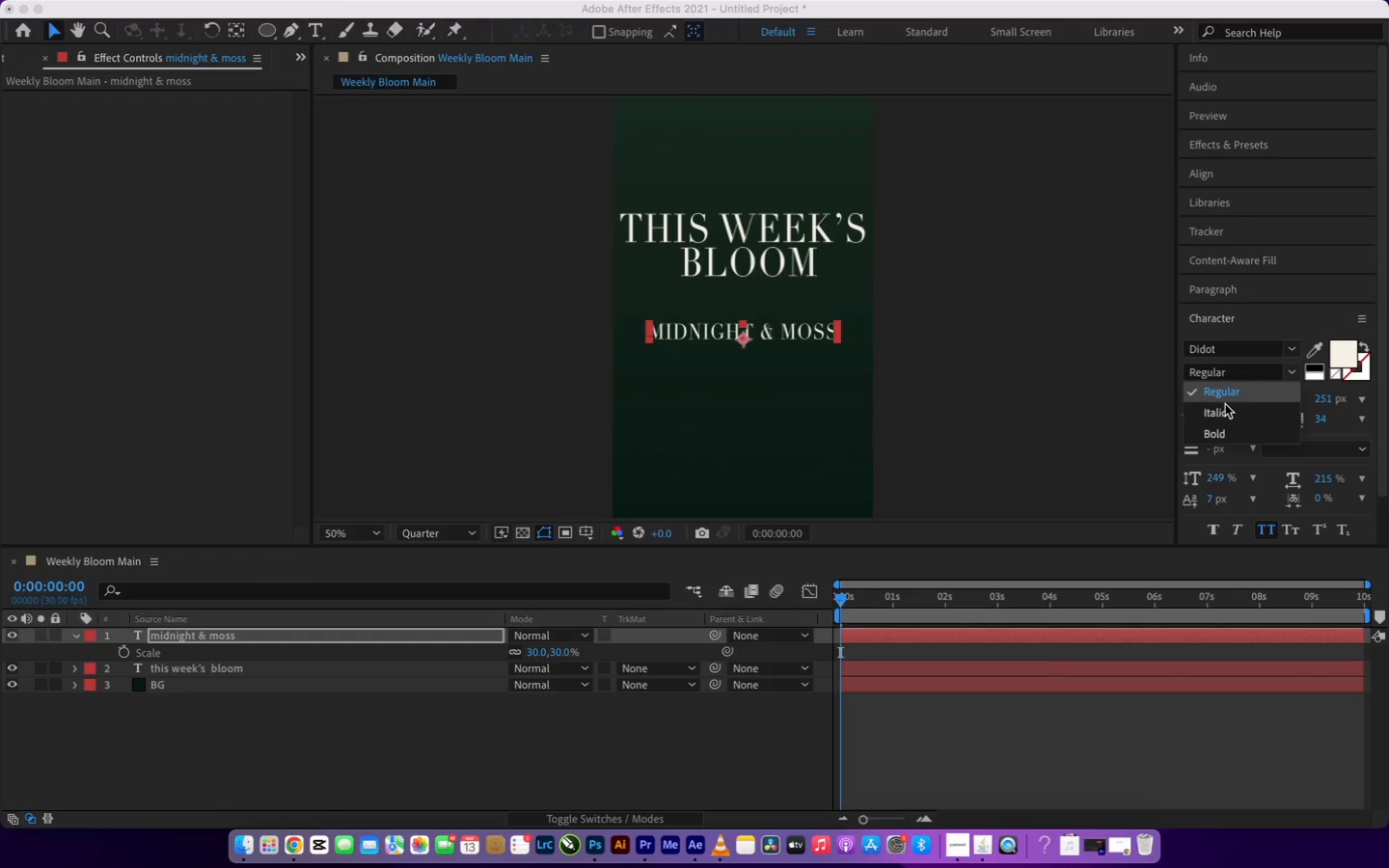 
left_click([1230, 414])
 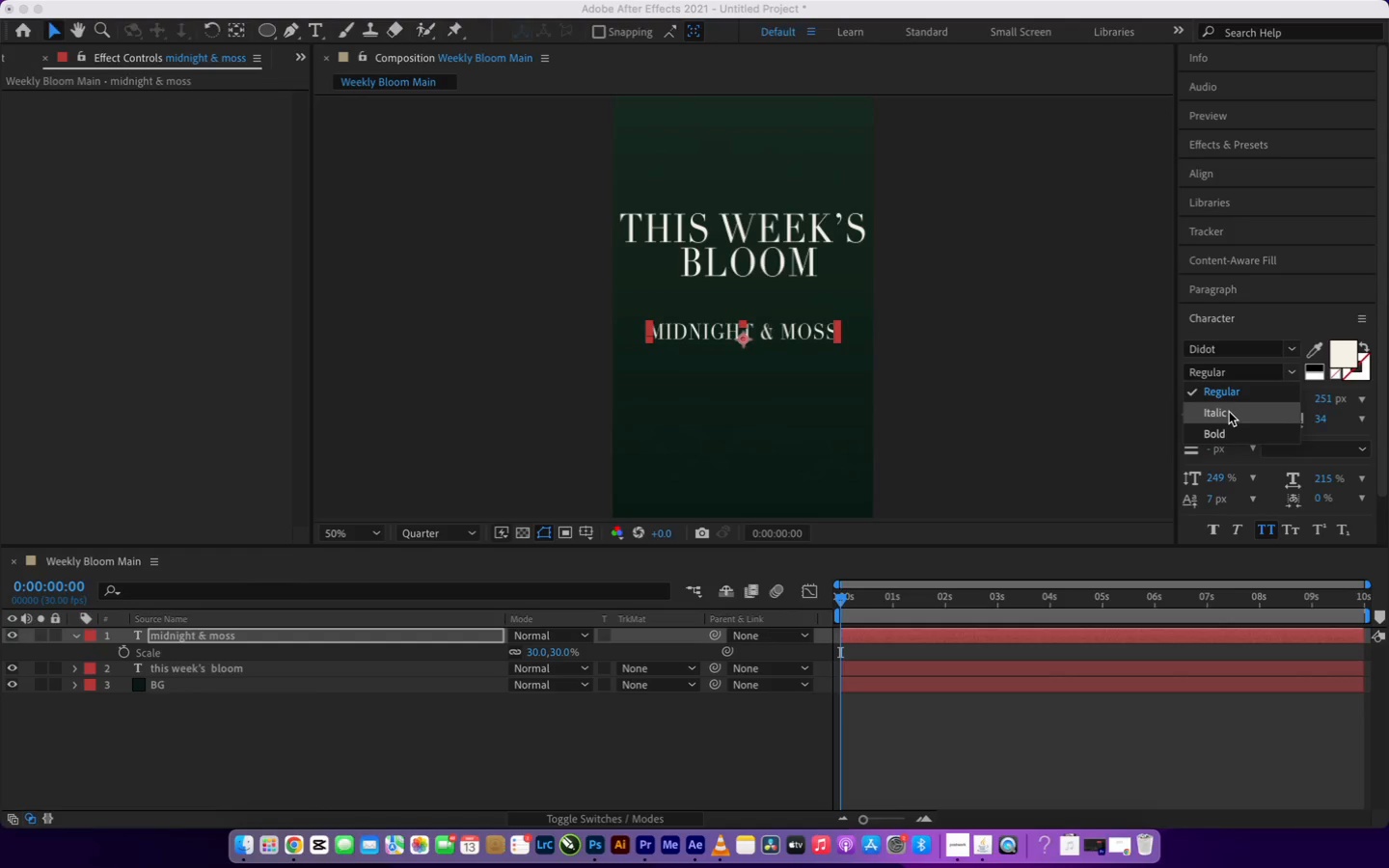 
left_click([1229, 412])
 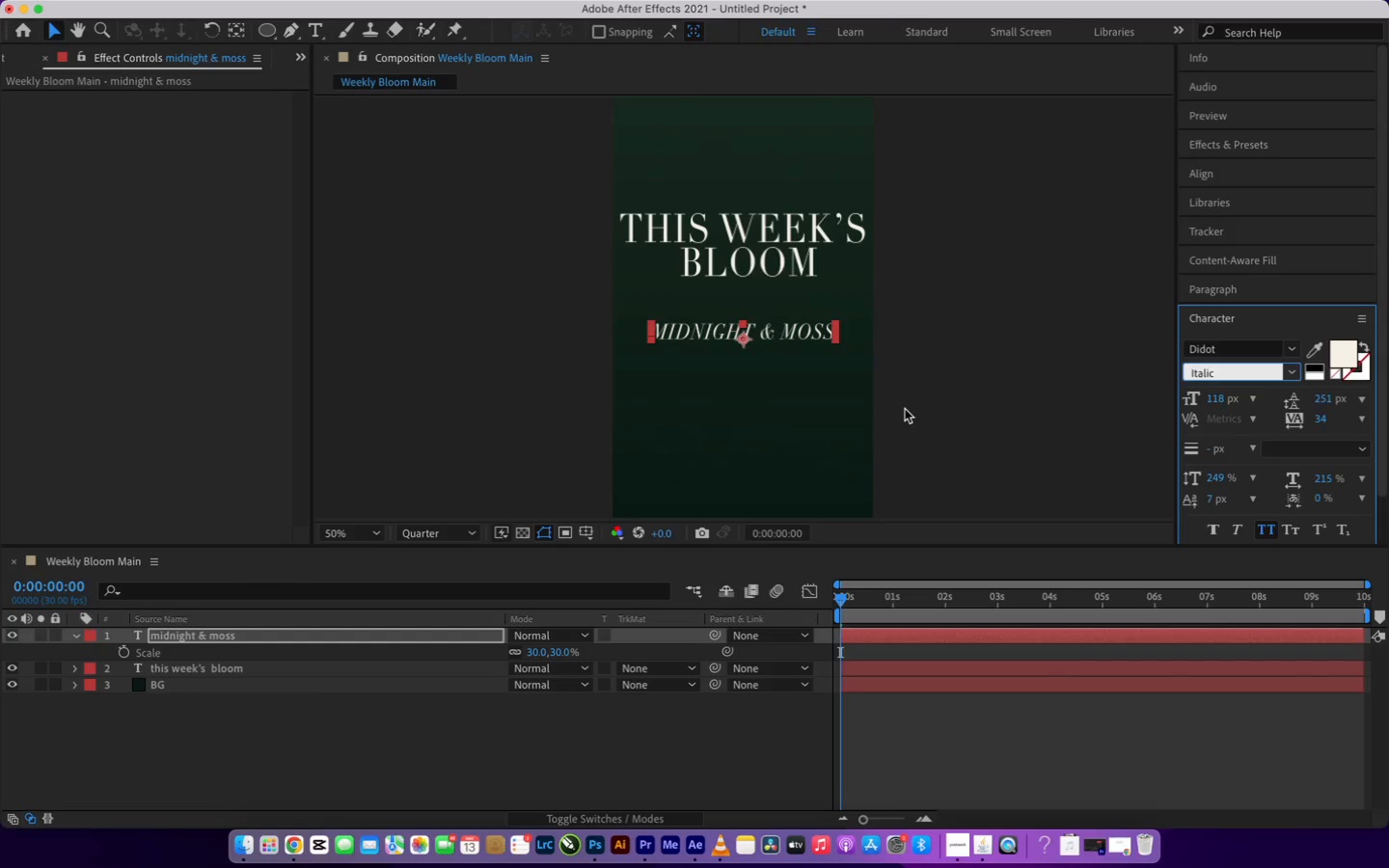 
left_click([906, 408])
 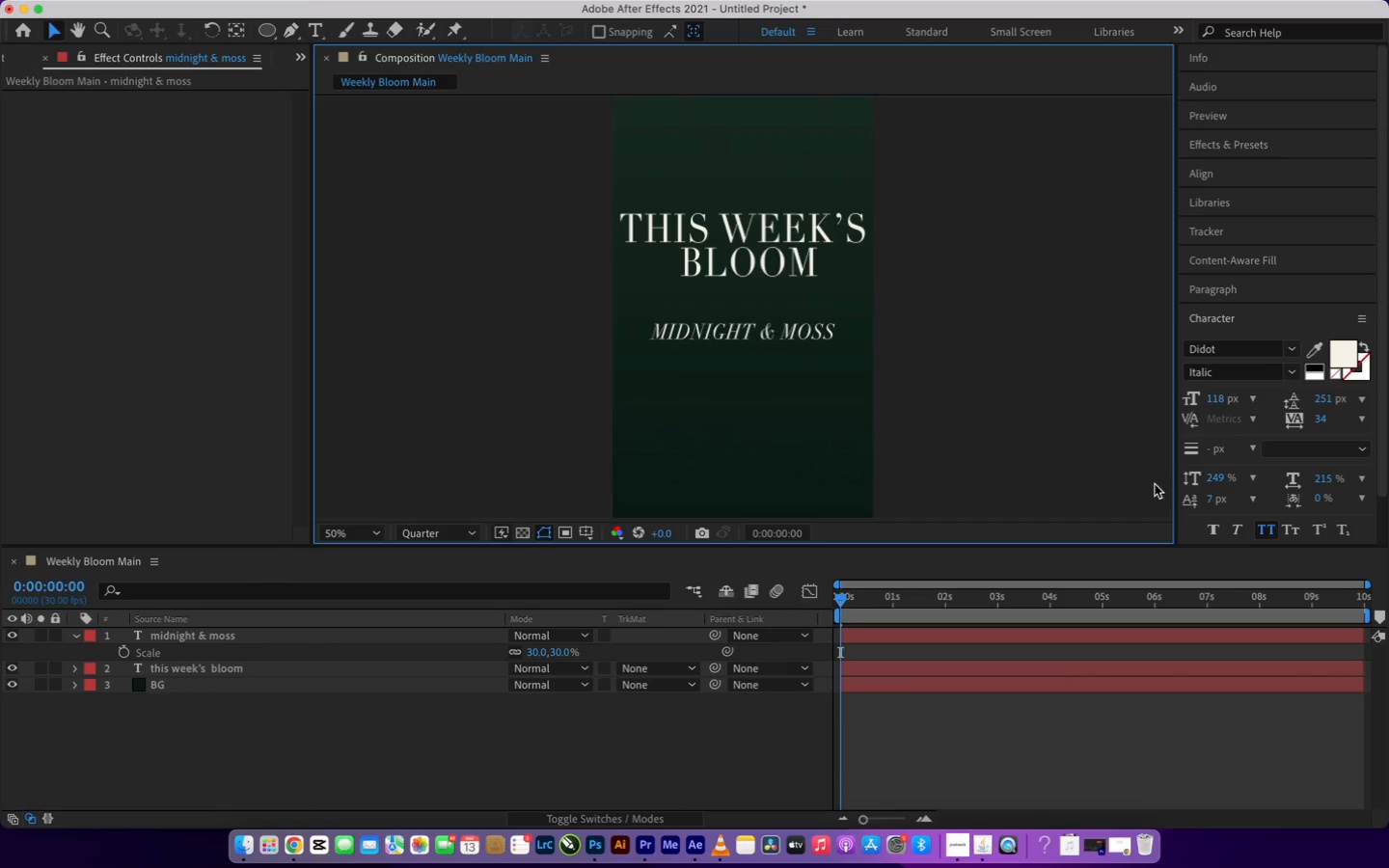 
wait(5.54)
 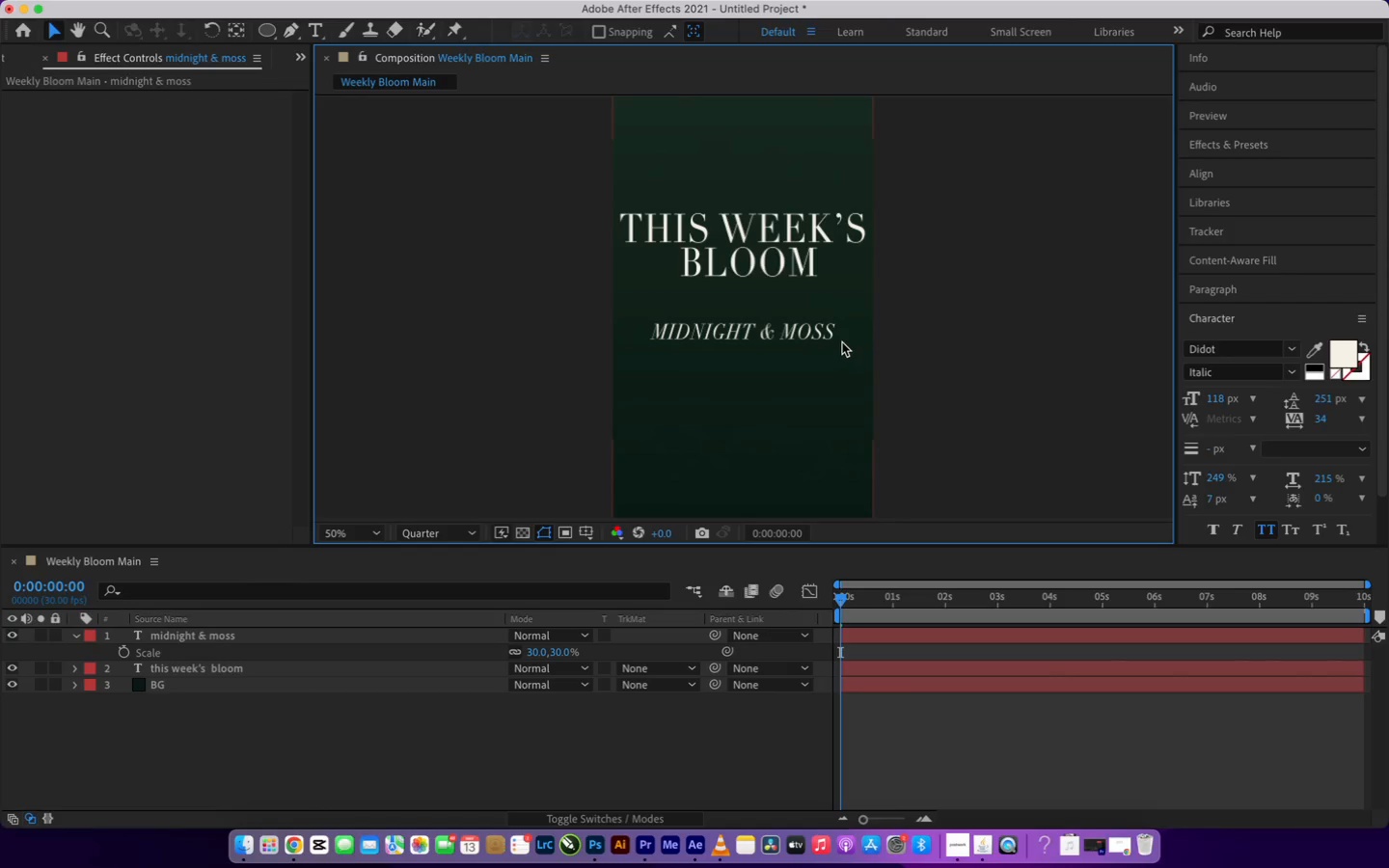 
left_click([1240, 527])
 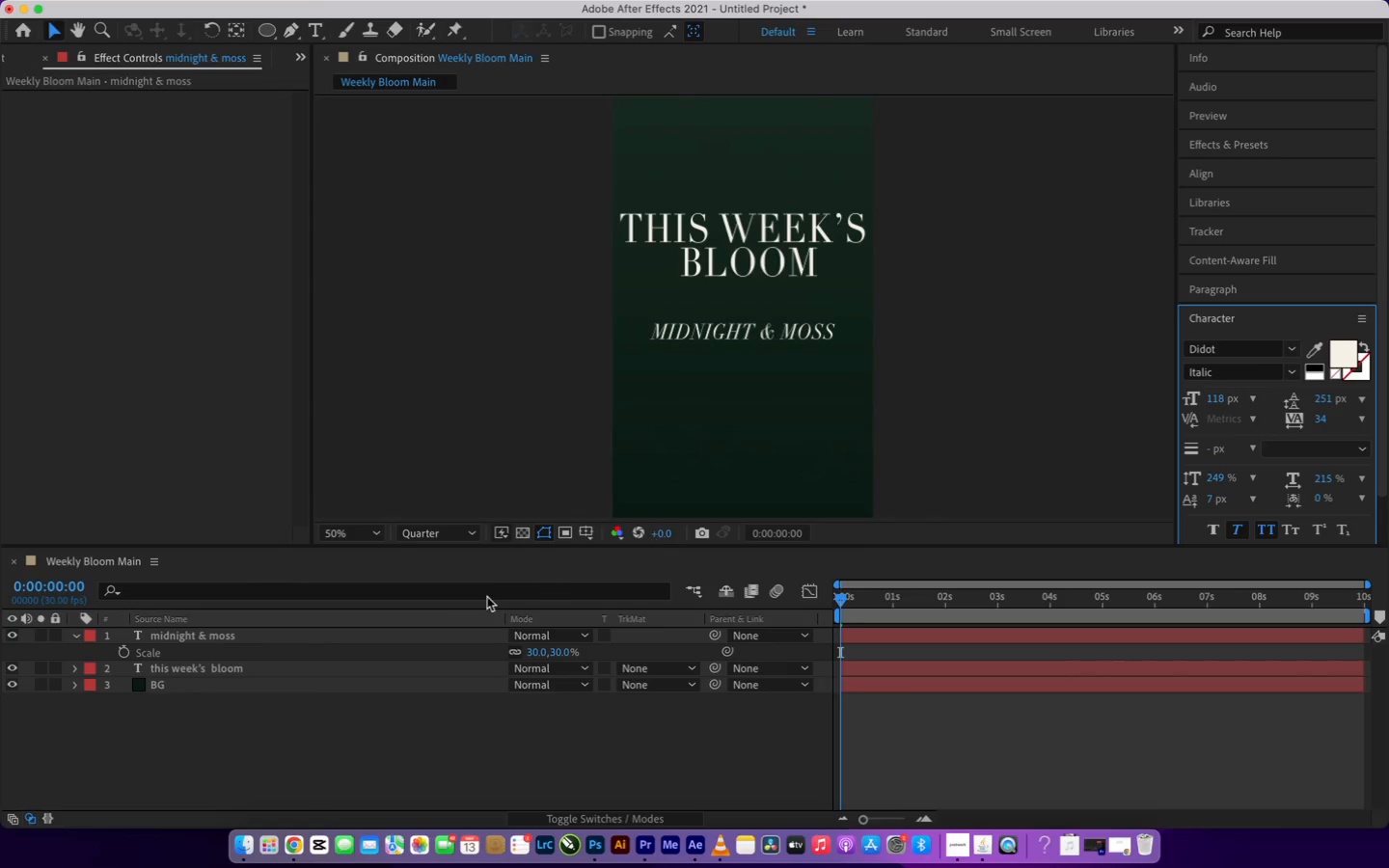 
left_click([410, 633])
 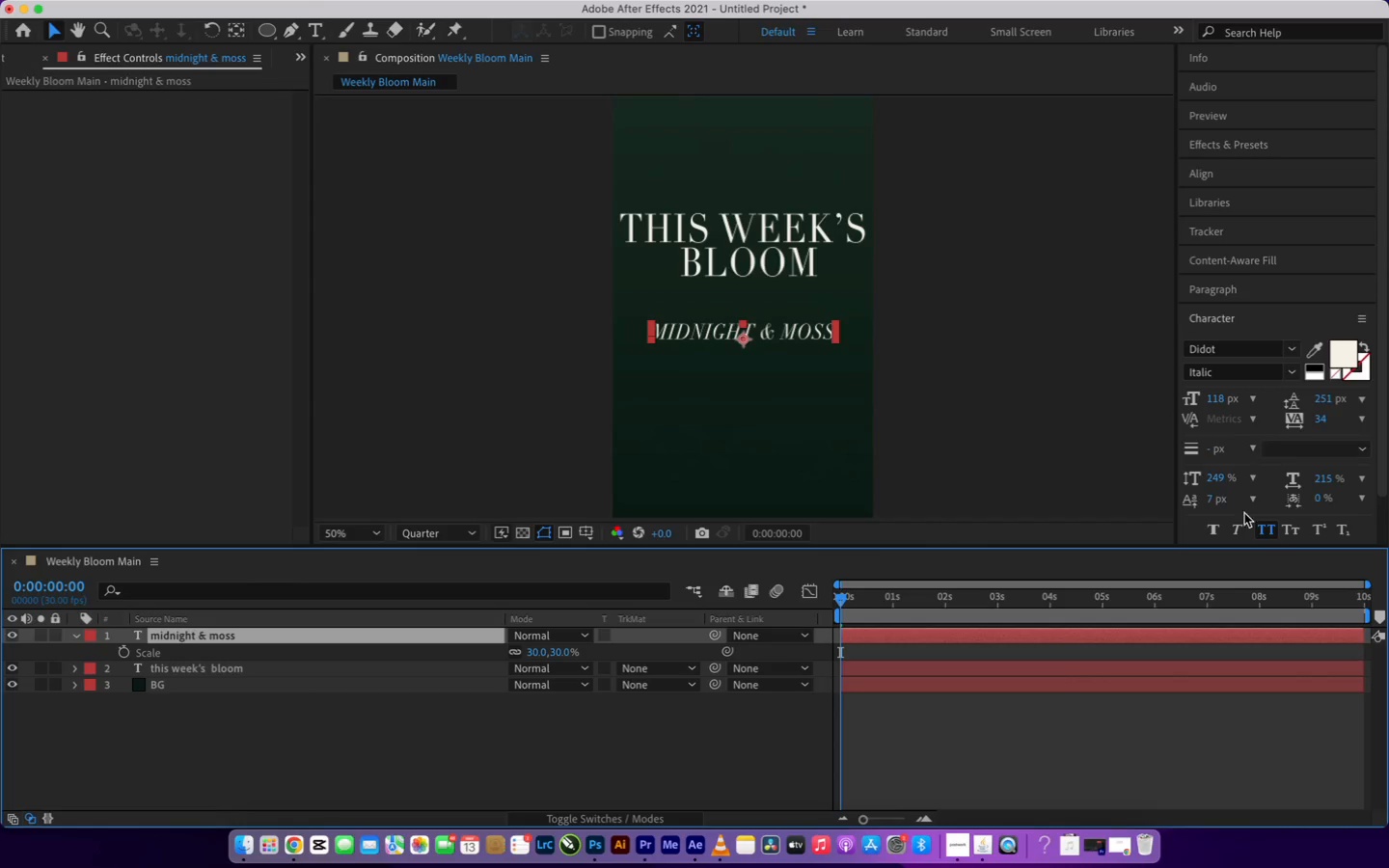 
left_click([1238, 525])
 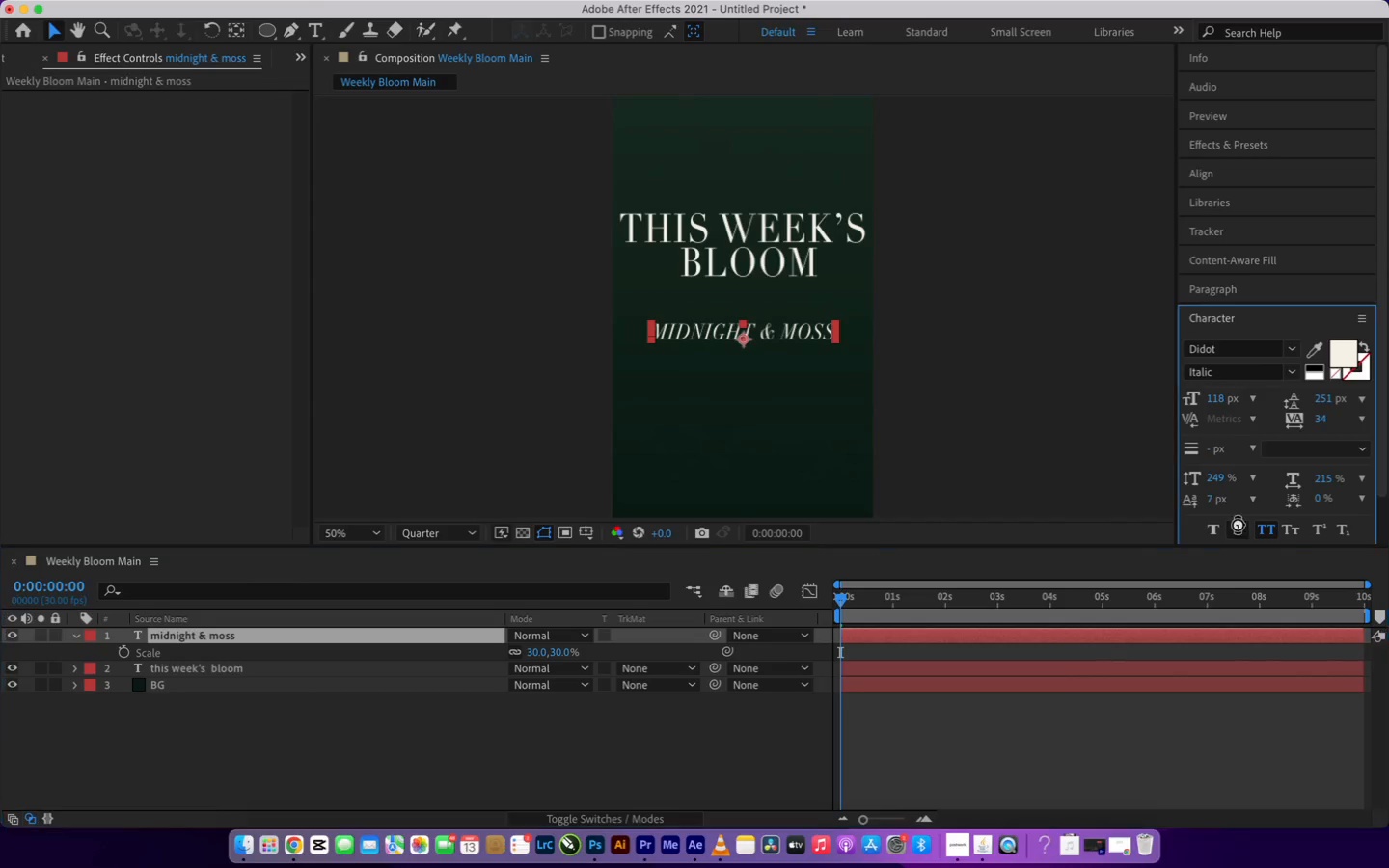 
left_click_drag(start_coordinate=[1238, 525], to_coordinate=[1243, 529])
 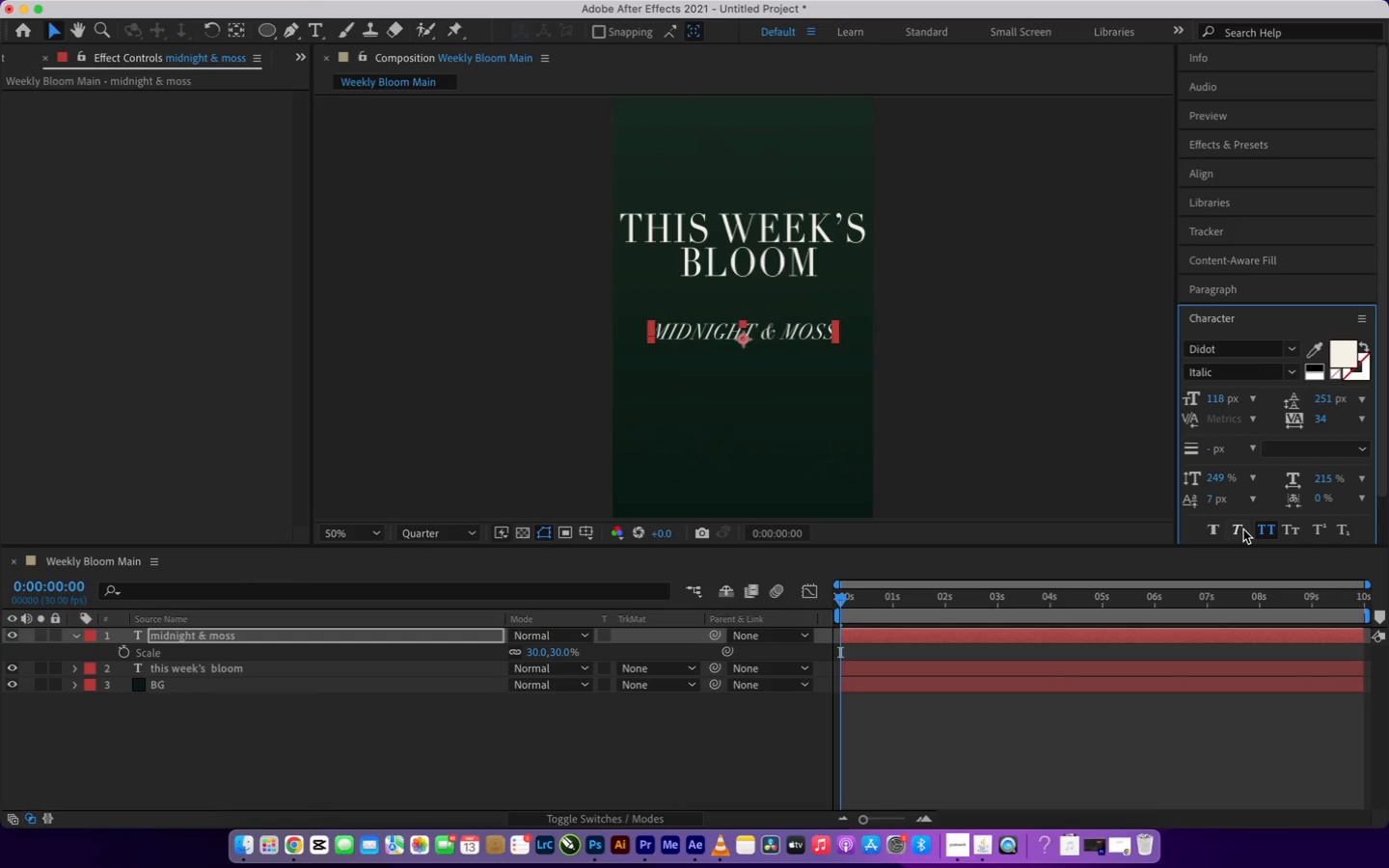 
left_click([1243, 529])
 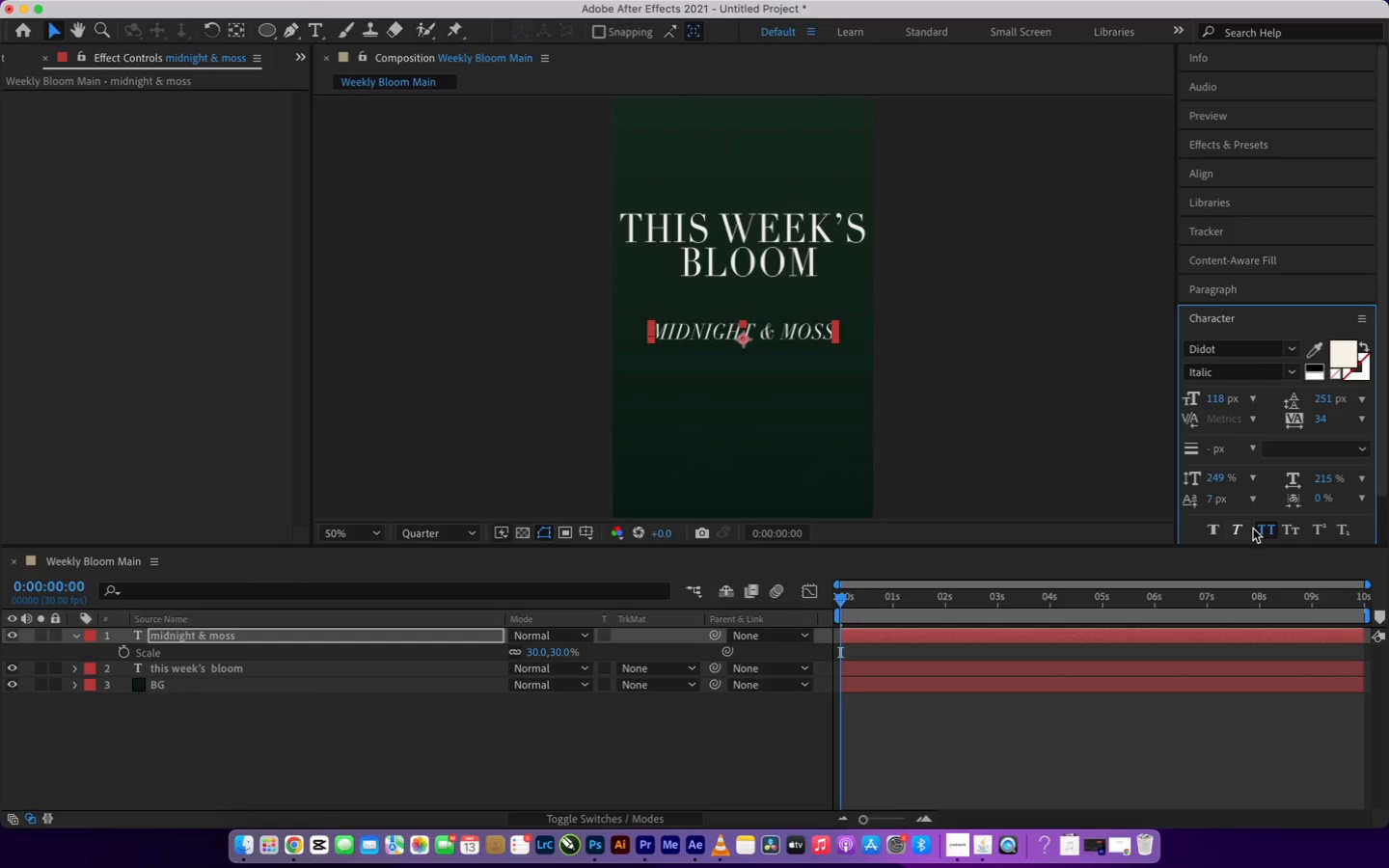 
mouse_move([1286, 530])
 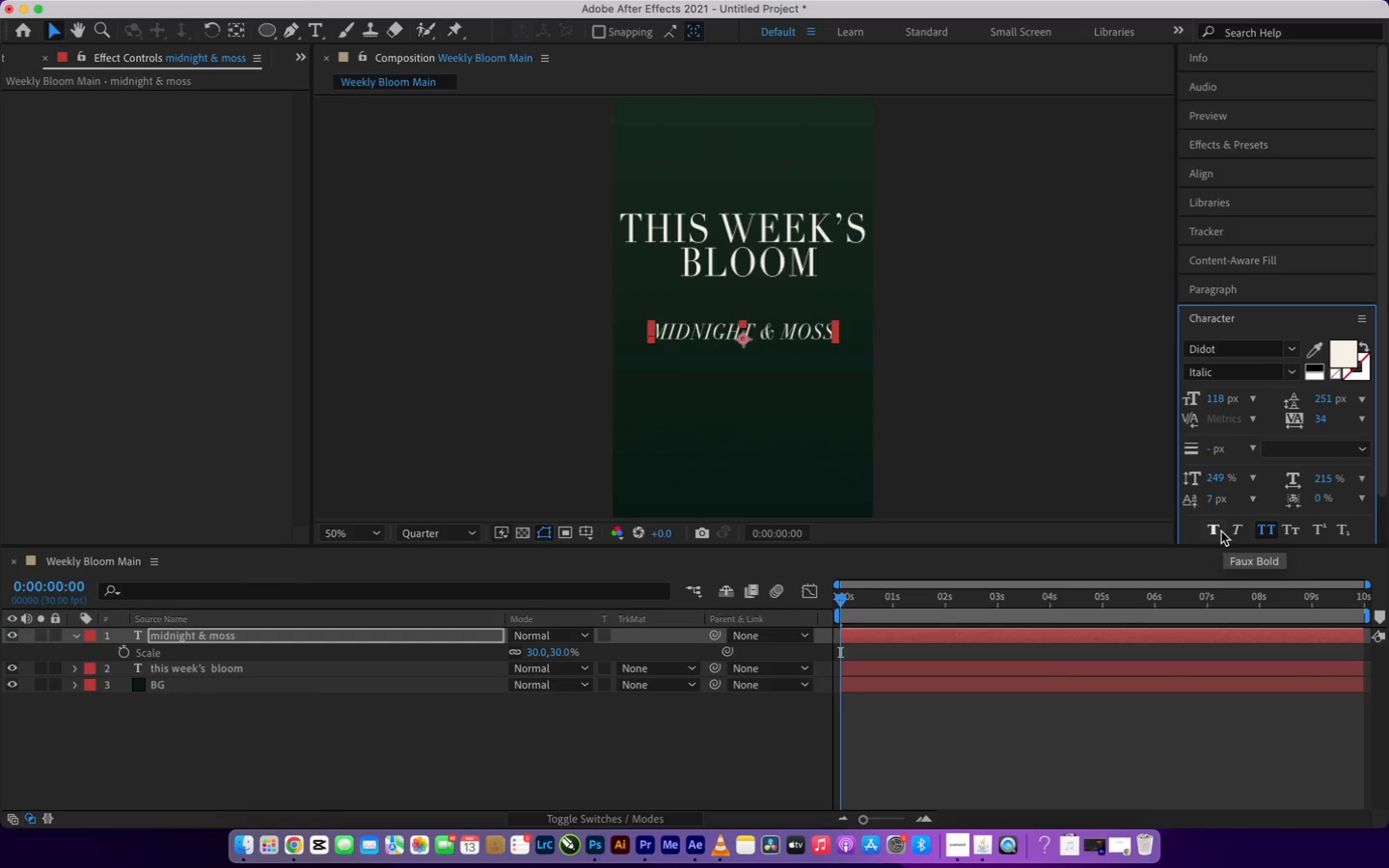 
left_click([1221, 531])
 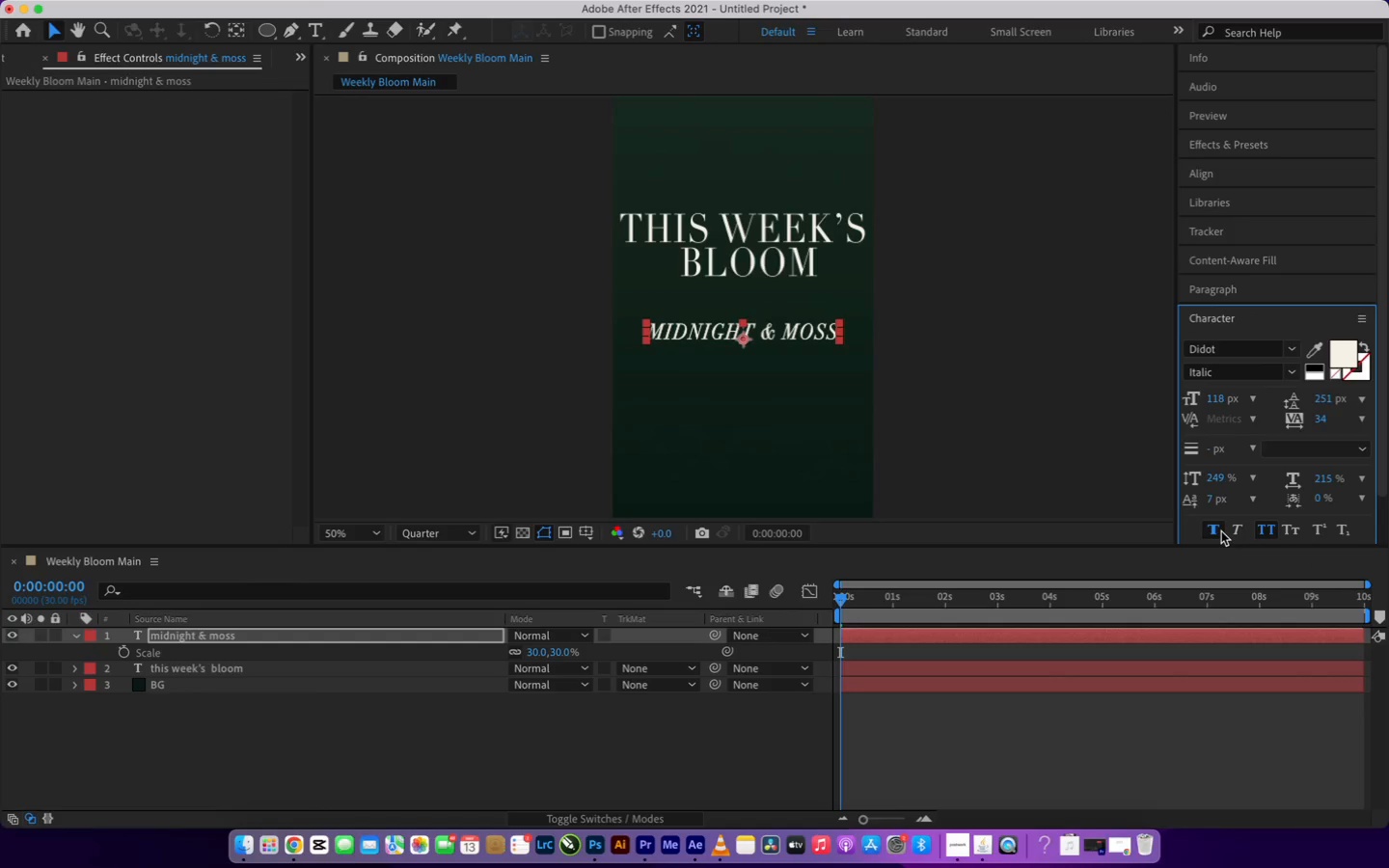 
left_click([1221, 531])
 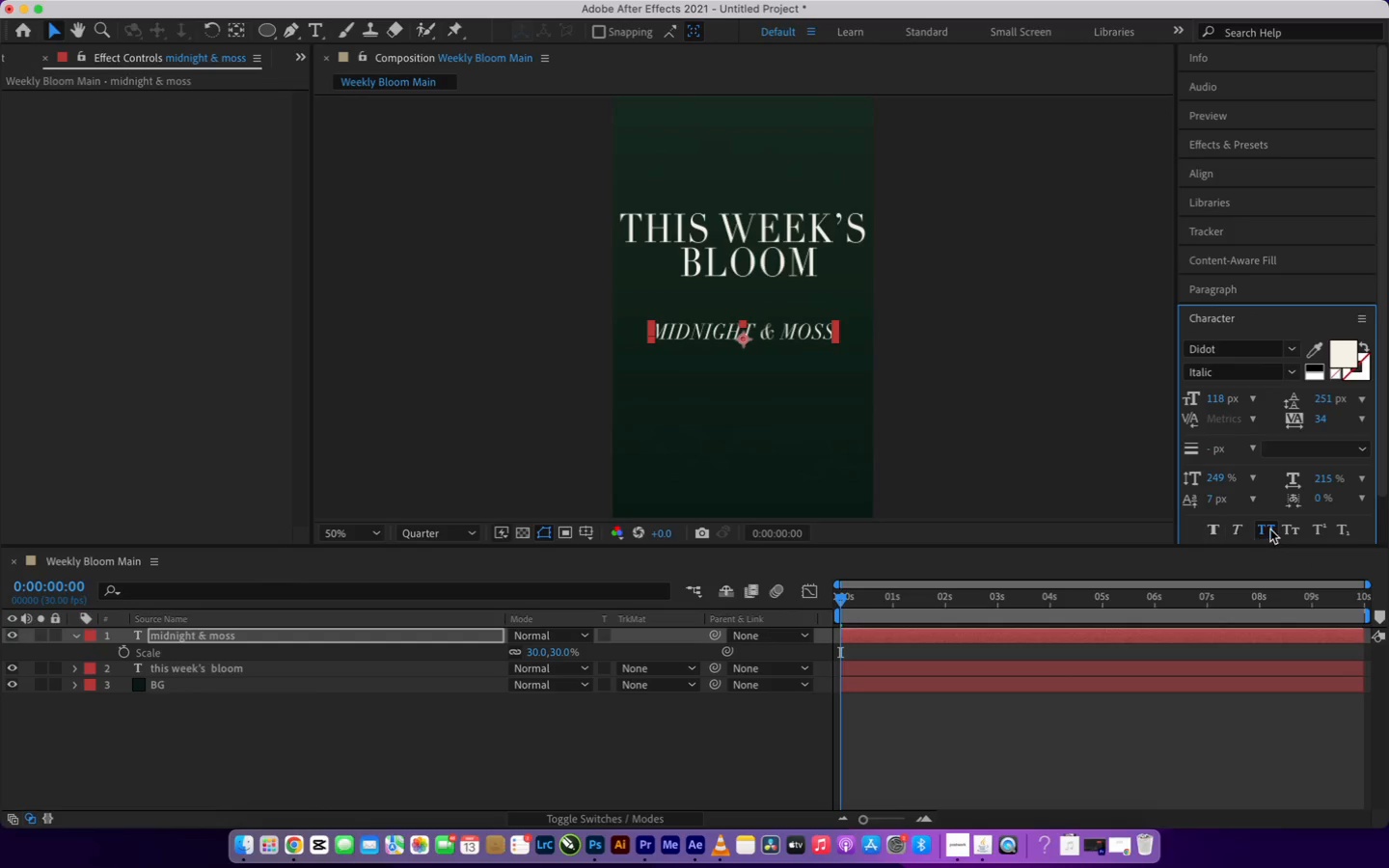 
left_click([1275, 529])
 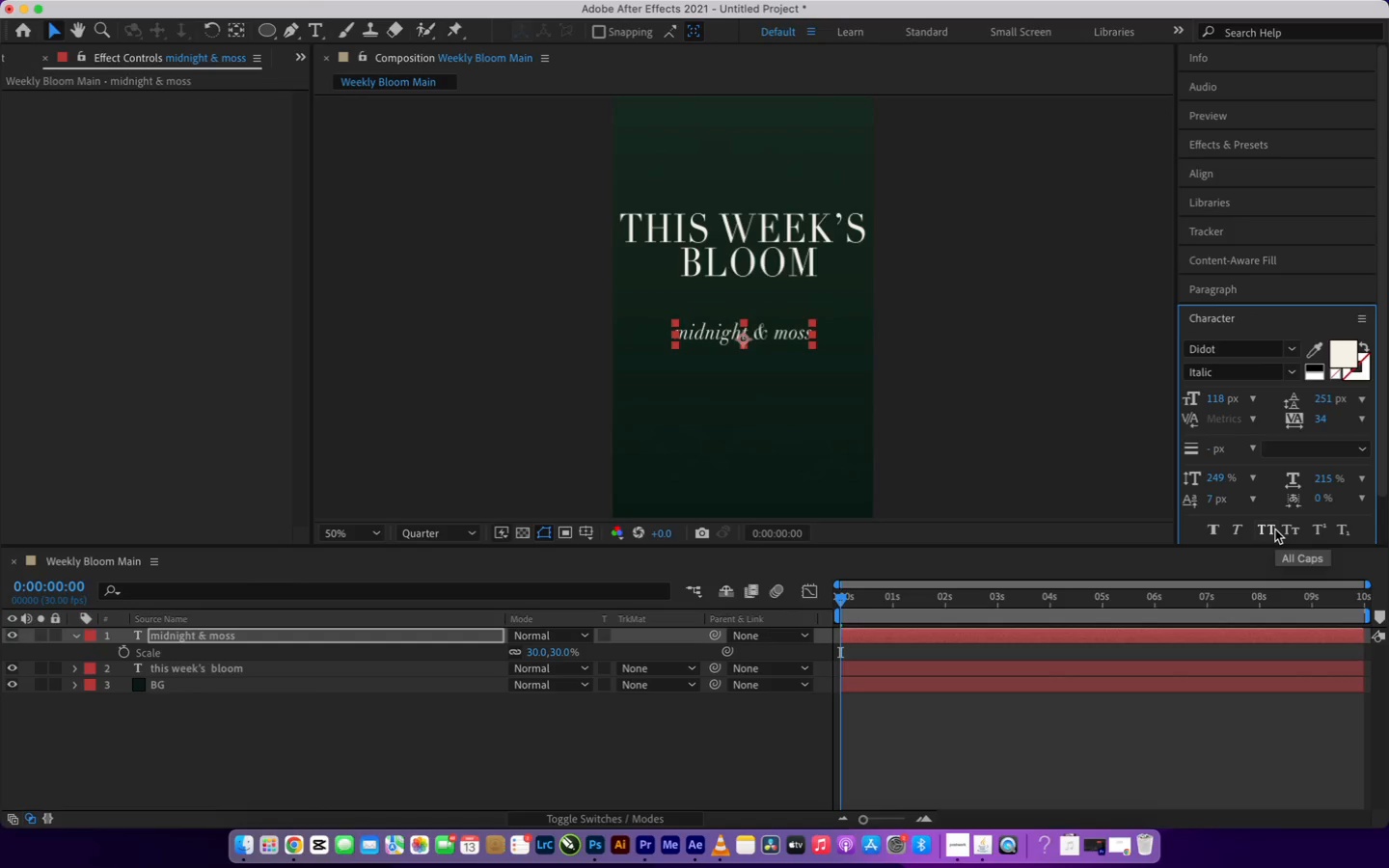 
left_click([1275, 529])
 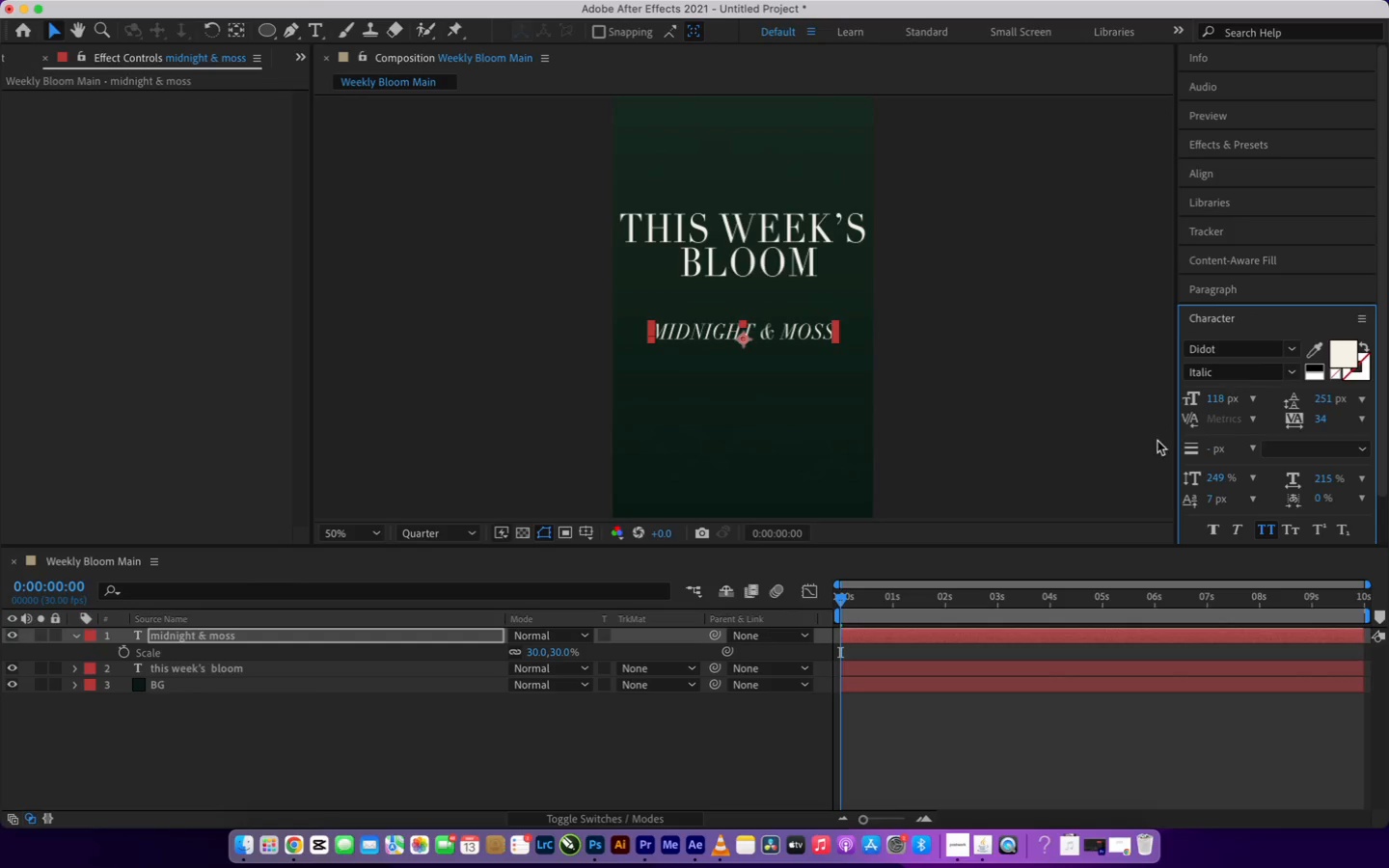 
left_click([617, 750])
 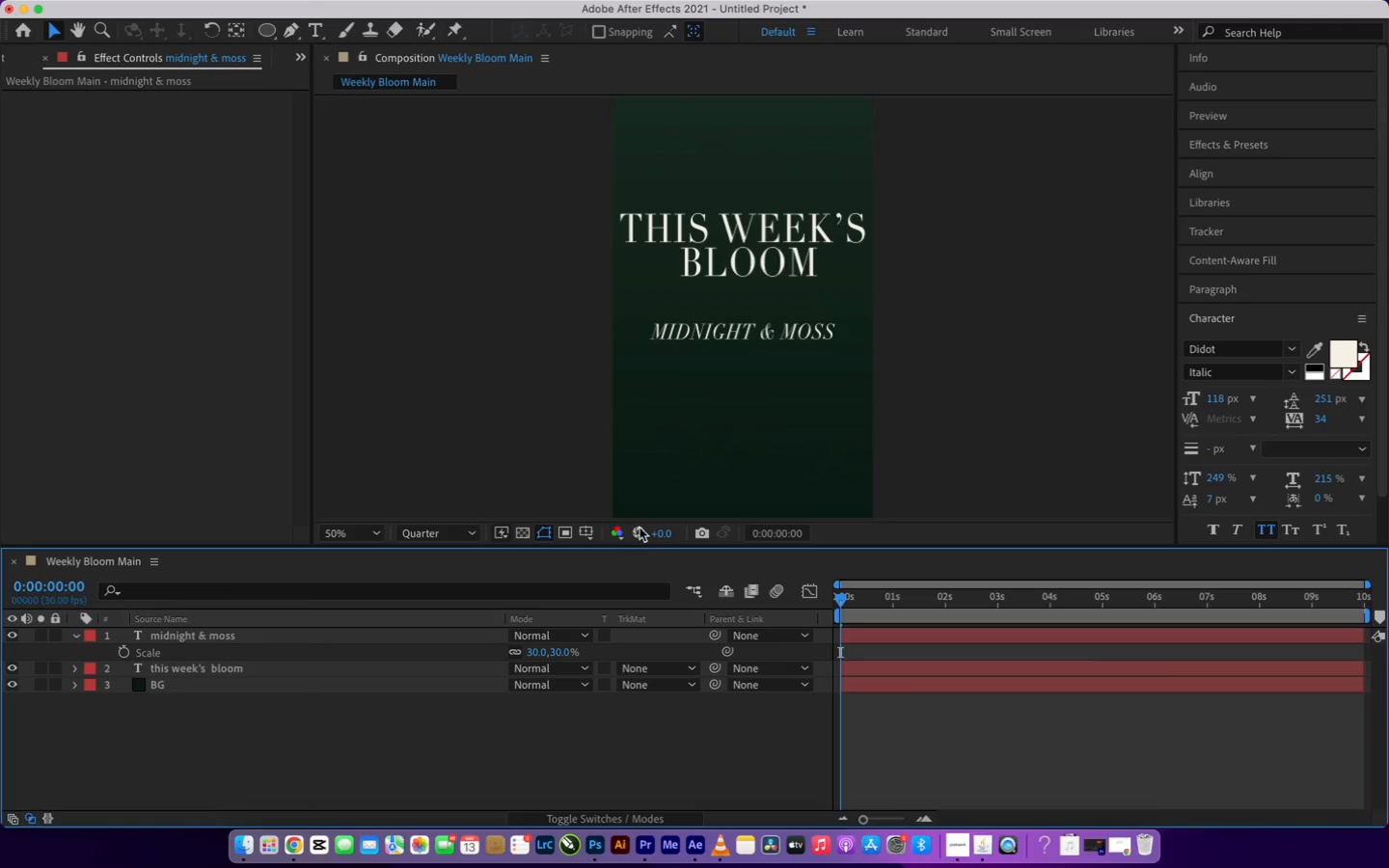 
wait(5.56)
 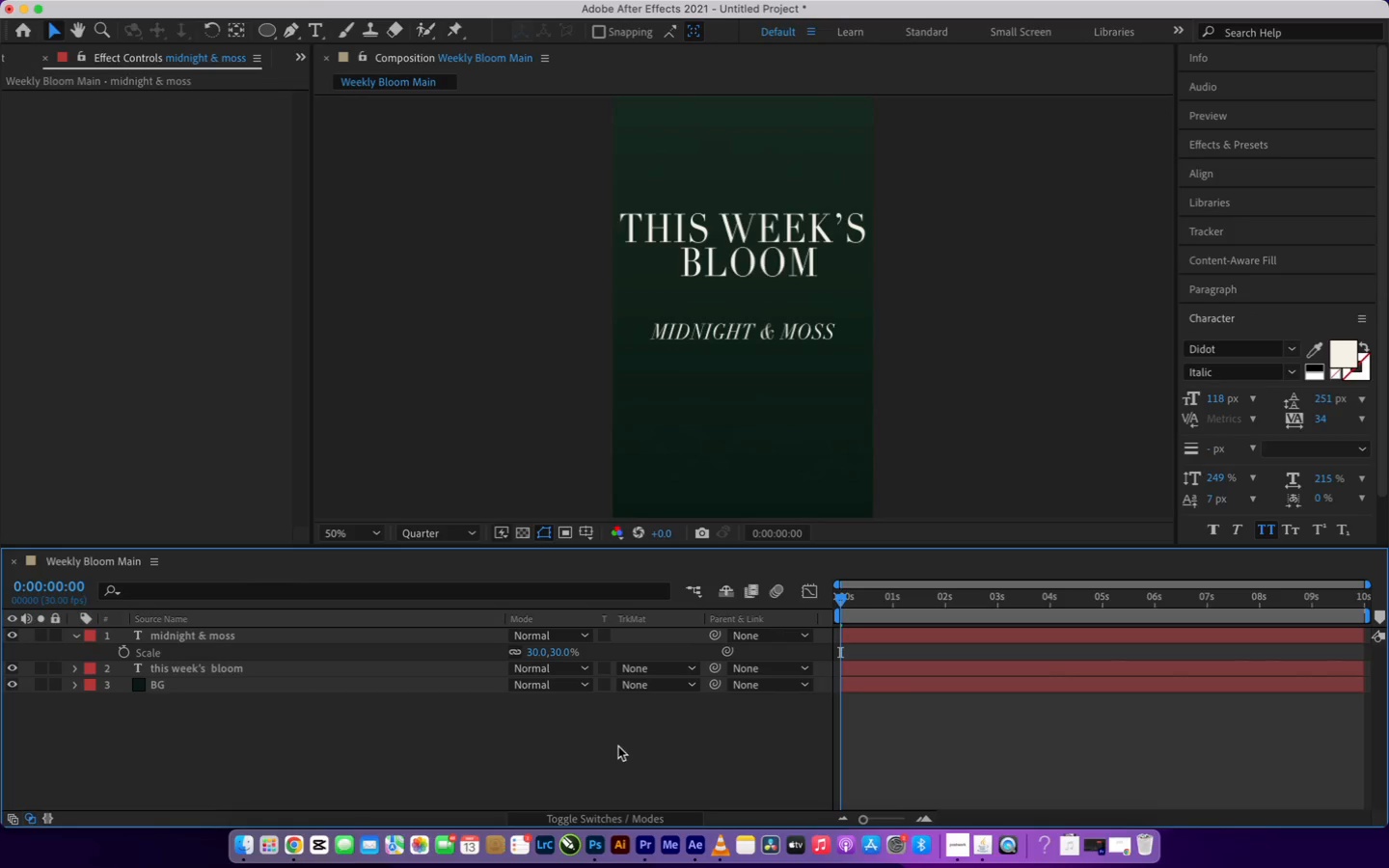 
left_click([760, 329])
 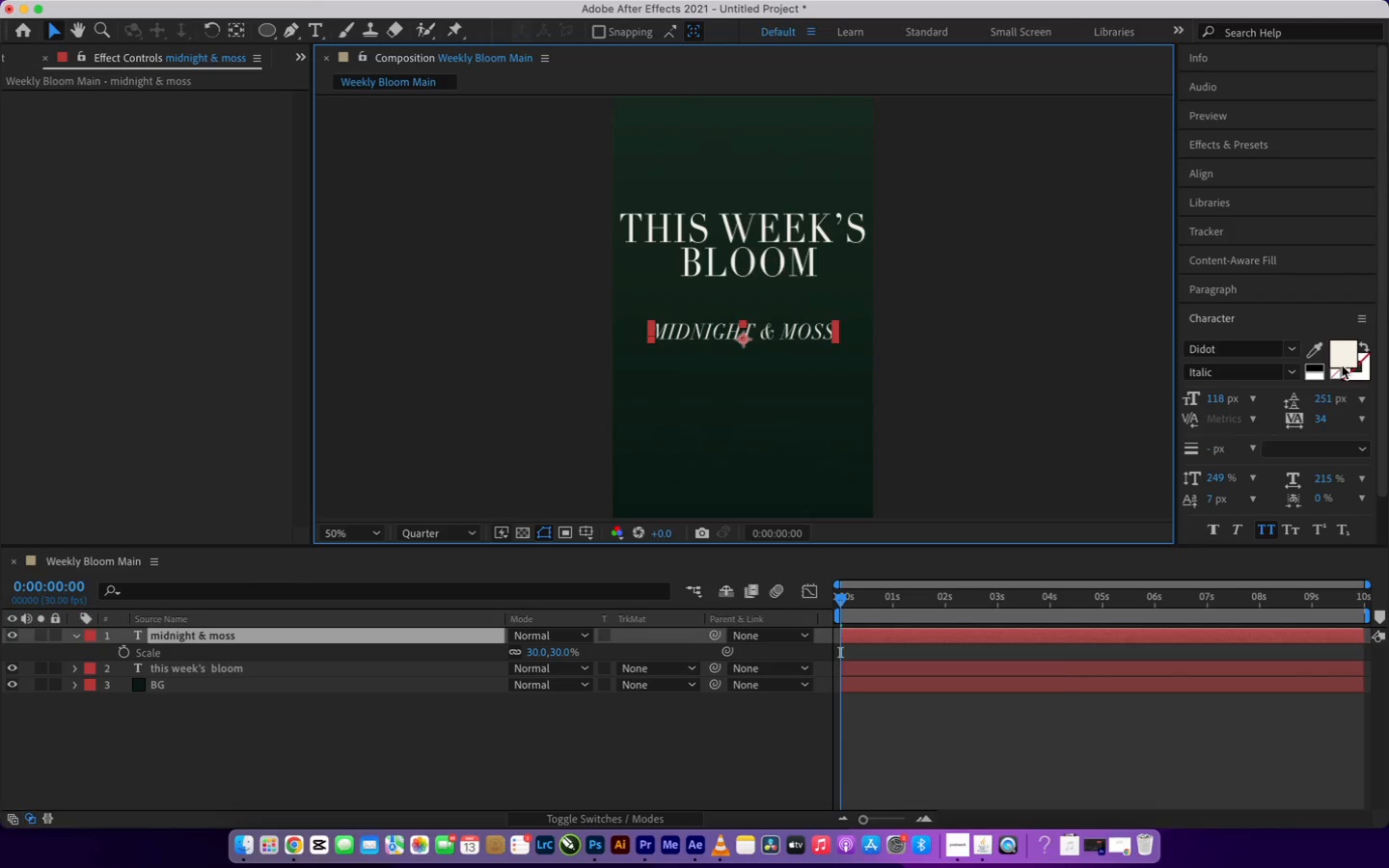 
left_click([1340, 359])
 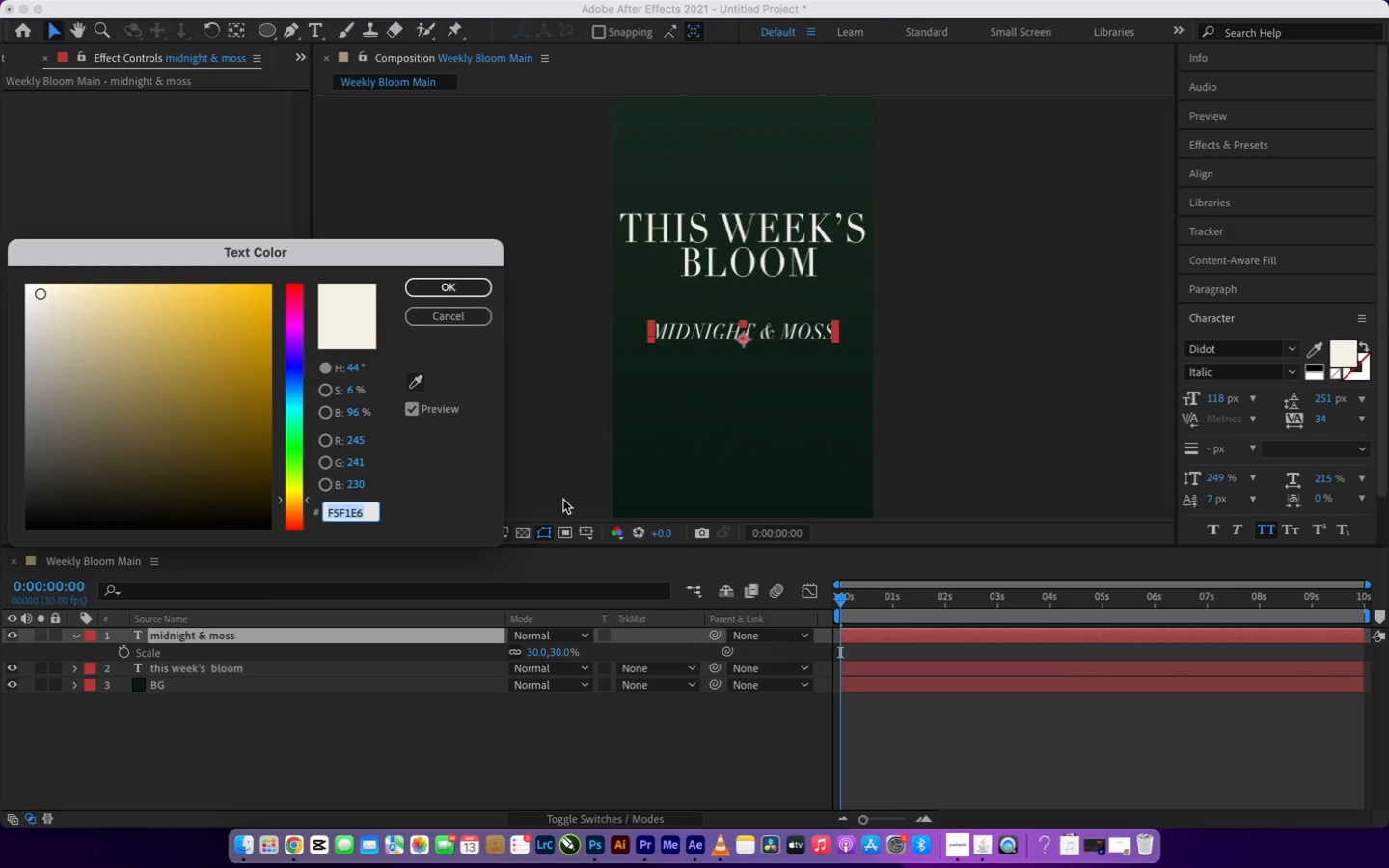 
type(B7C3B0)
key(Backspace)
key(Backspace)
key(Backspace)
type(2B0)
 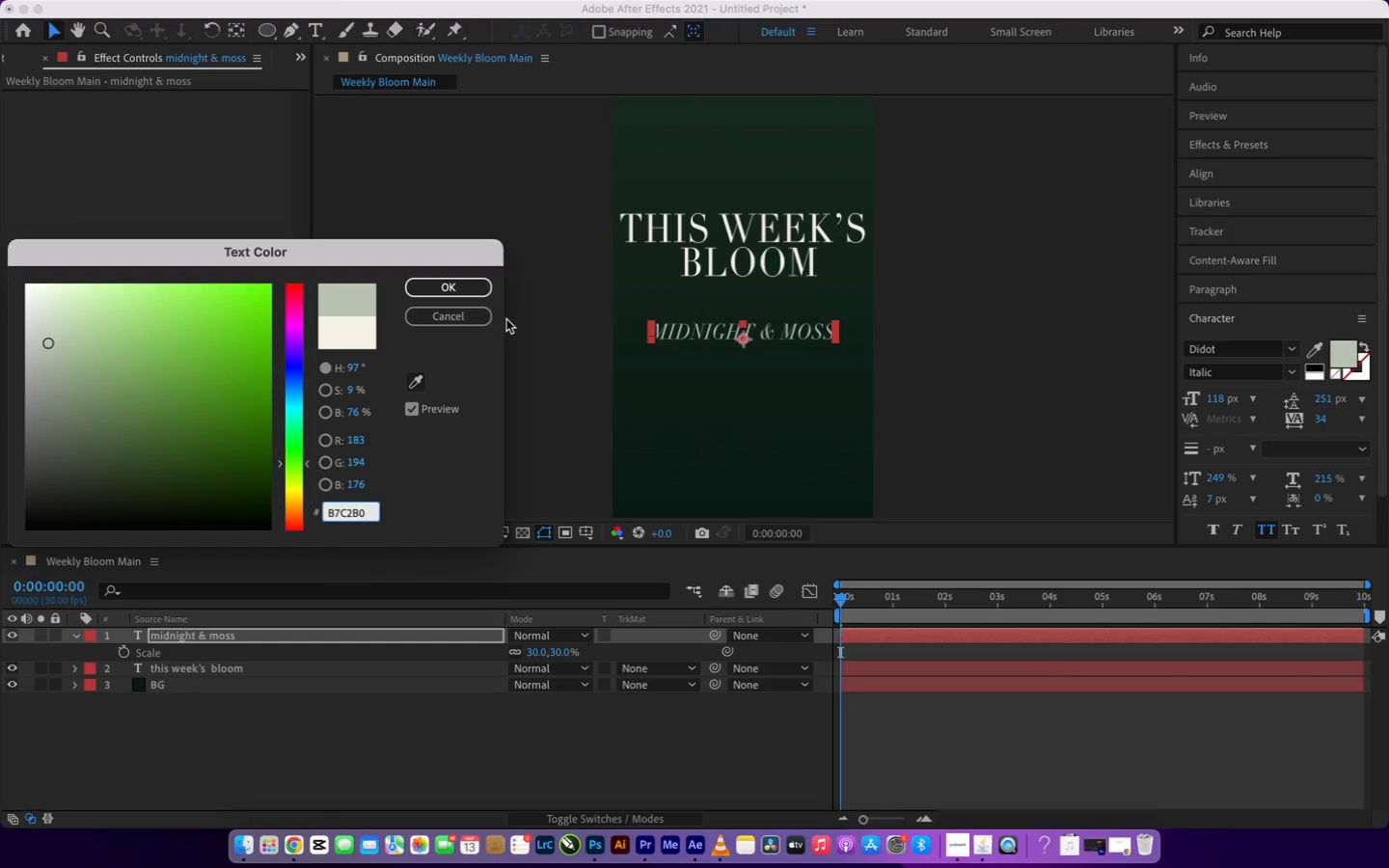 
wait(9.26)
 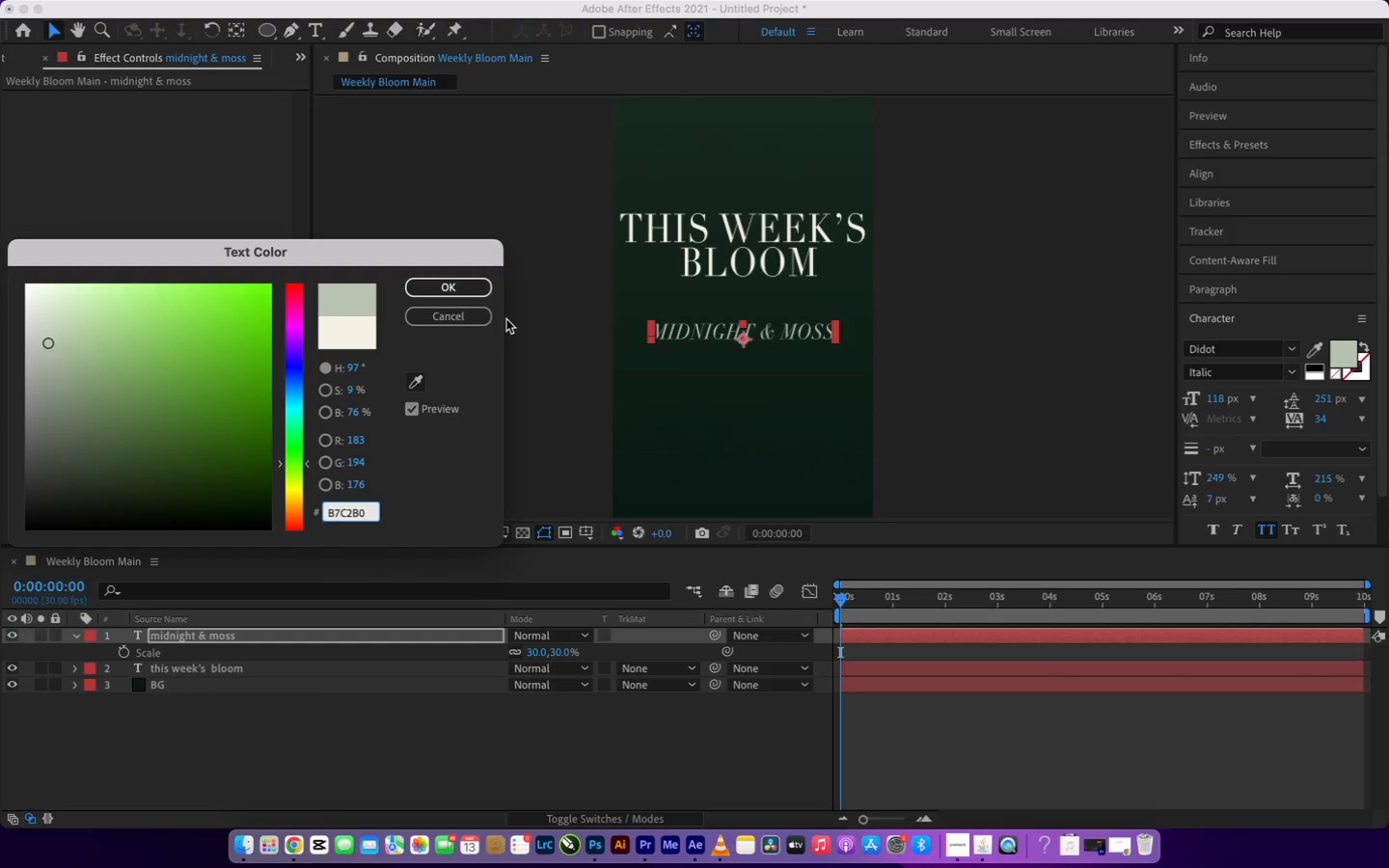 
left_click([483, 285])
 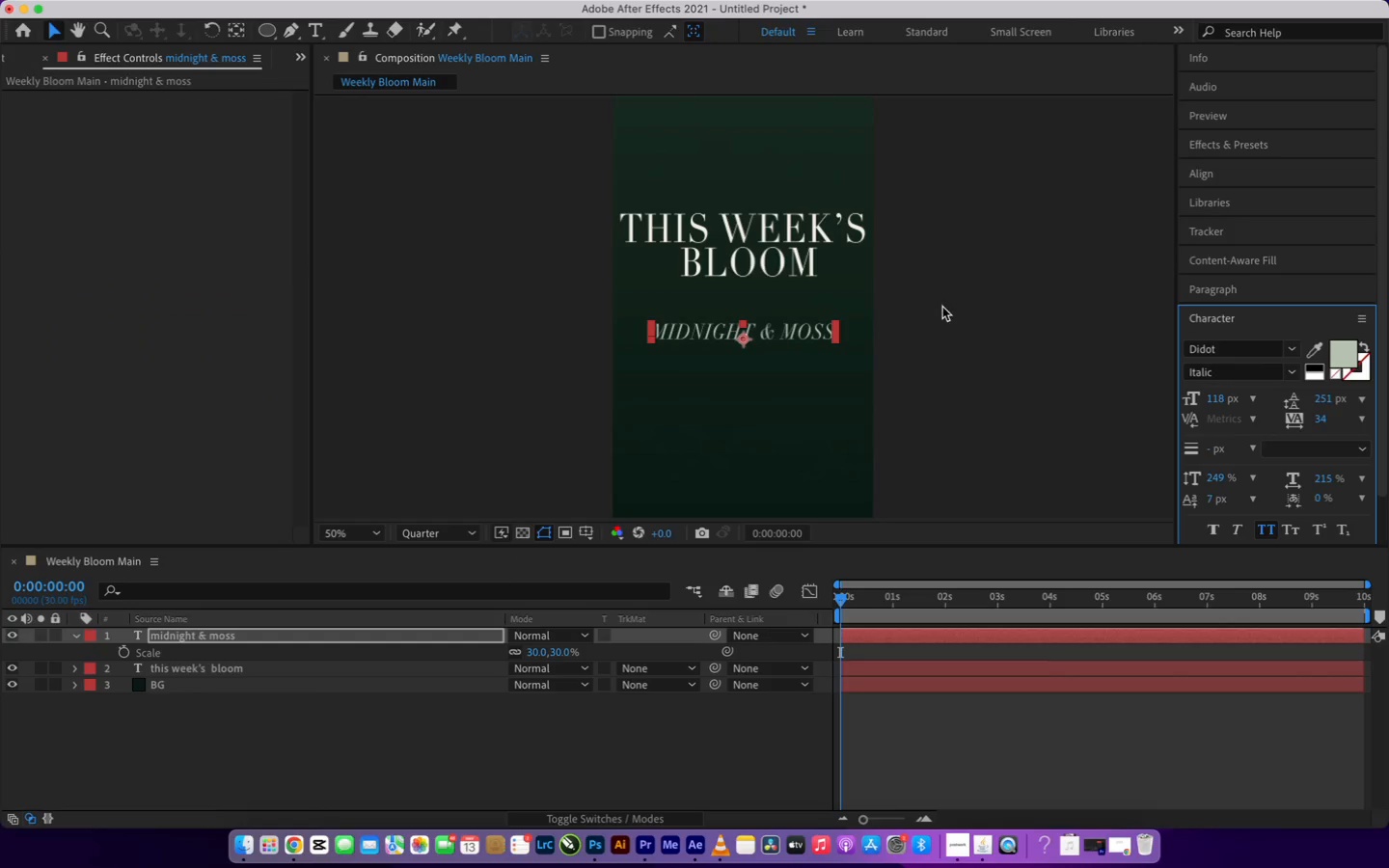 
left_click([943, 311])
 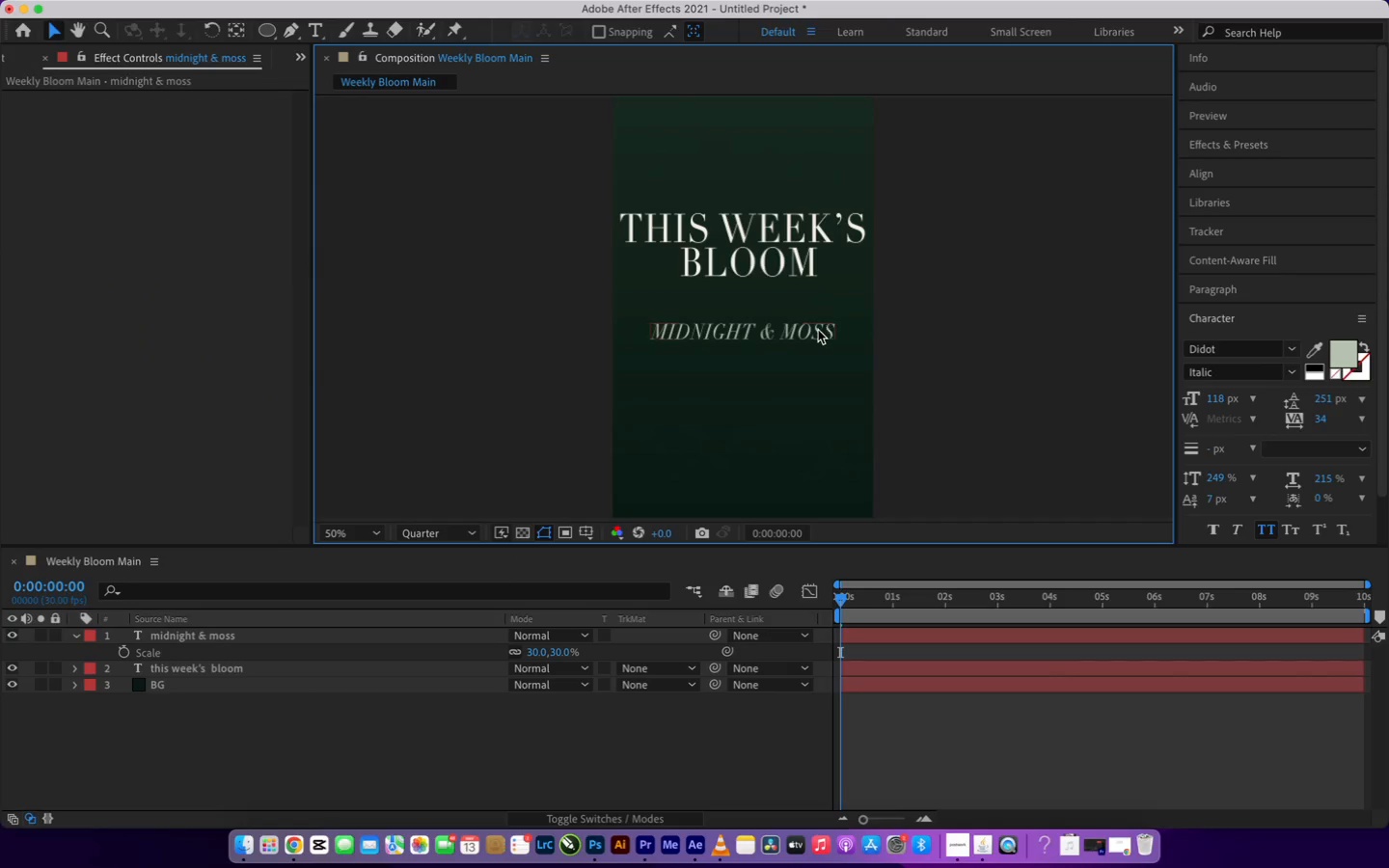 
left_click([816, 331])
 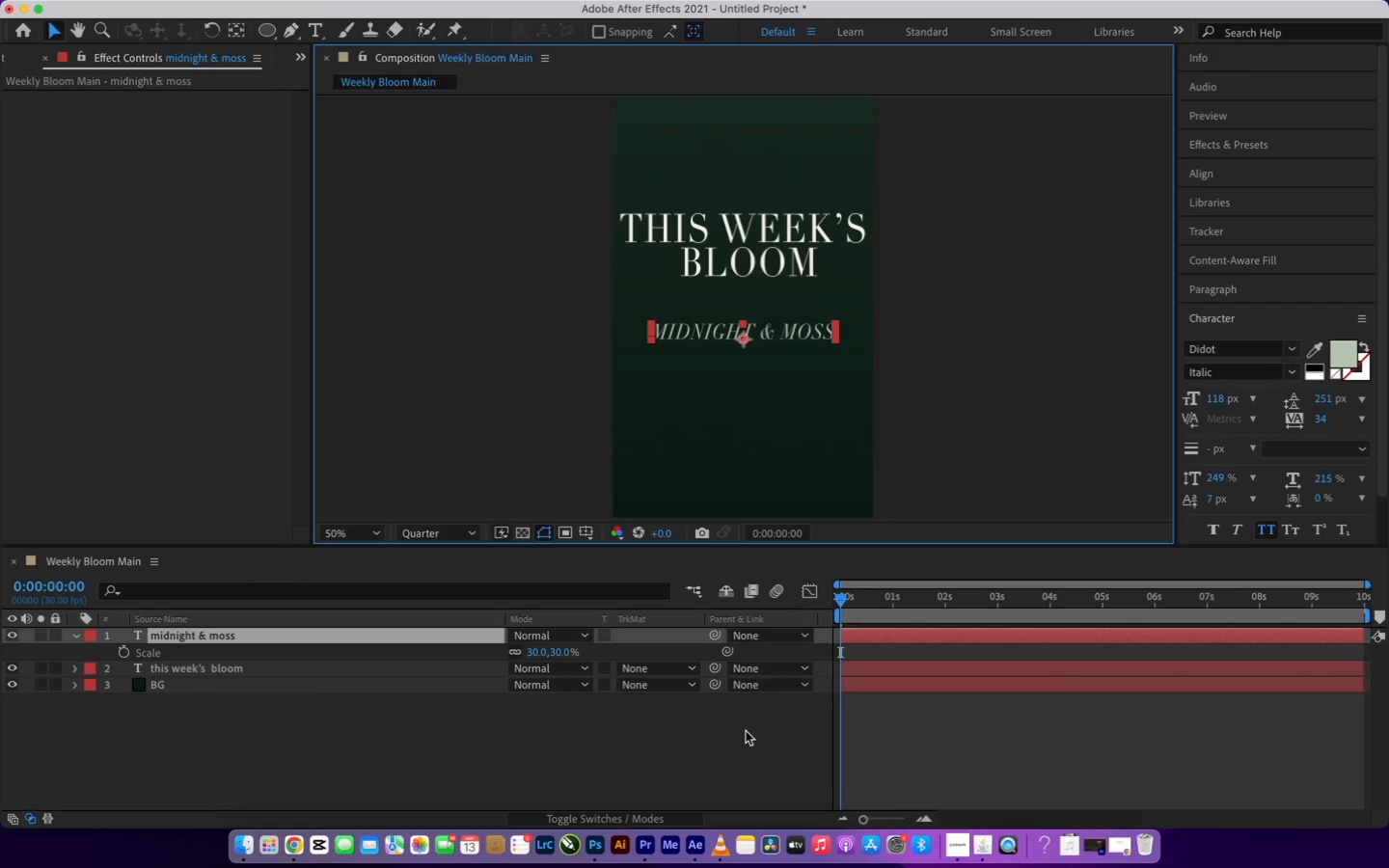 
wait(7.59)
 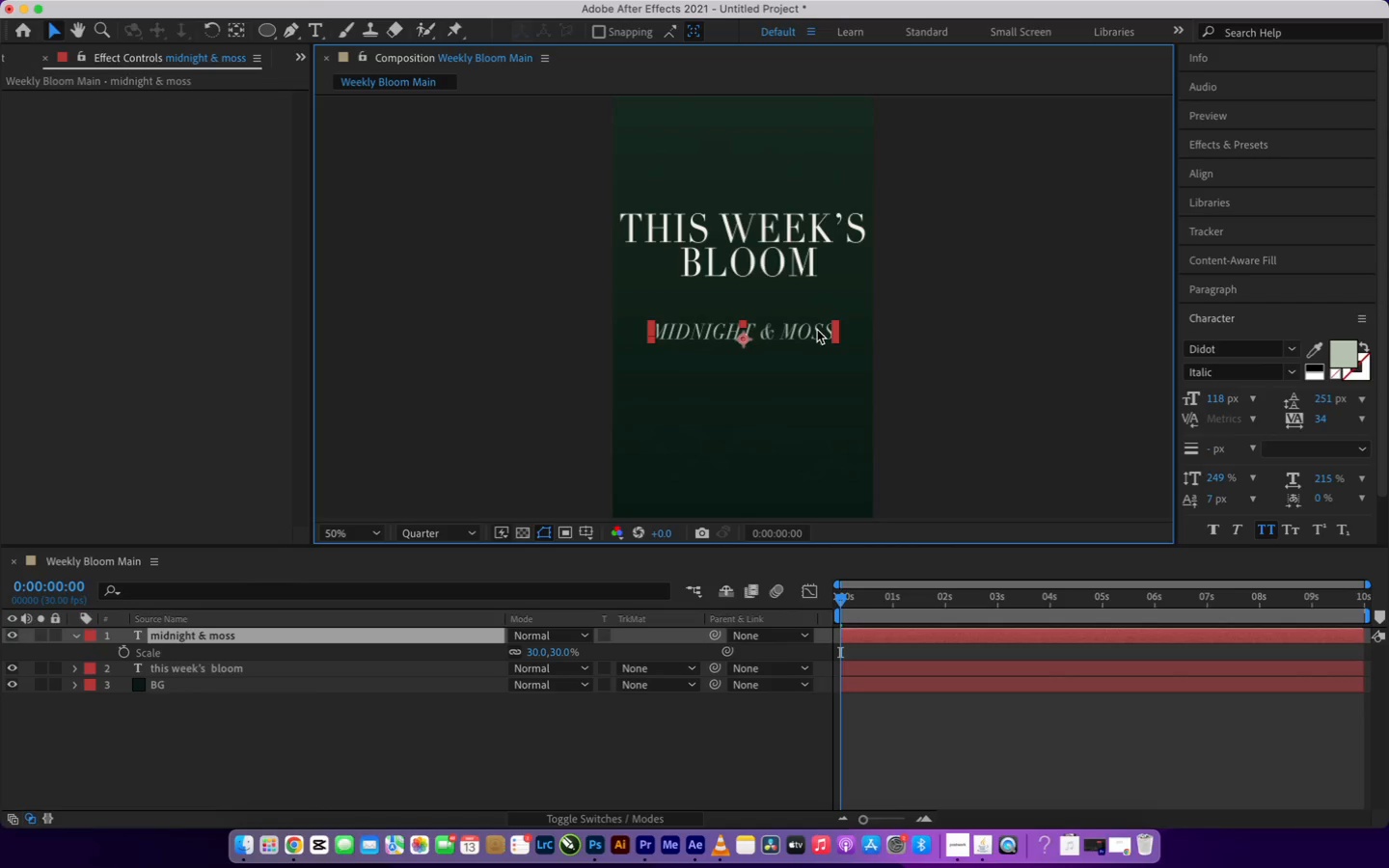 
left_click([751, 733])
 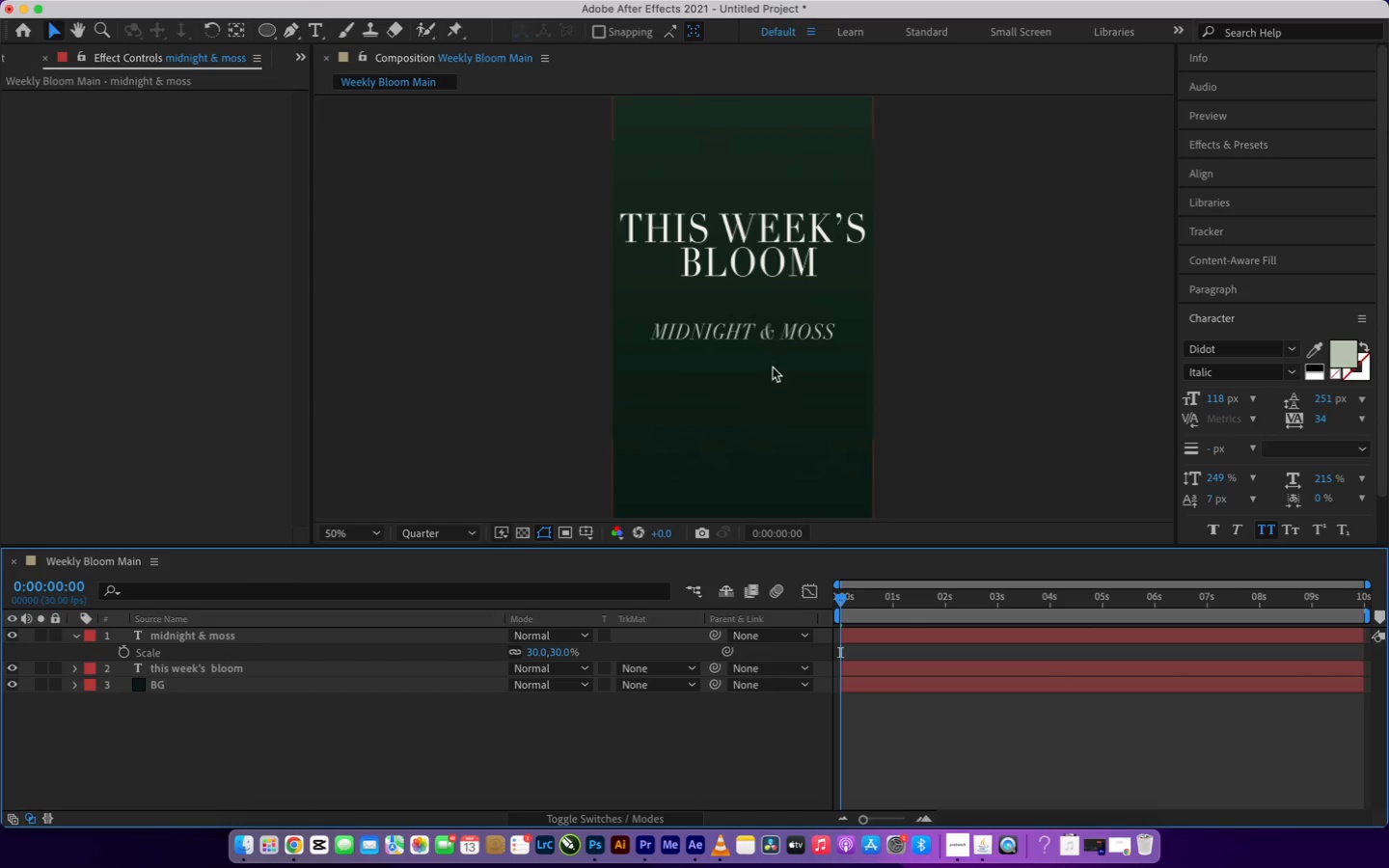 
left_click([781, 332])
 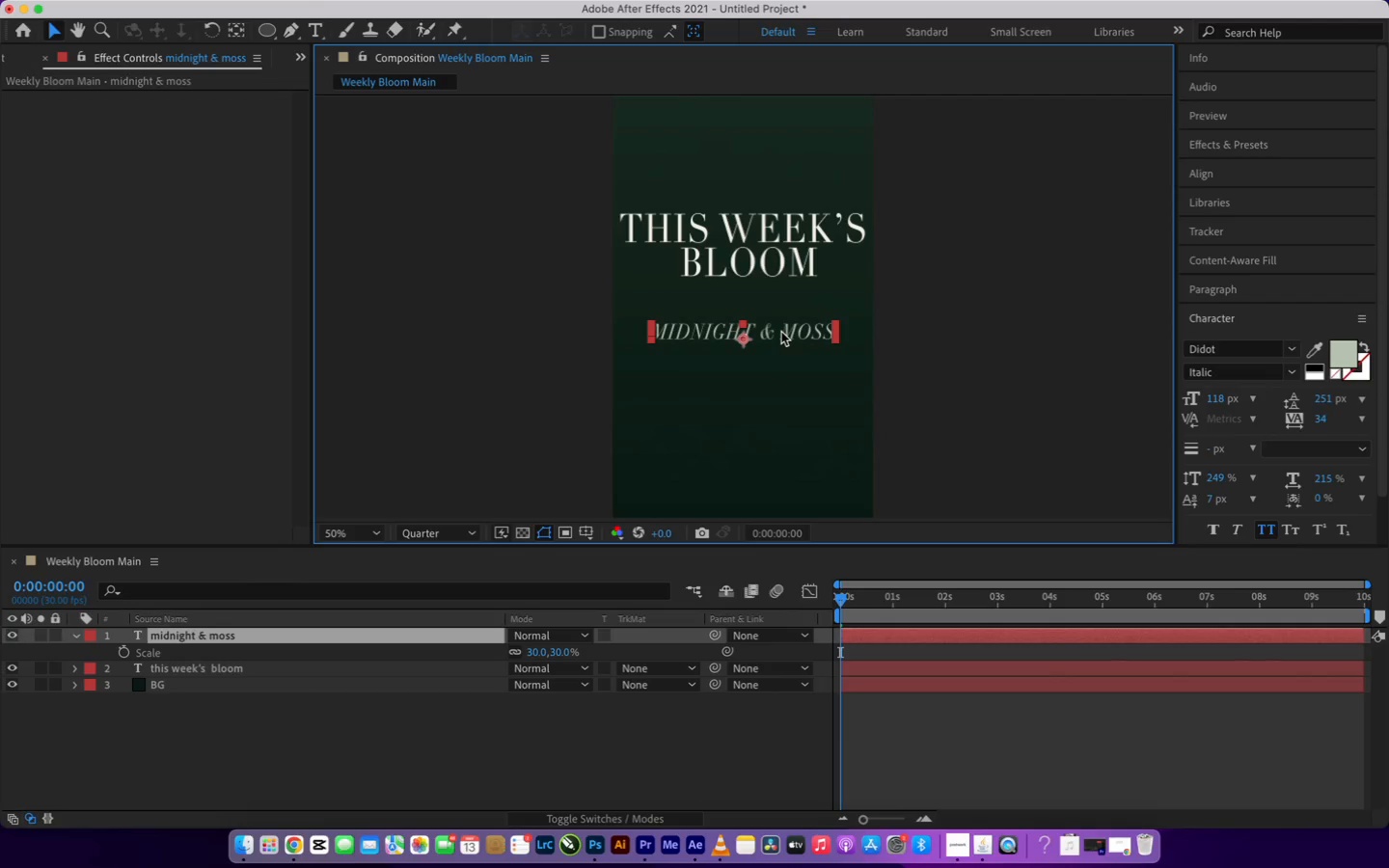 
key(ArrowUp)
 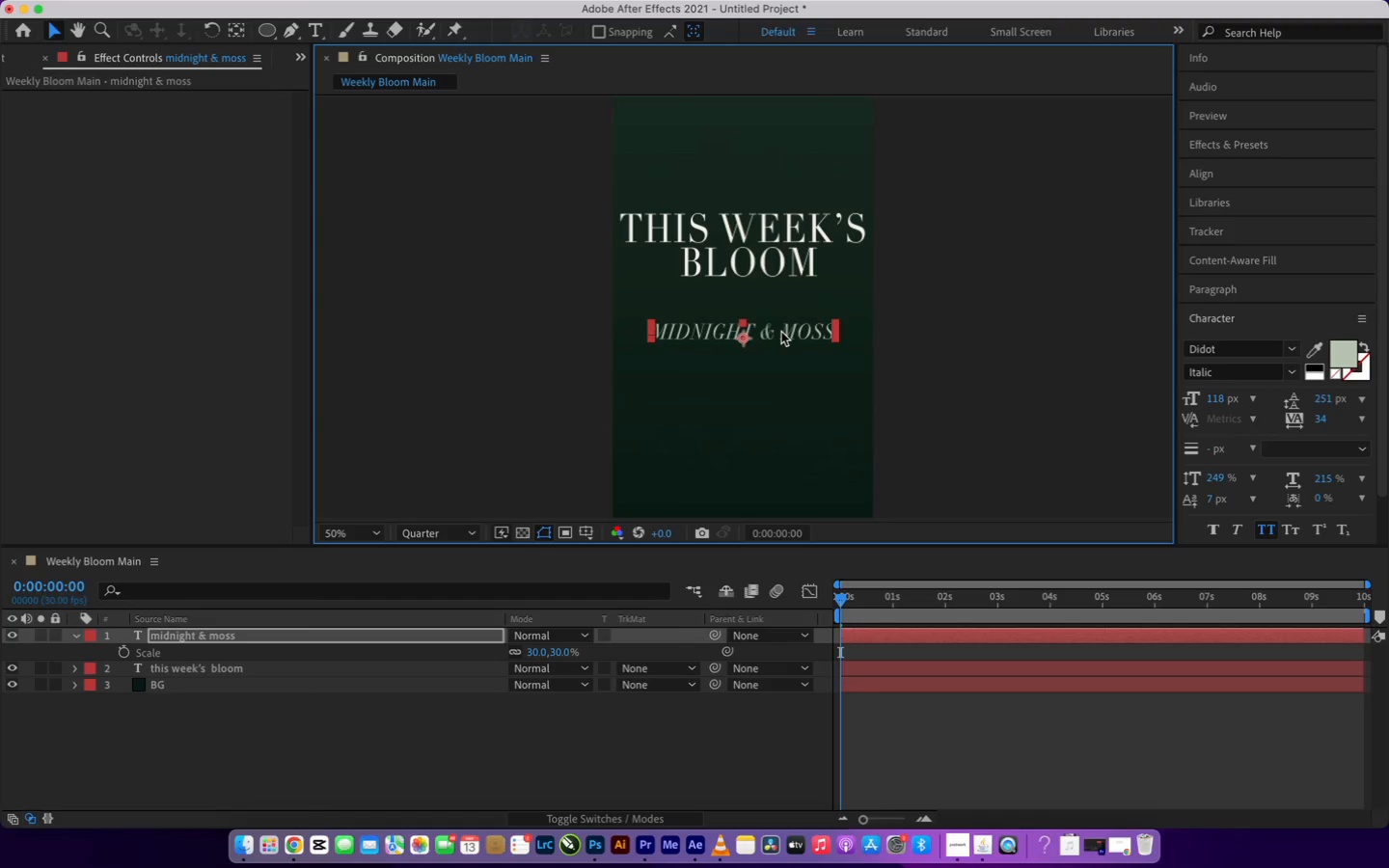 
key(ArrowUp)
 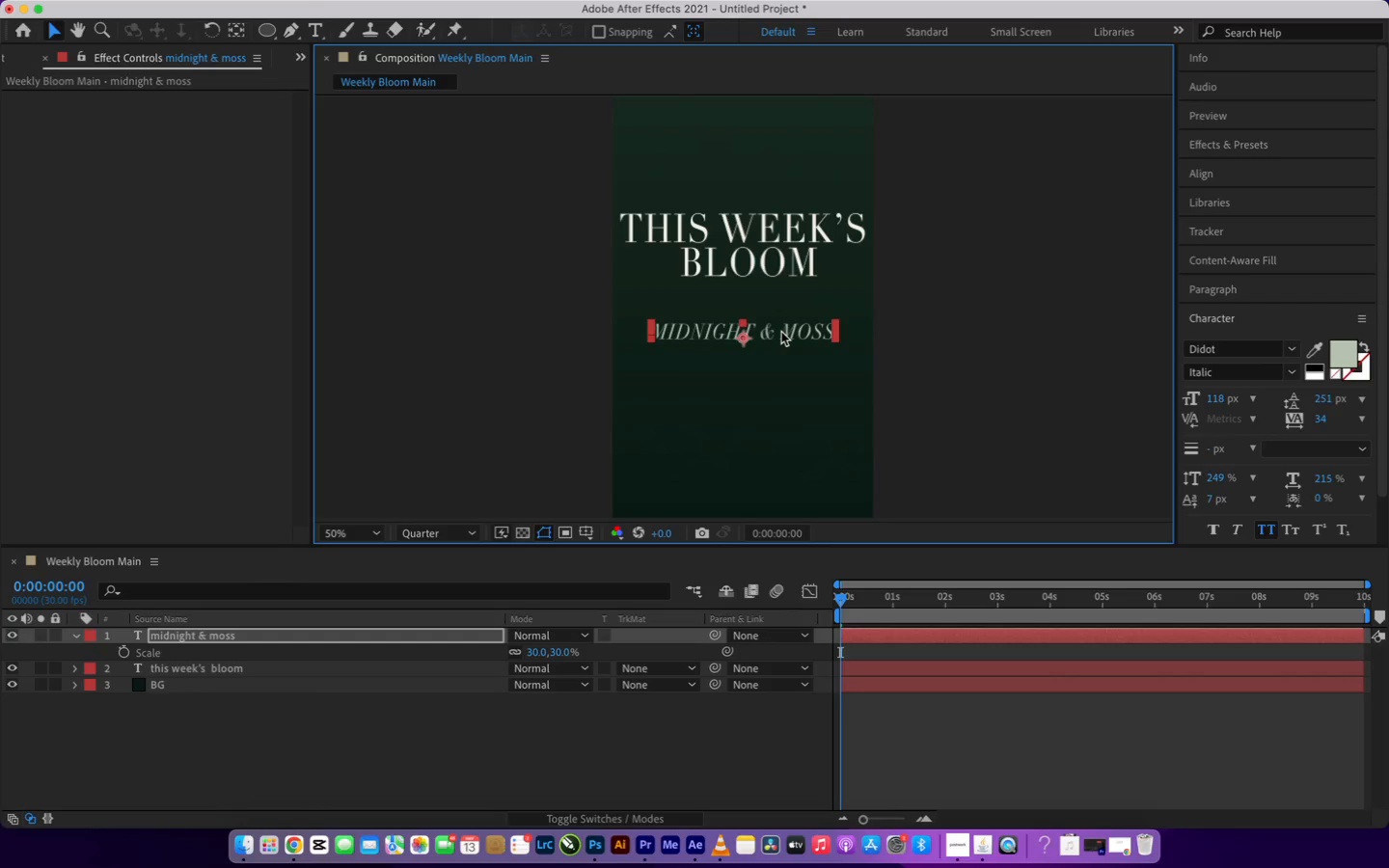 
key(ArrowUp)
 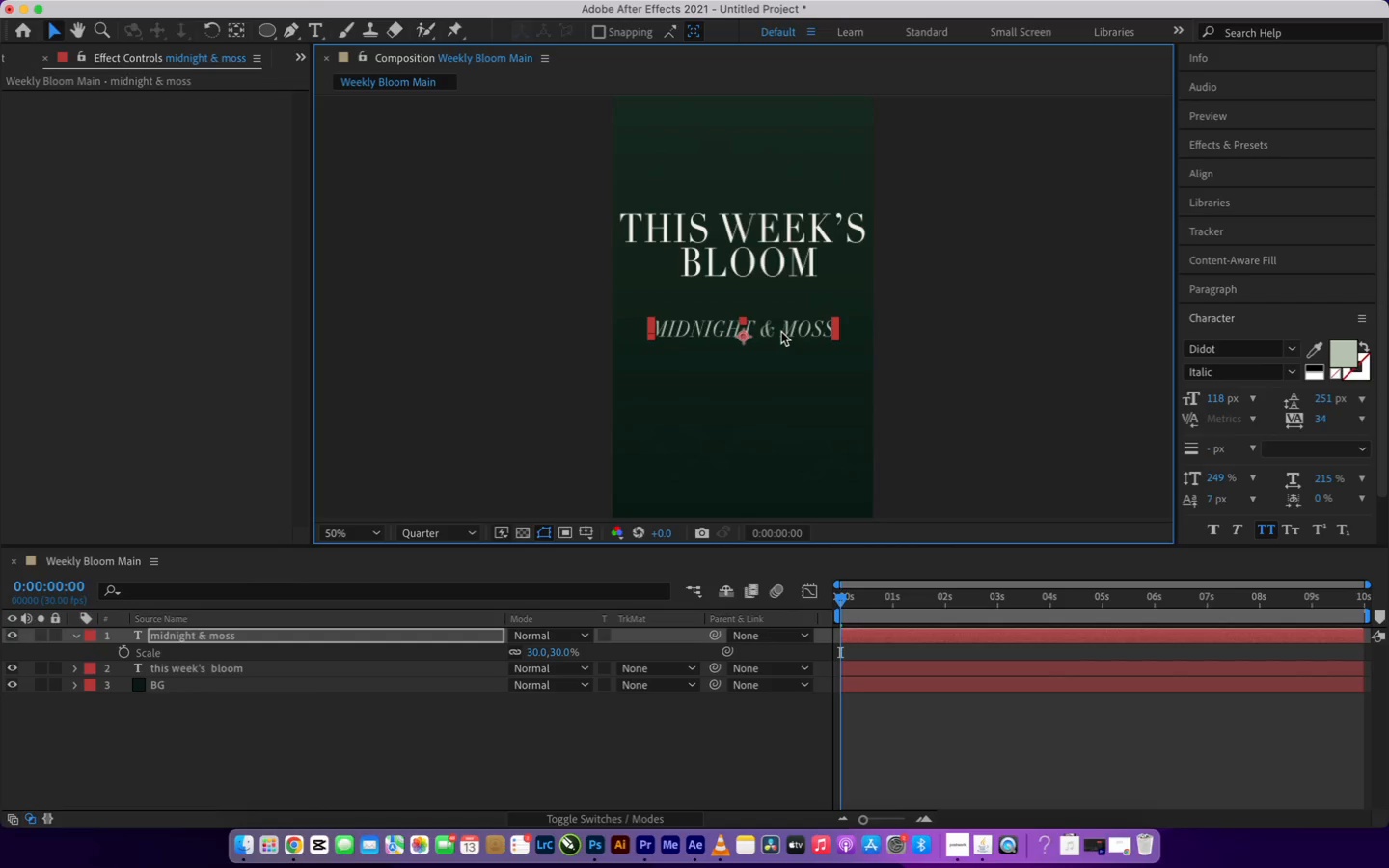 
key(ArrowDown)
 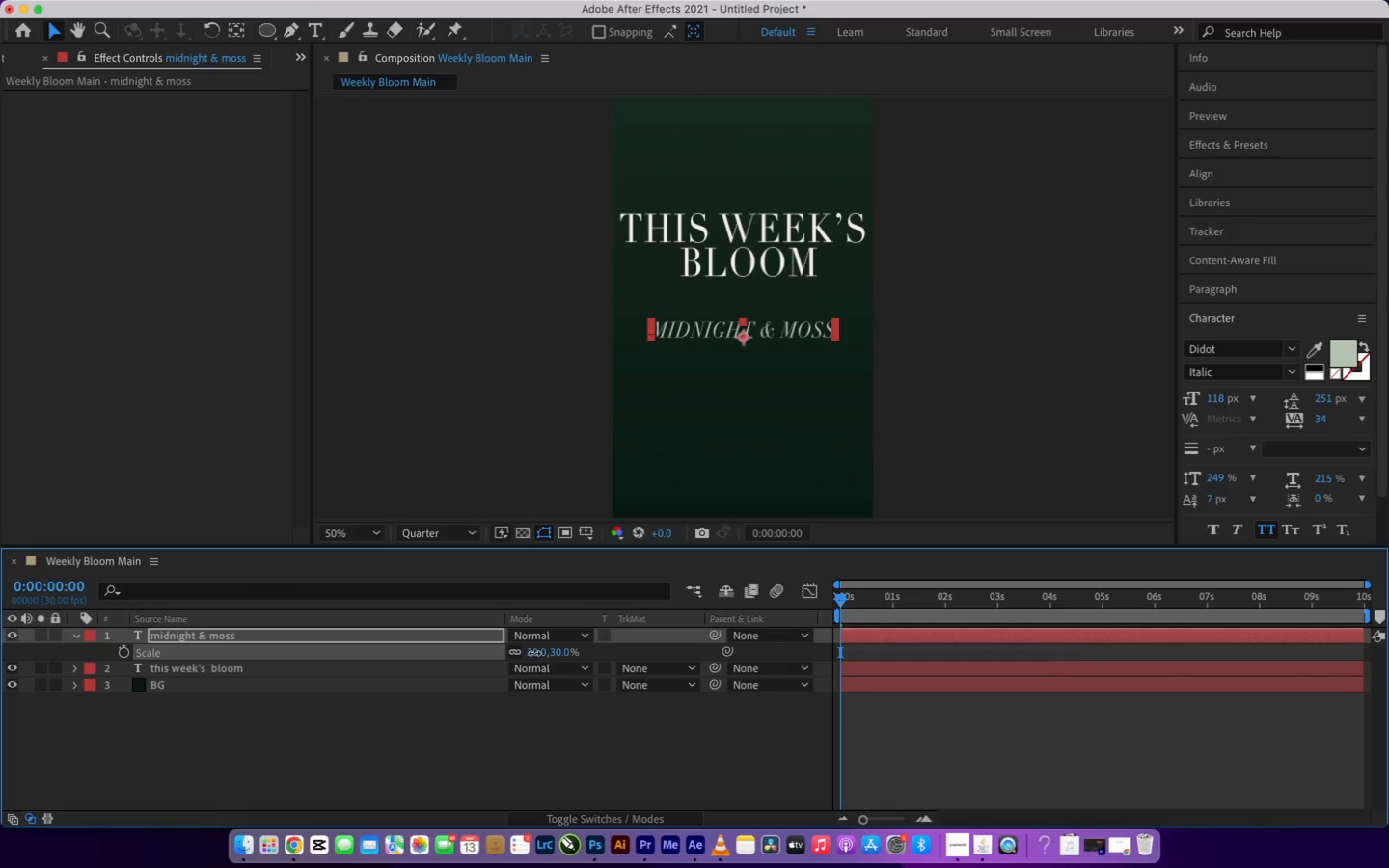 
wait(16.12)
 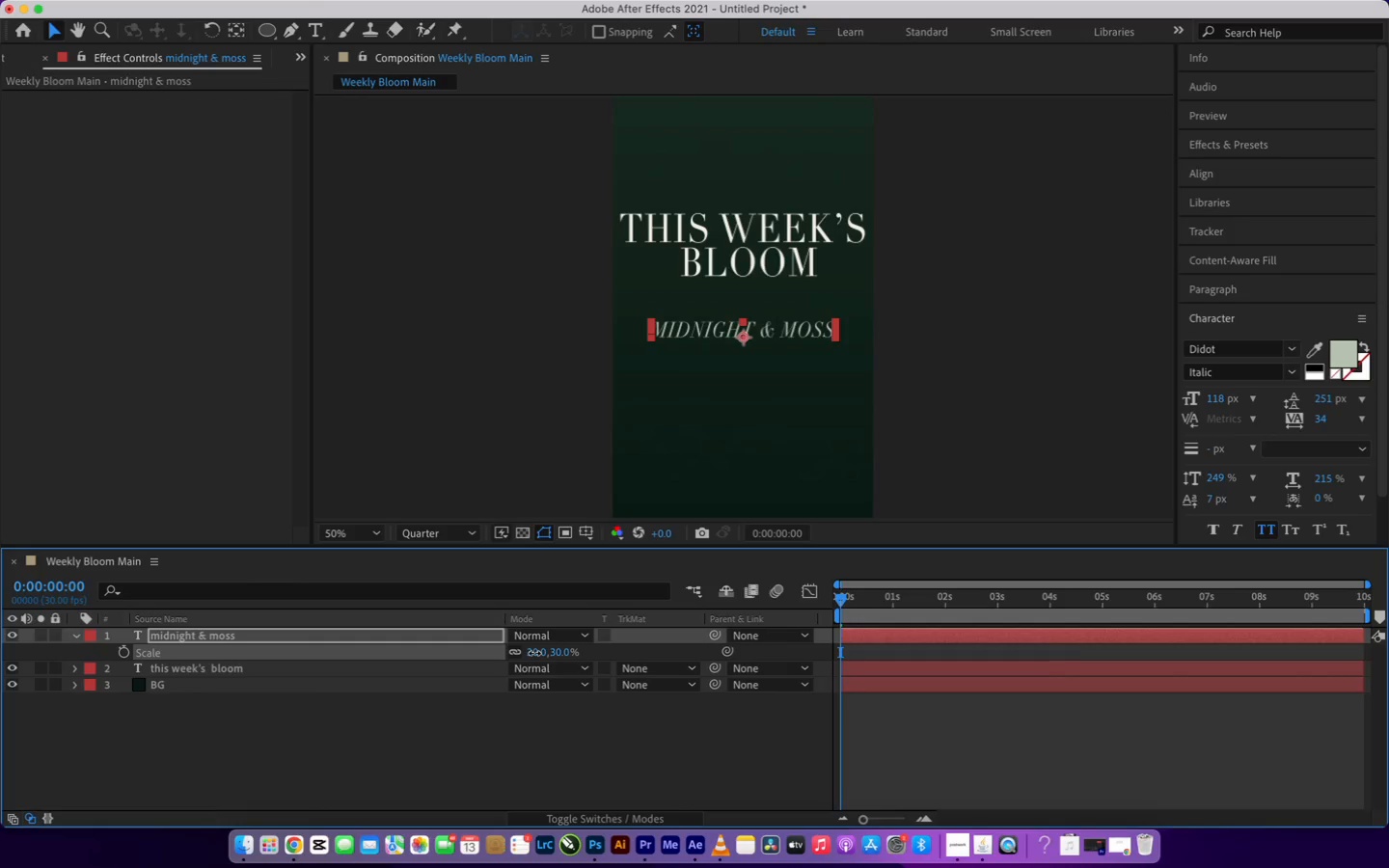 
left_click([455, 744])
 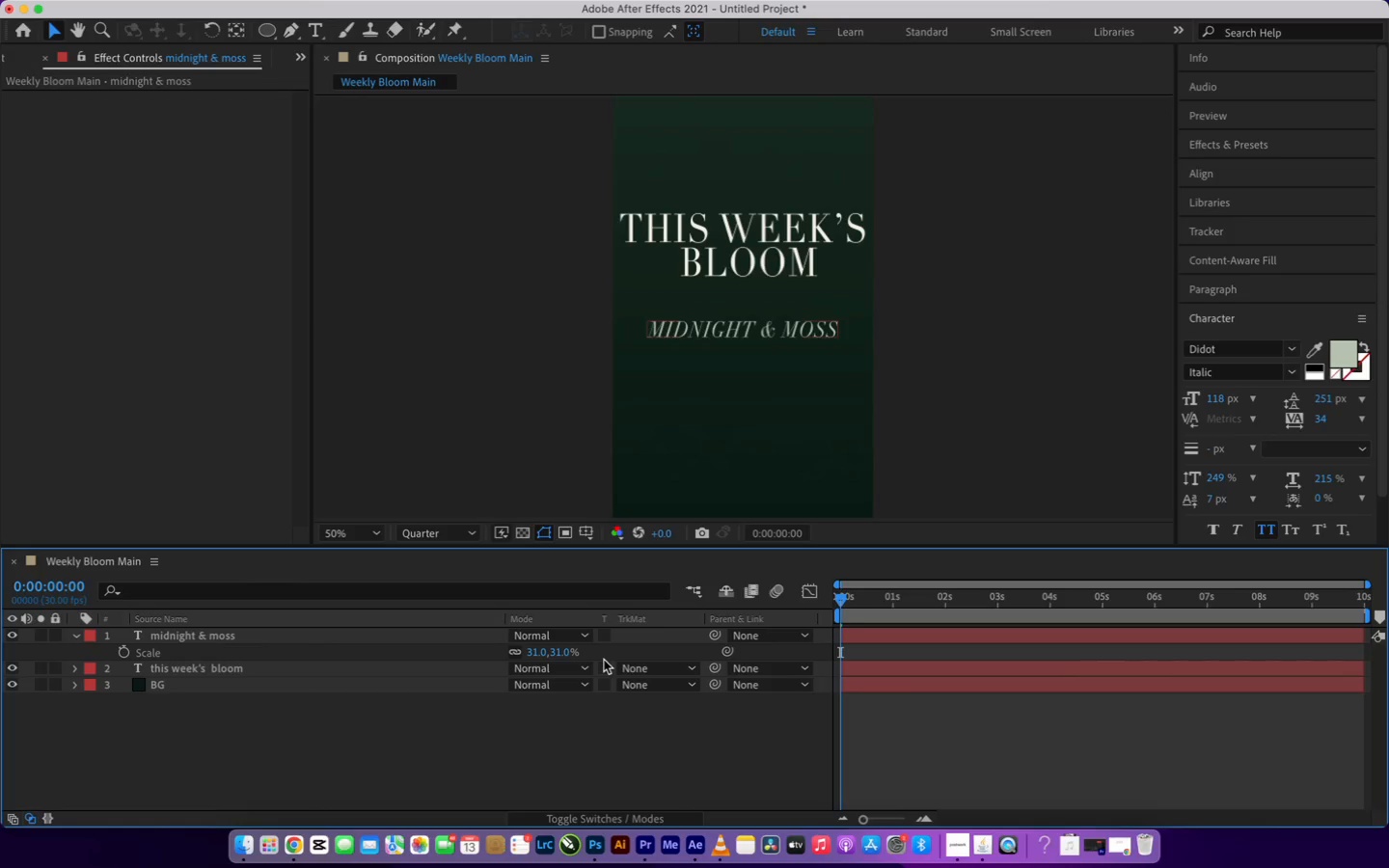 
wait(15.27)
 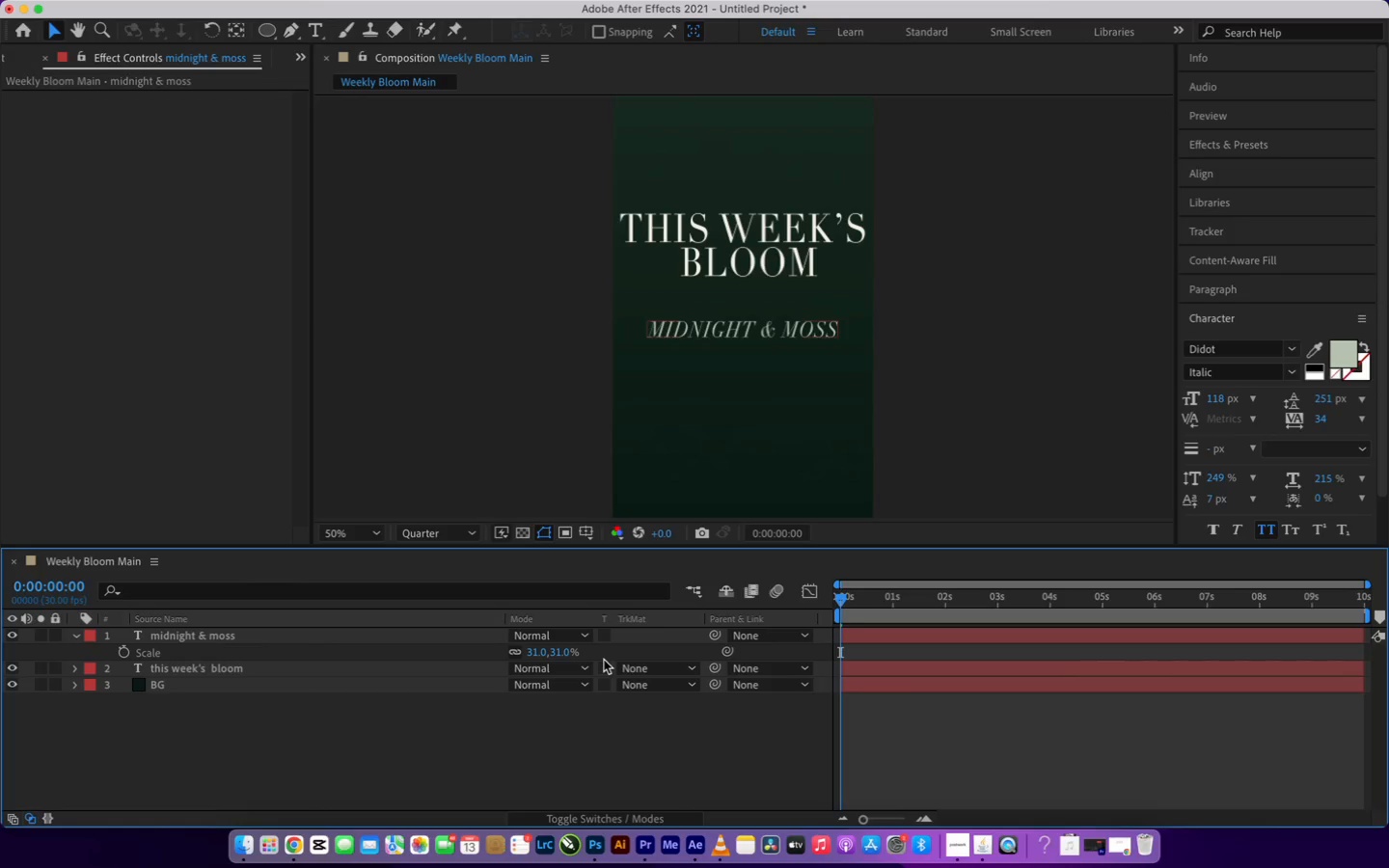 
left_click([832, 221])
 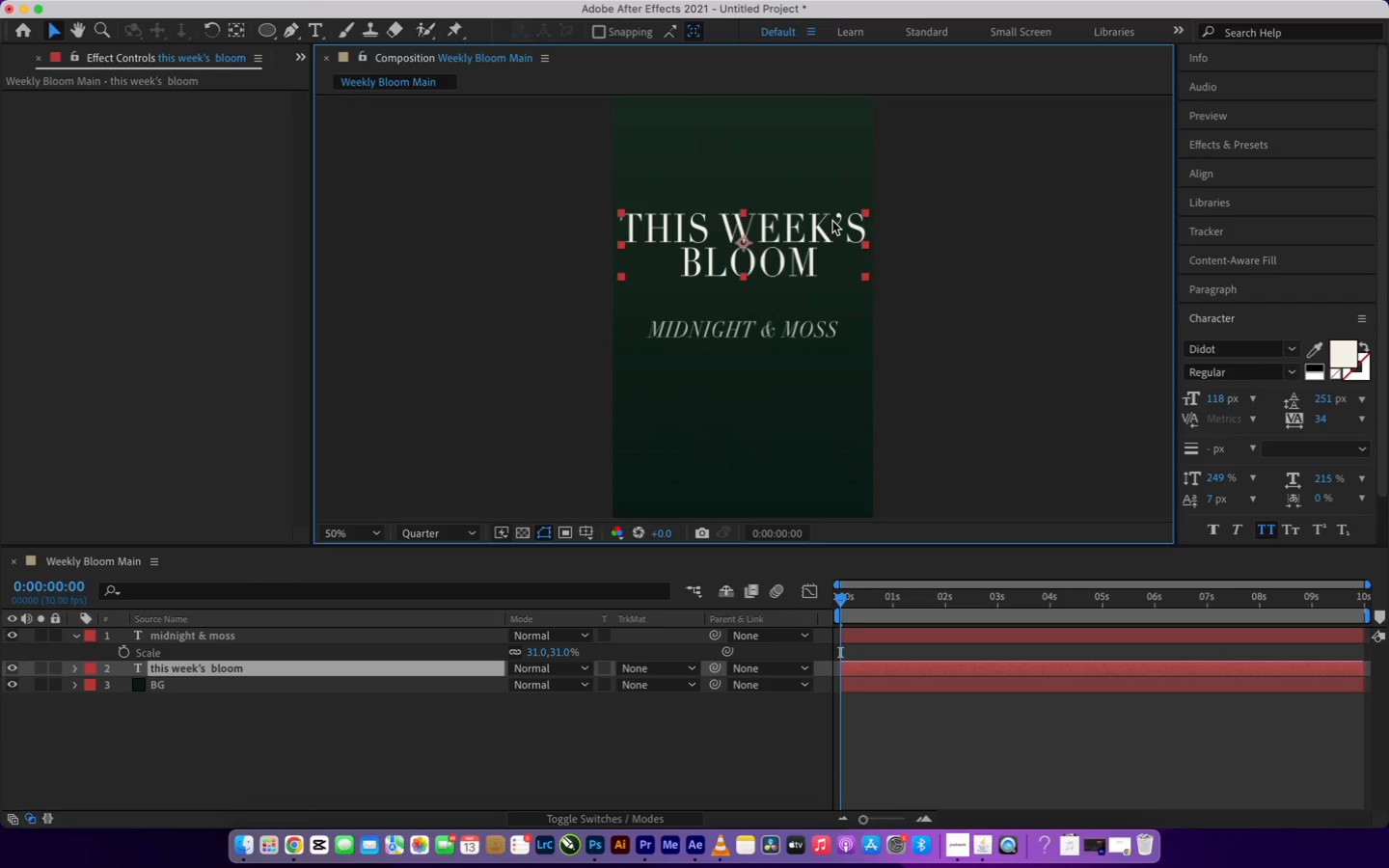 
left_click([833, 223])
 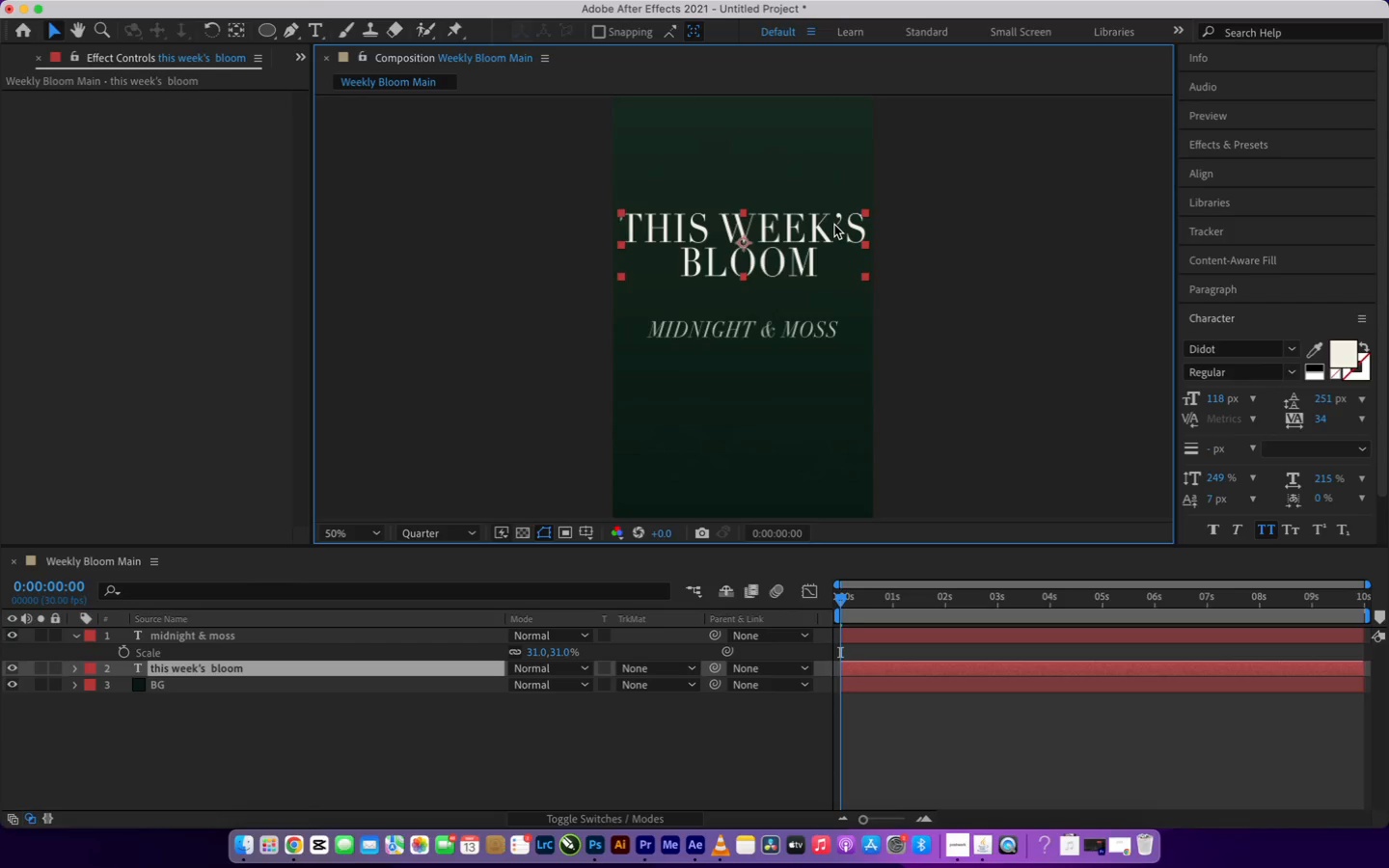 
left_click([834, 225])
 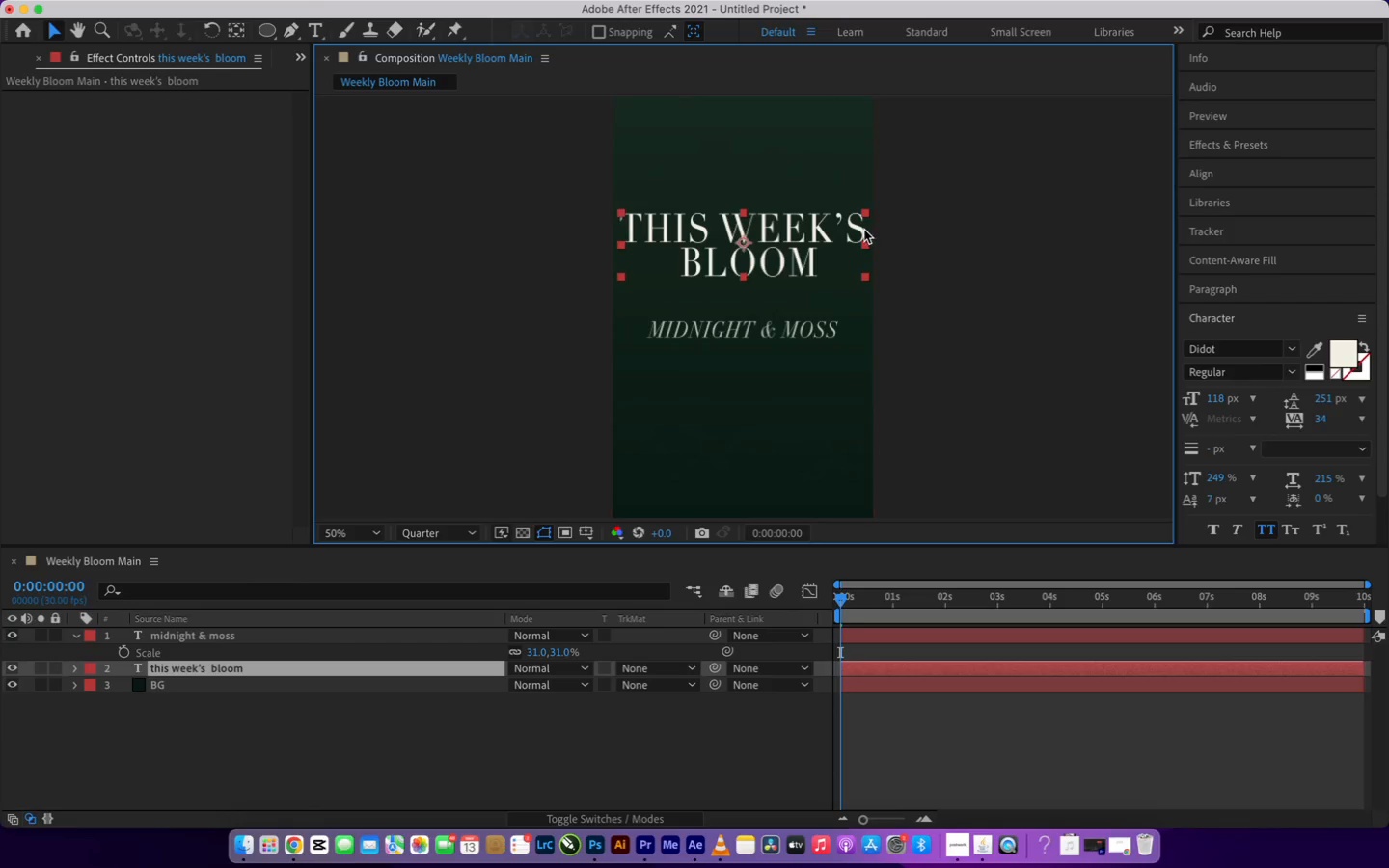 
double_click([864, 229])
 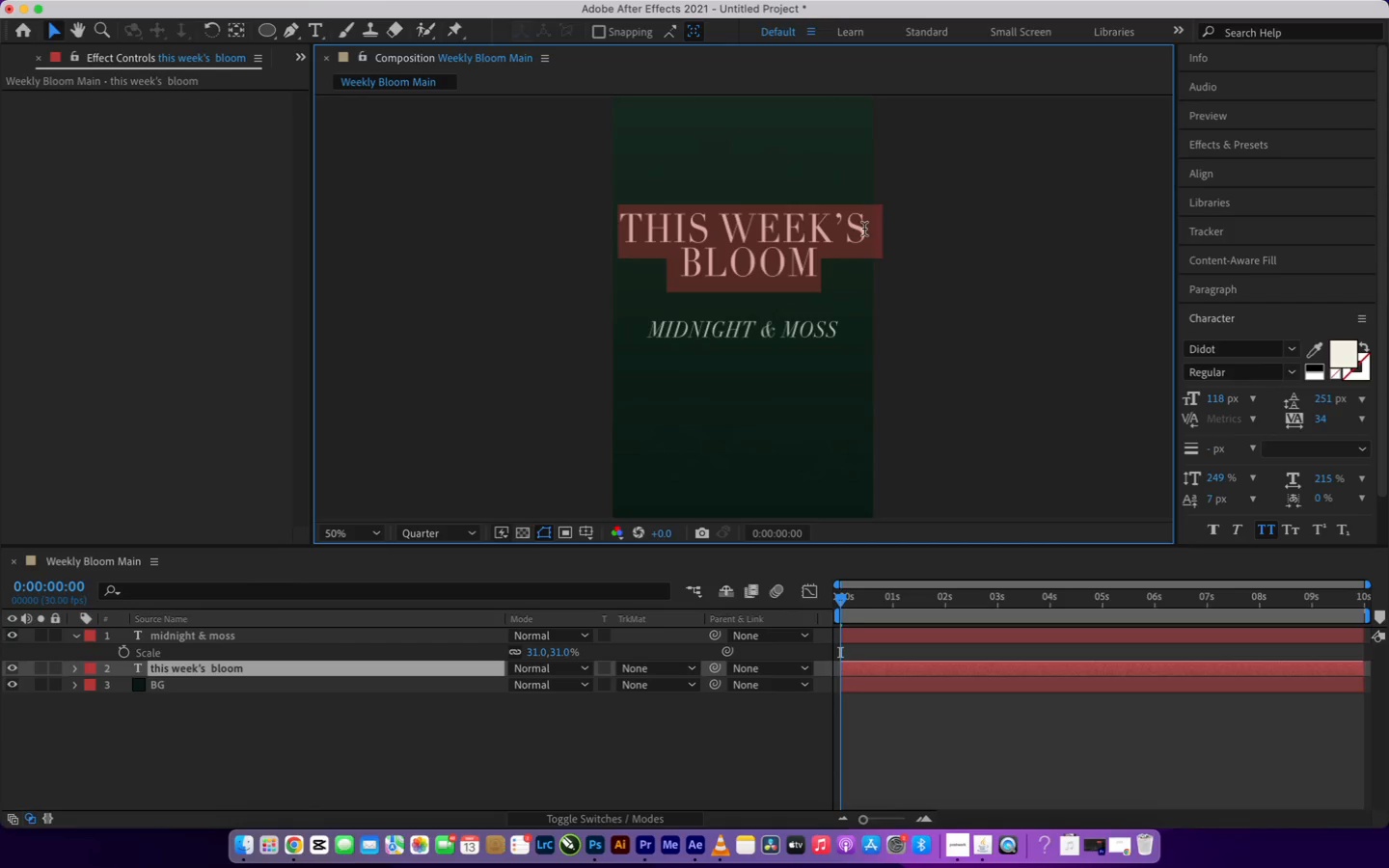 
triple_click([864, 229])
 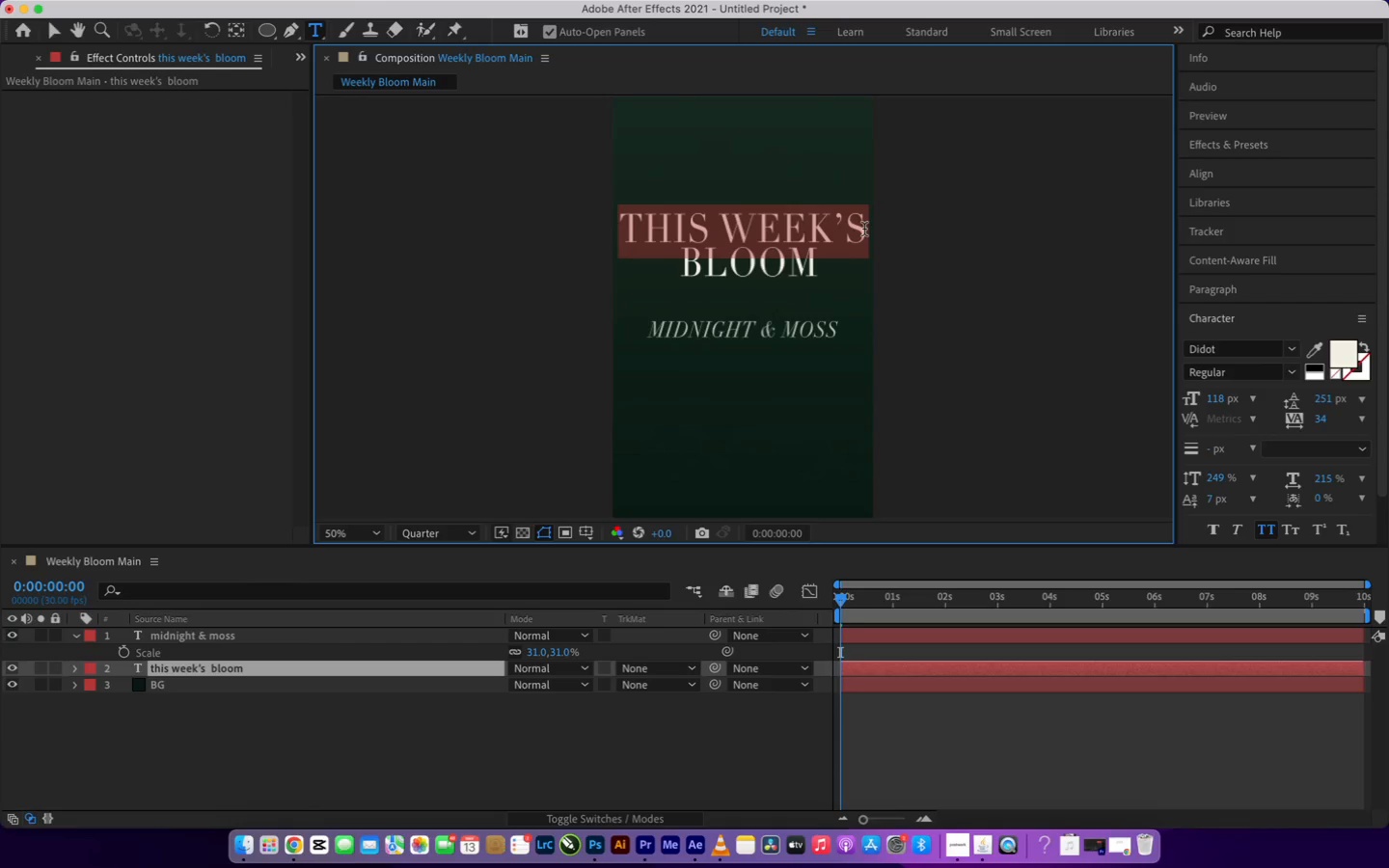 
left_click([864, 229])
 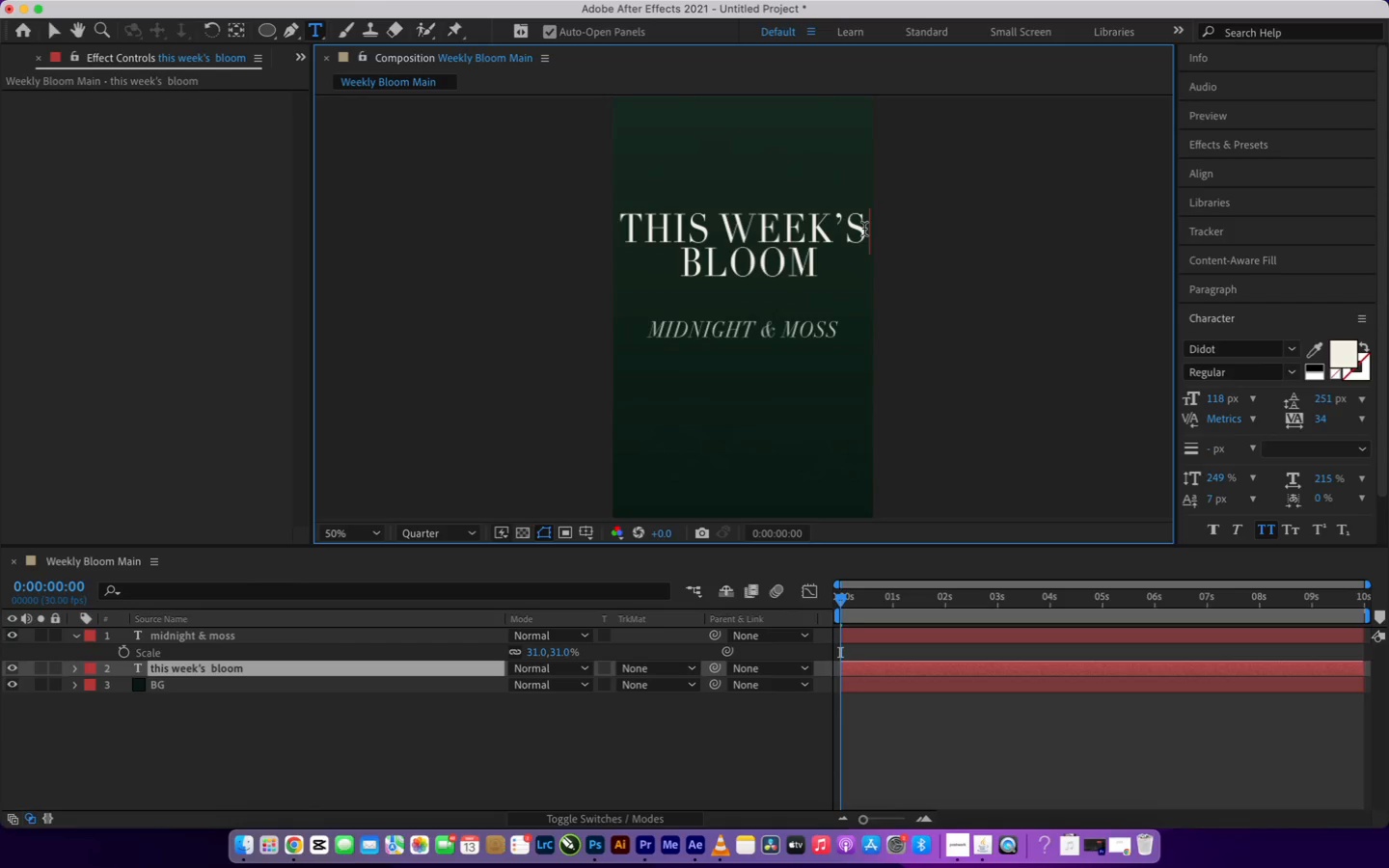 
key(Enter)
 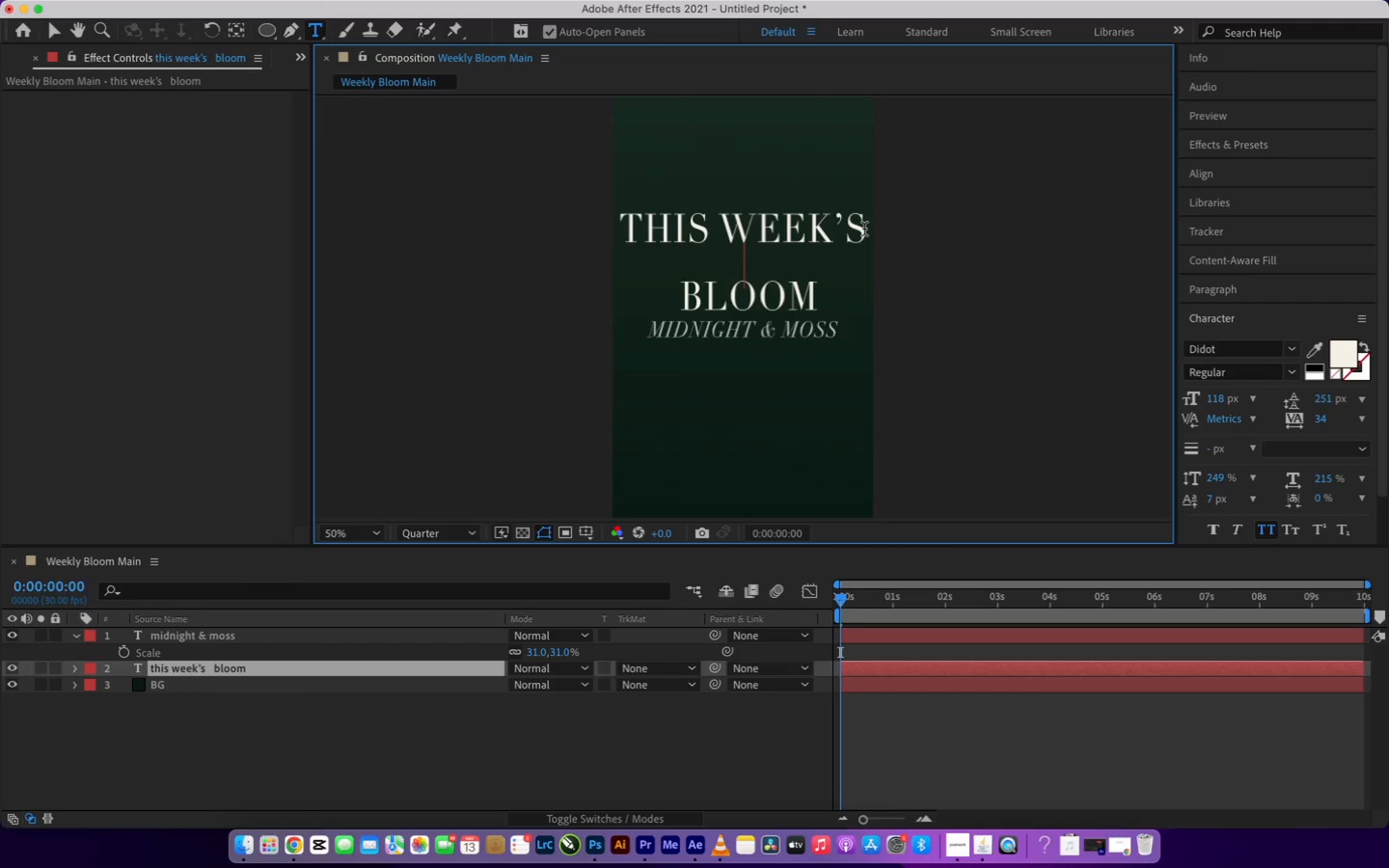 
key(Meta+Z)
 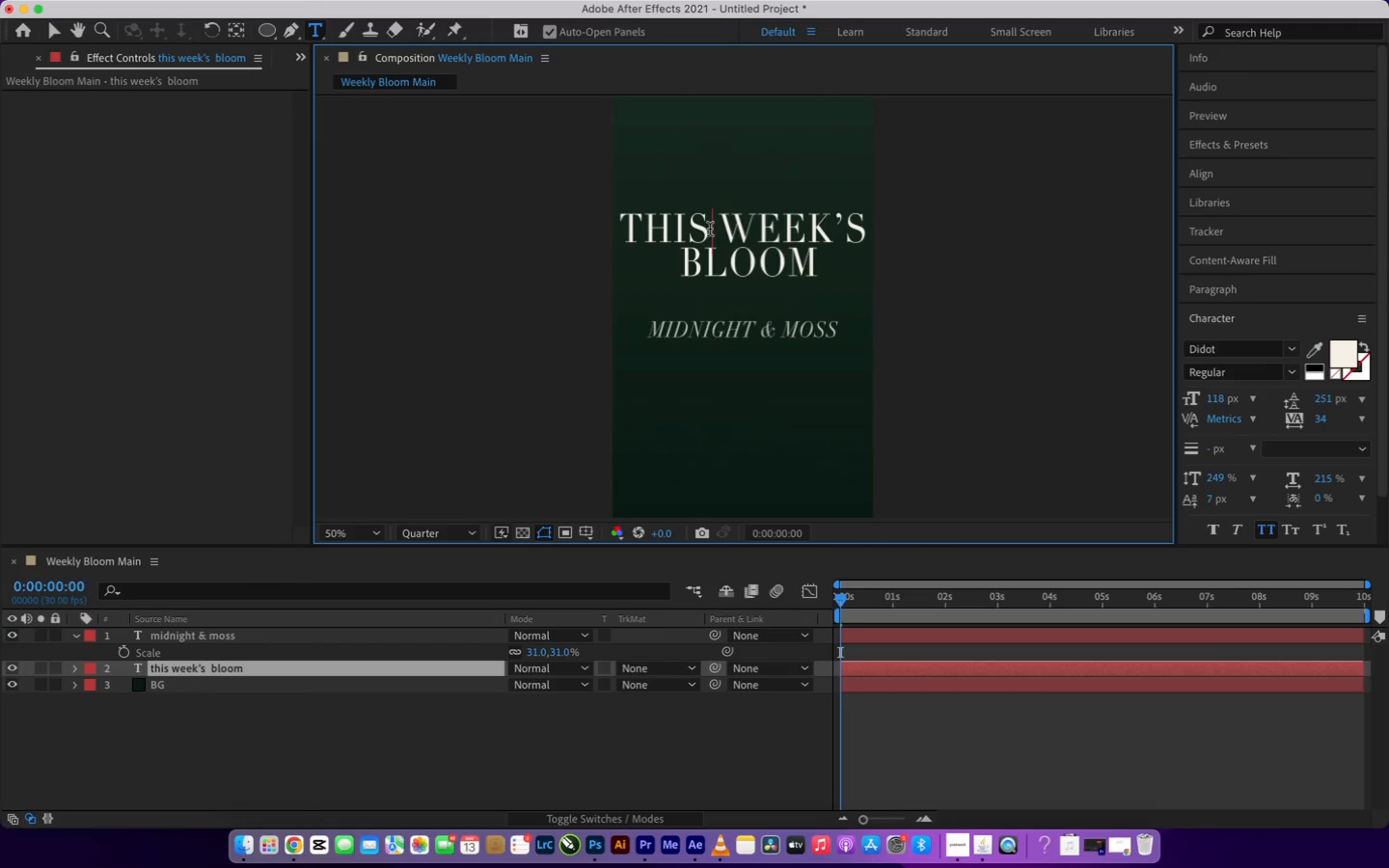 
key(Enter)
 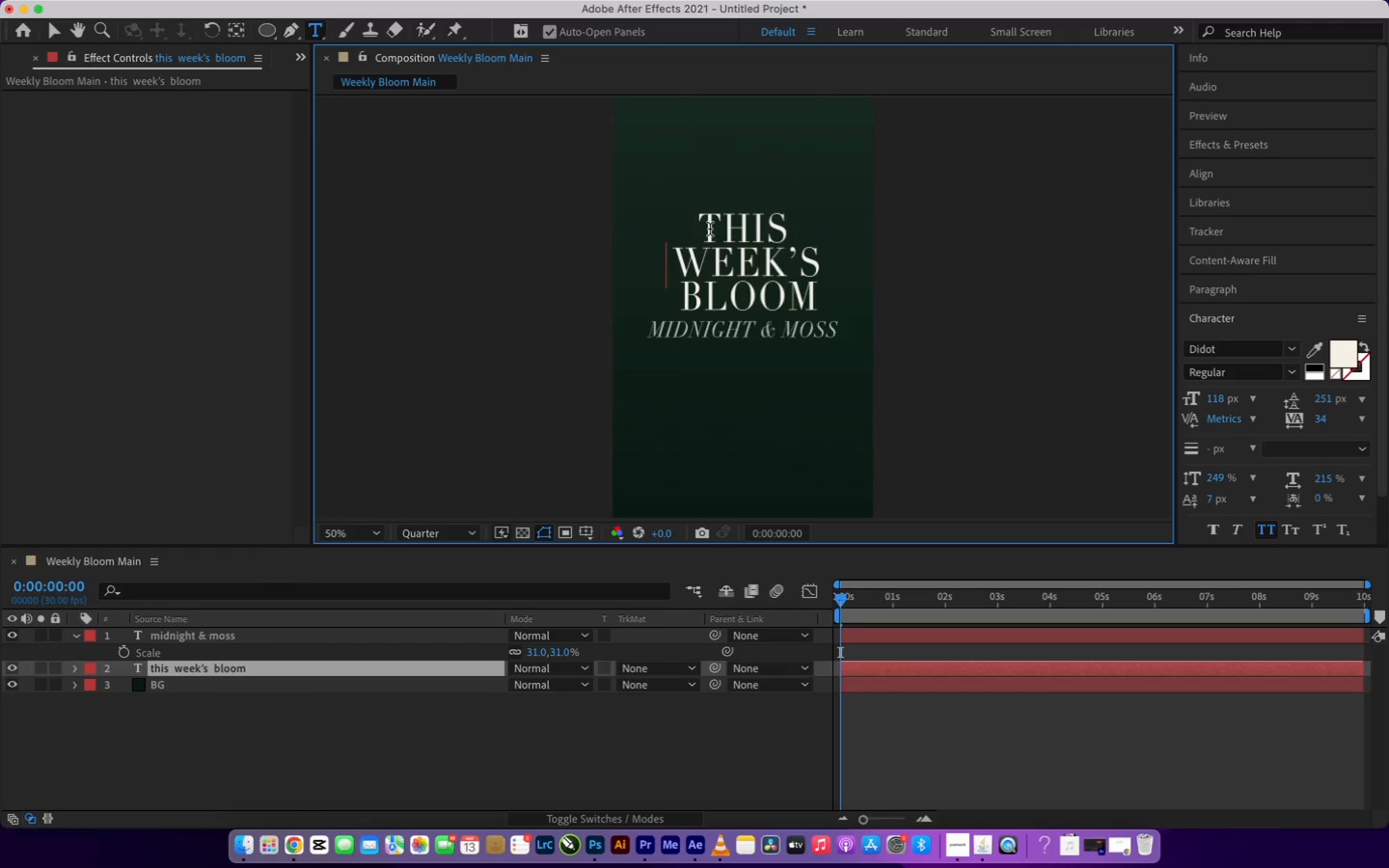 
wait(10.66)
 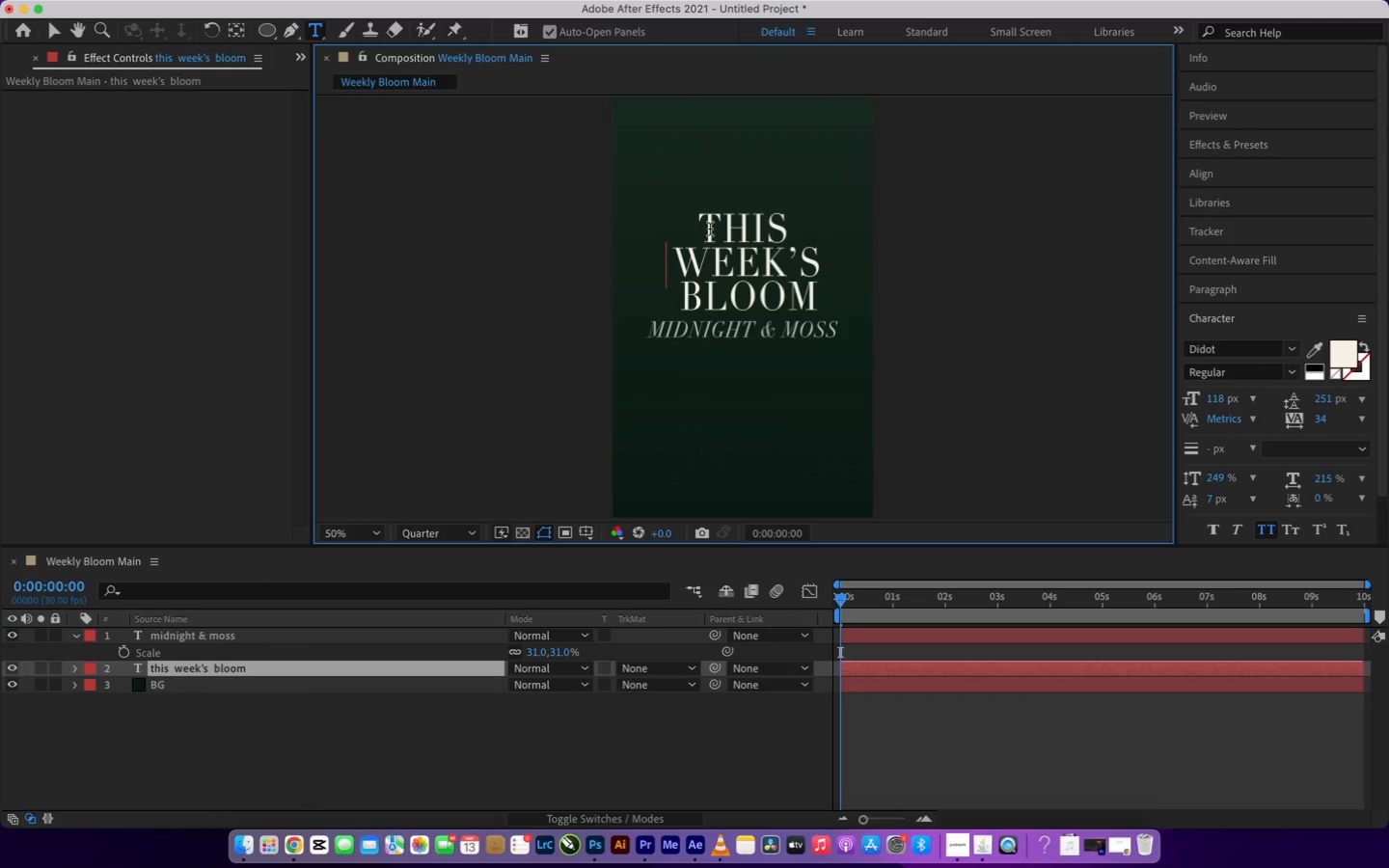 
left_click([696, 216])
 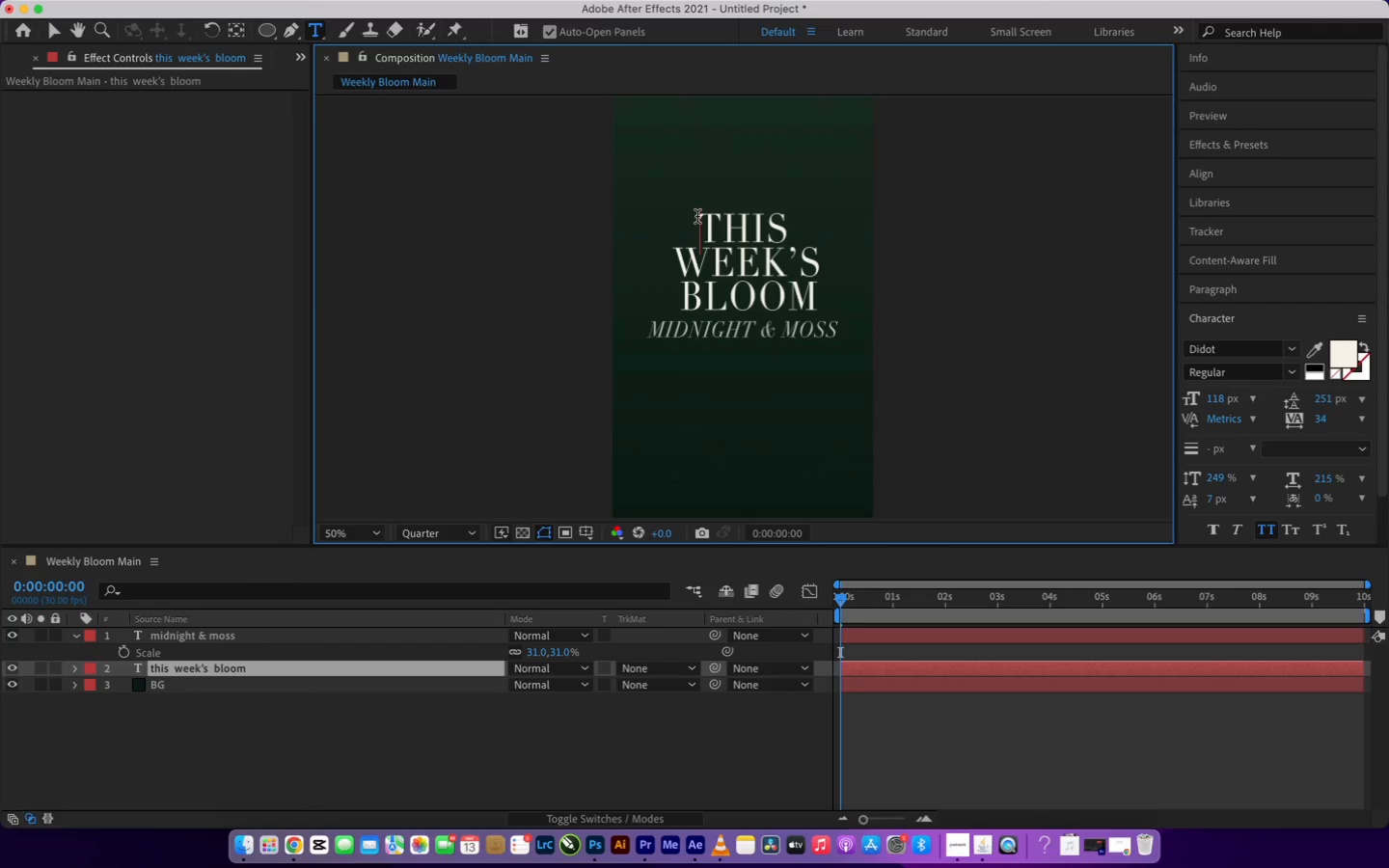 
key(Backspace)
 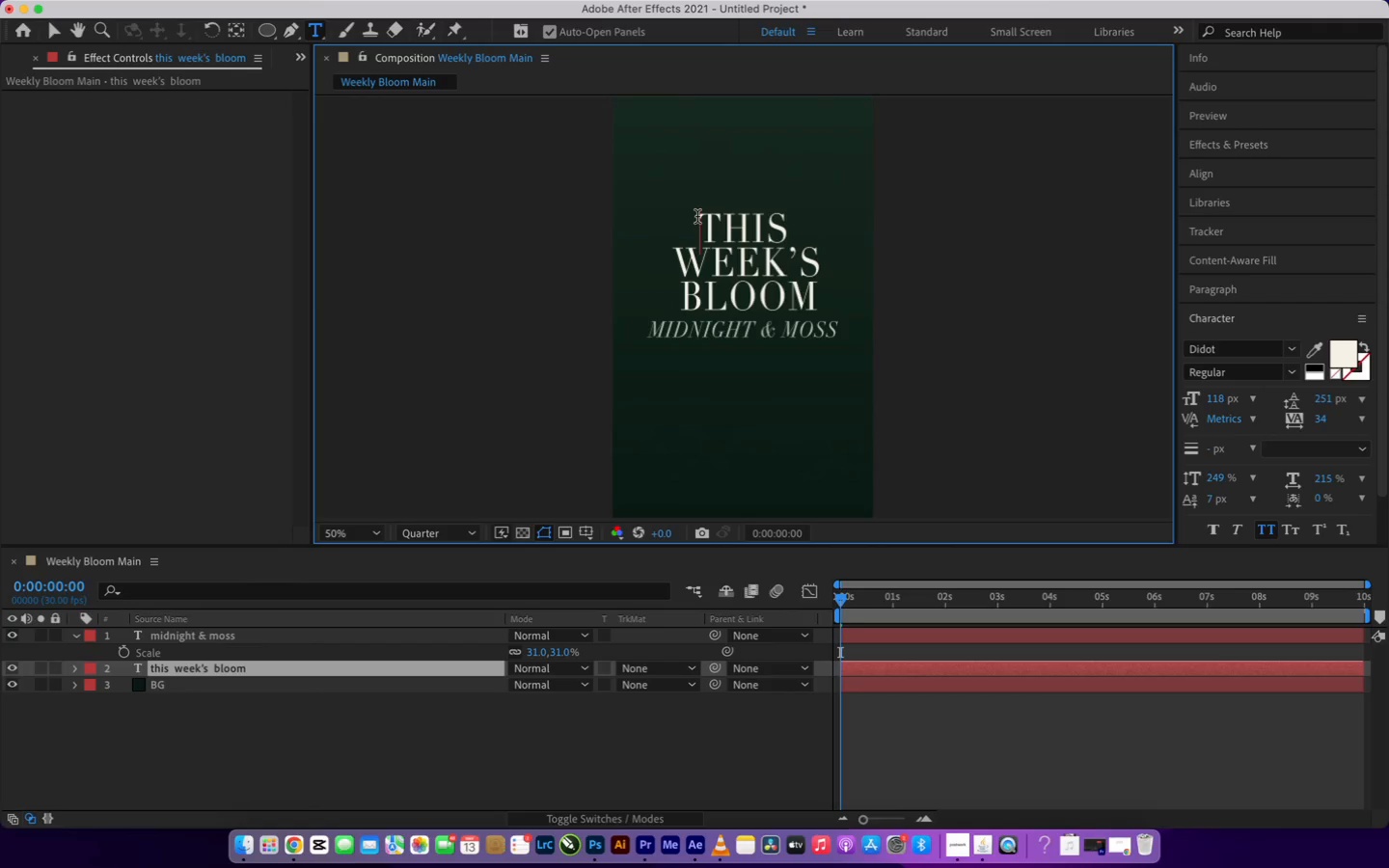 
key(Backspace)
 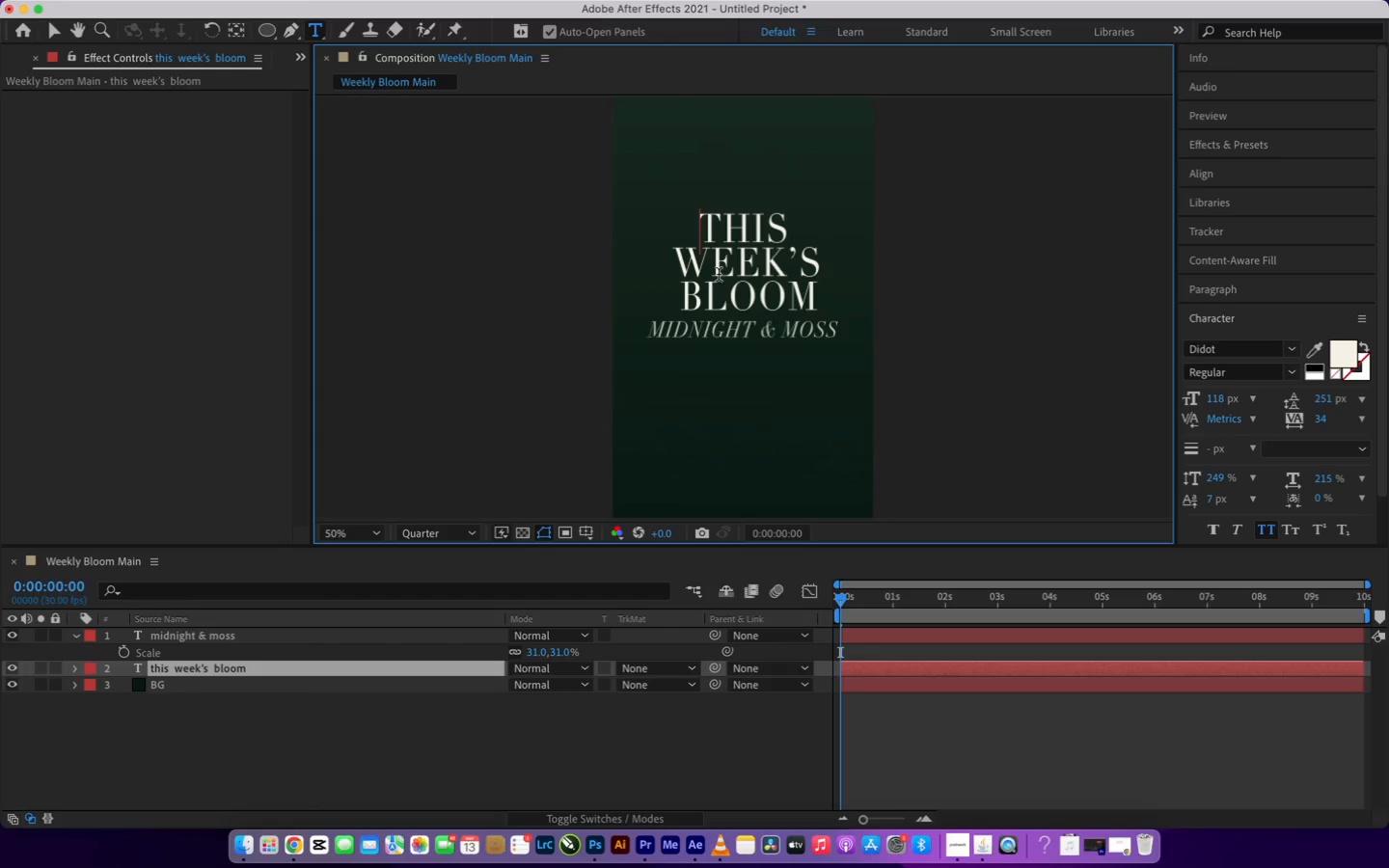 
left_click([695, 225])
 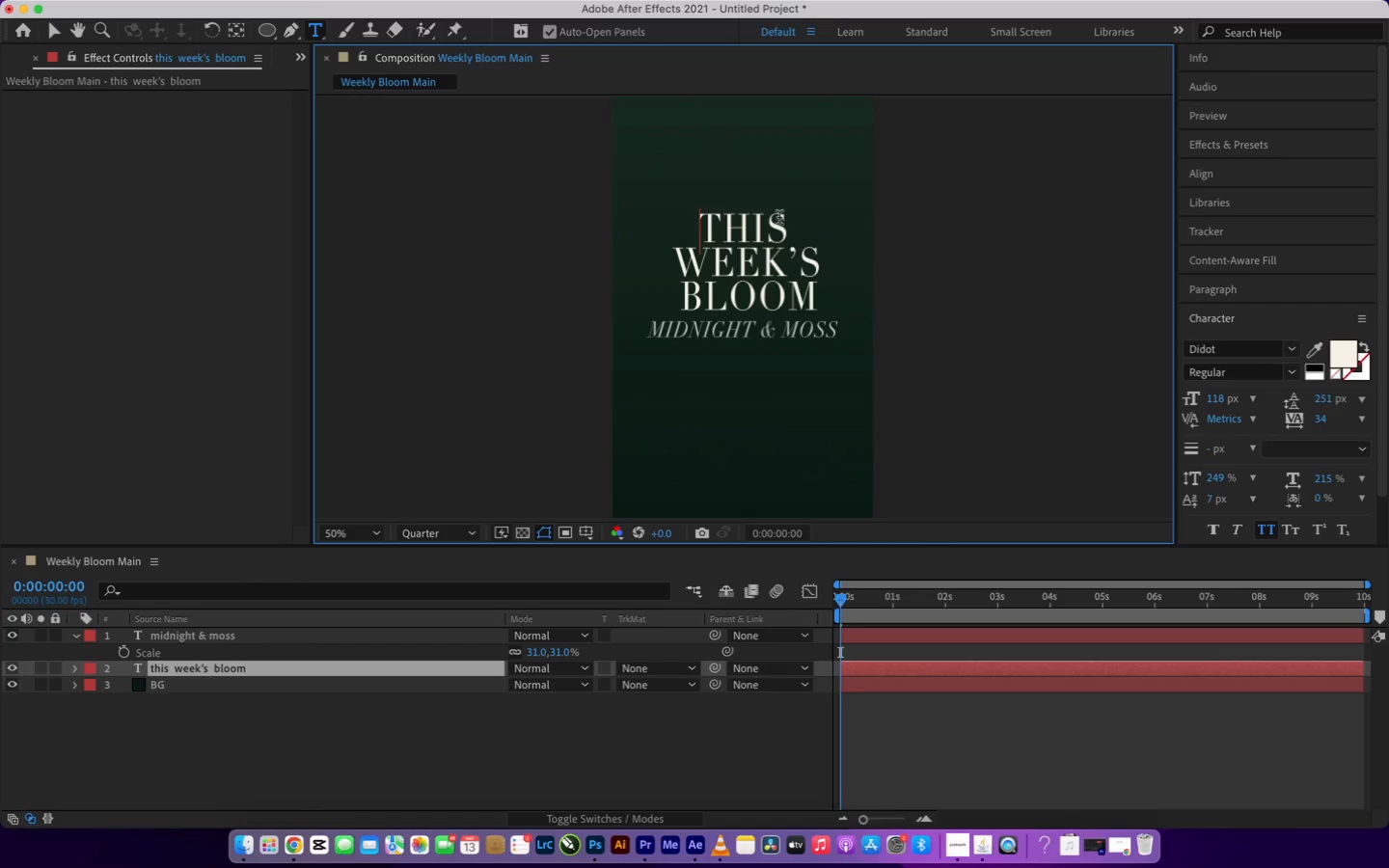 
left_click([779, 217])
 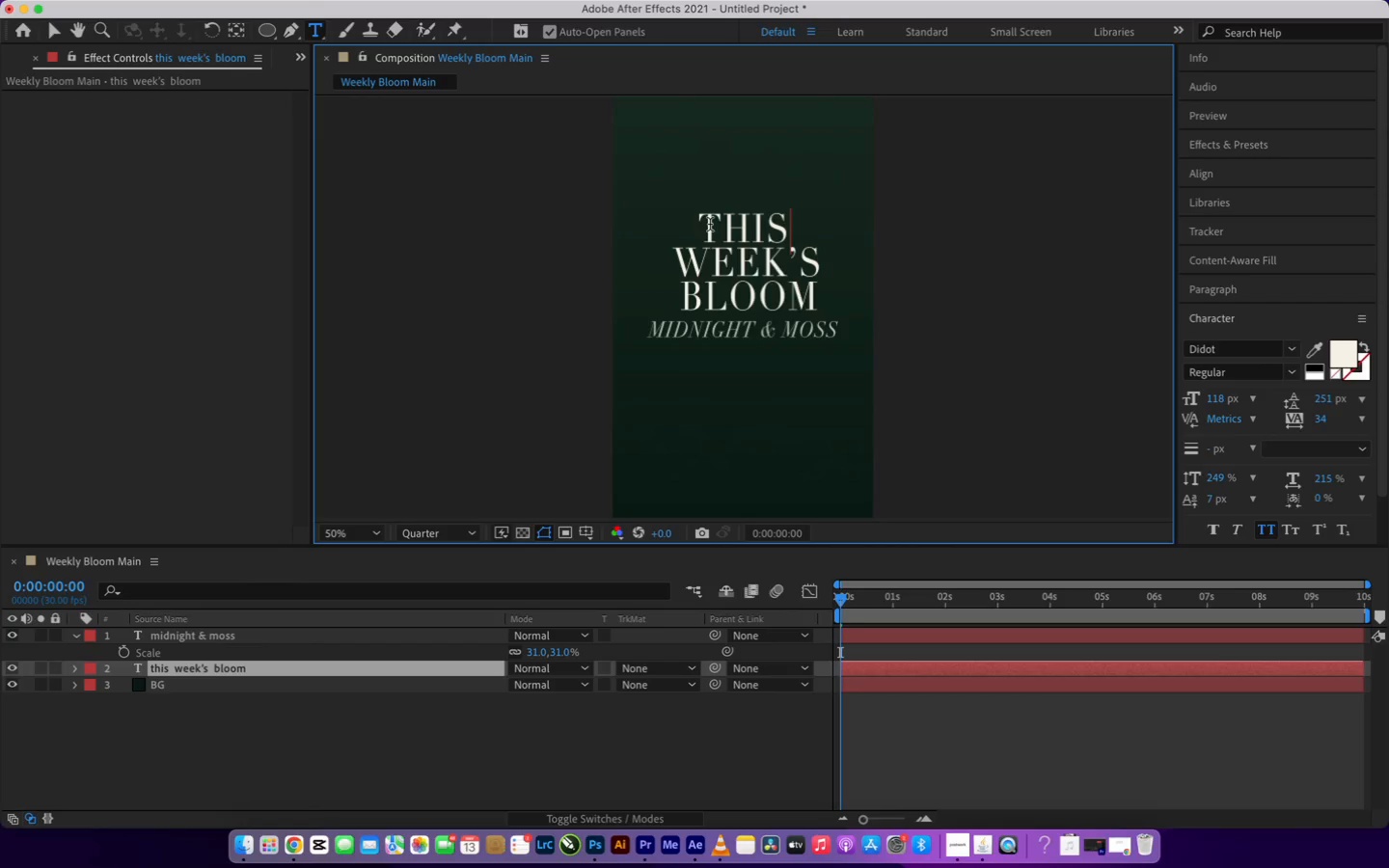 
left_click([706, 223])
 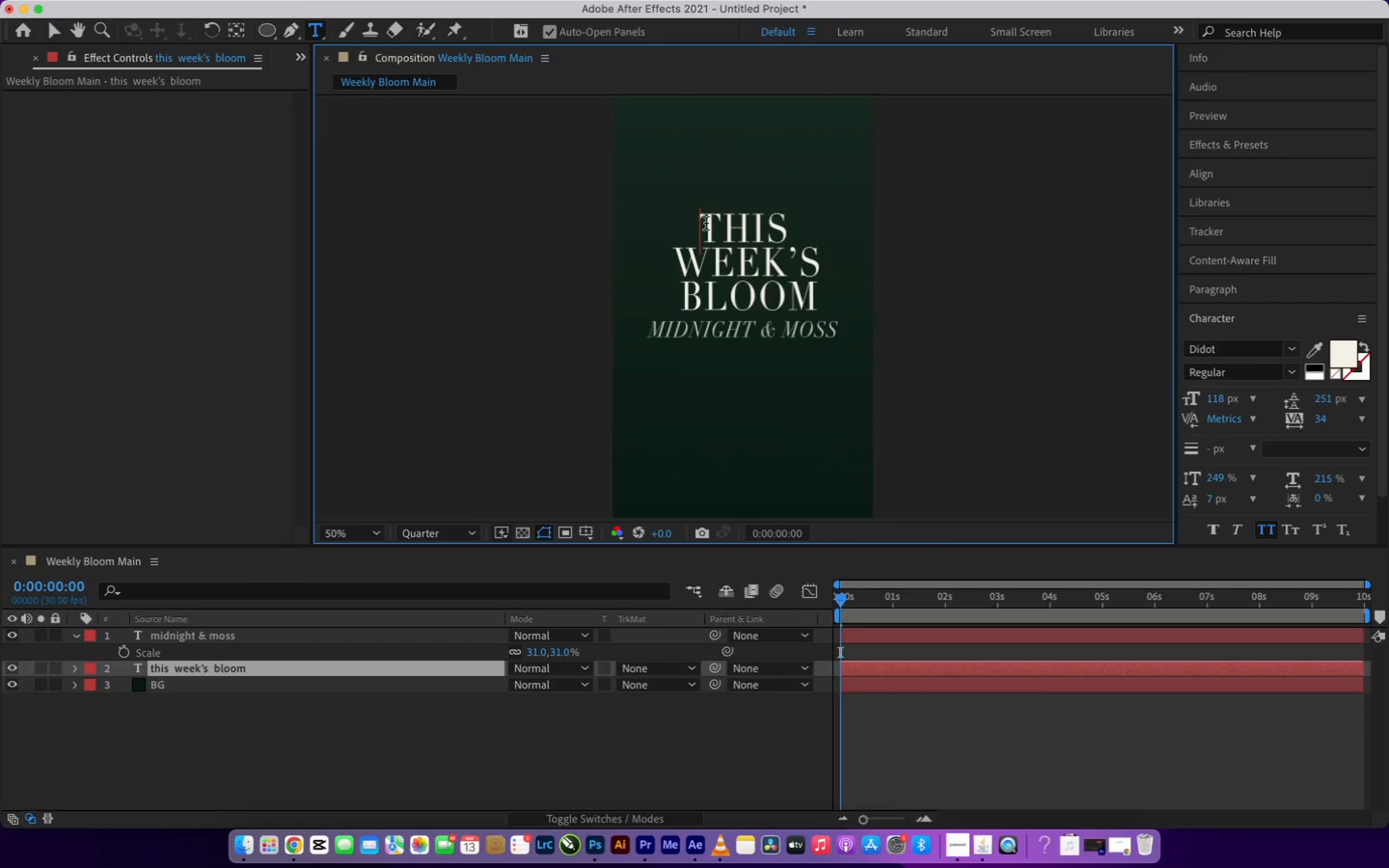 
key(Backspace)
 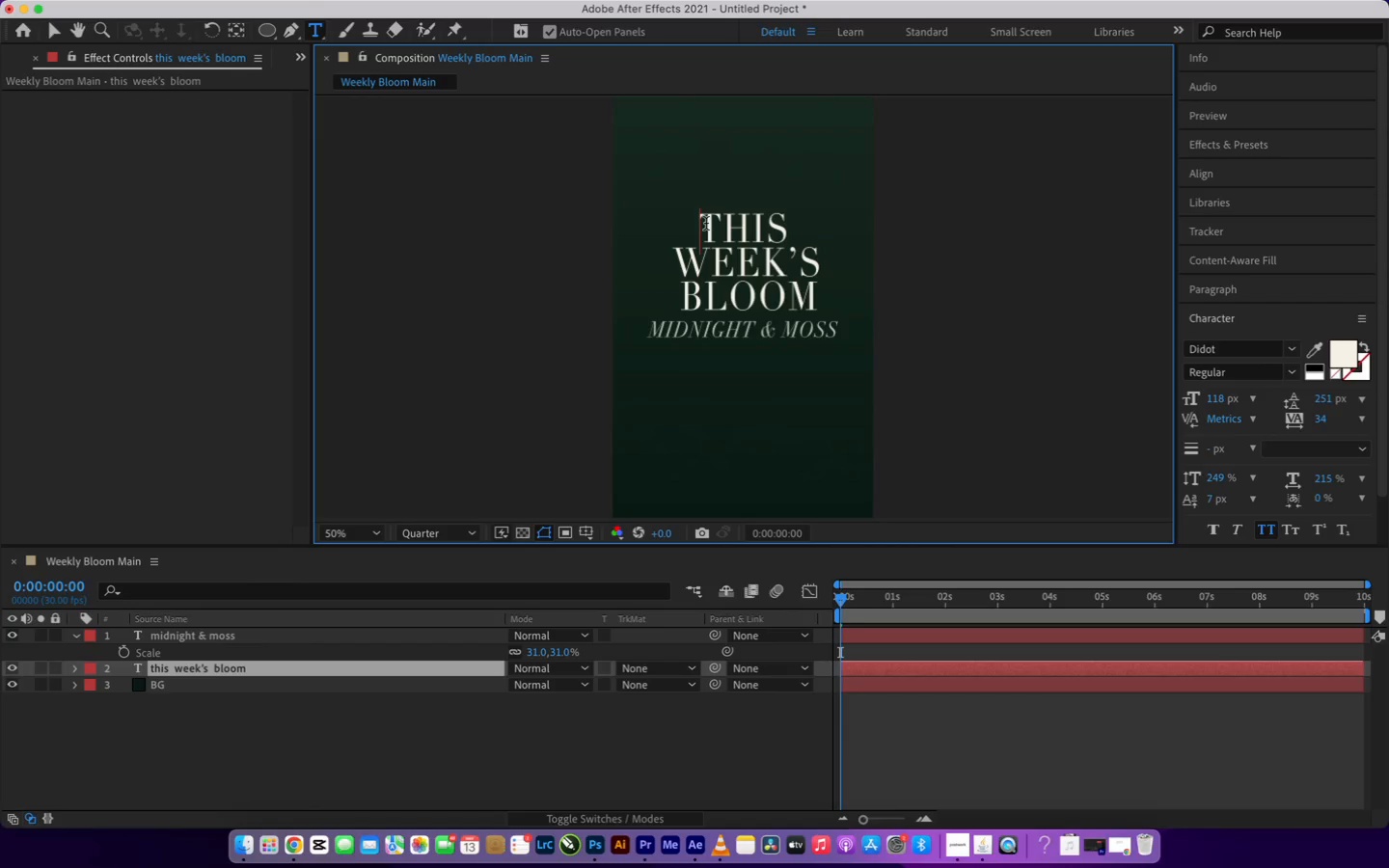 
key(Backspace)
 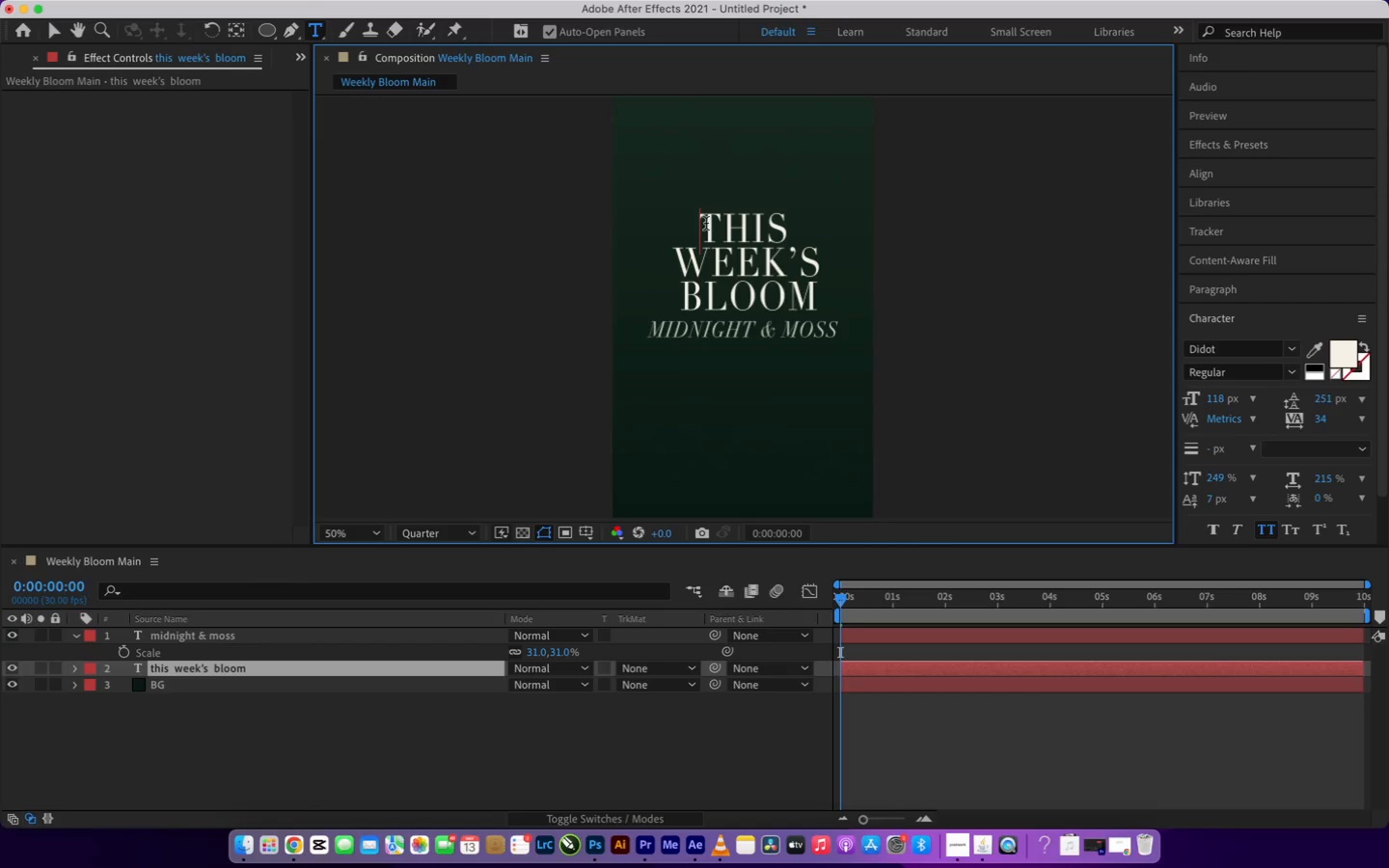 
key(Backspace)
 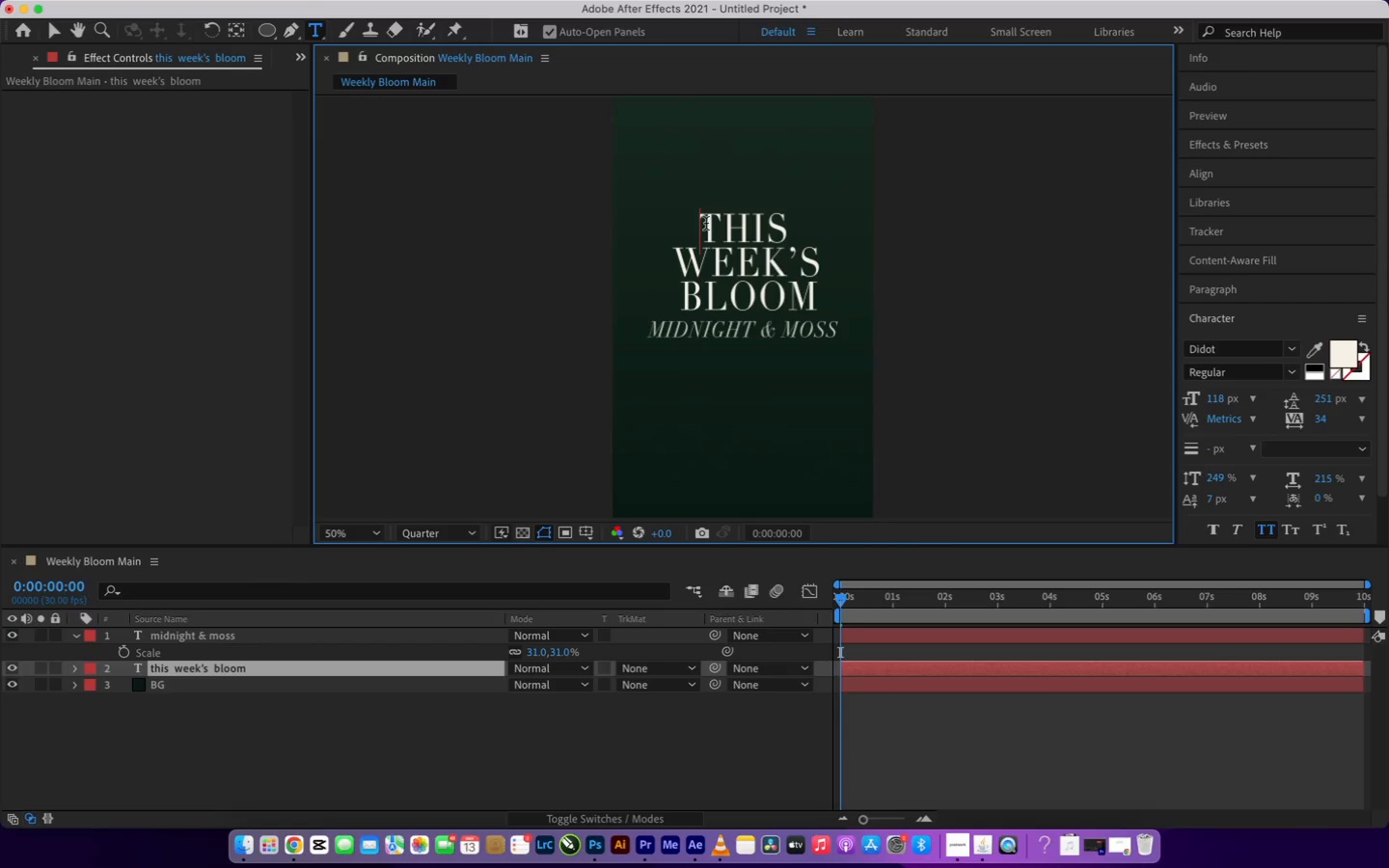 
key(Backspace)
 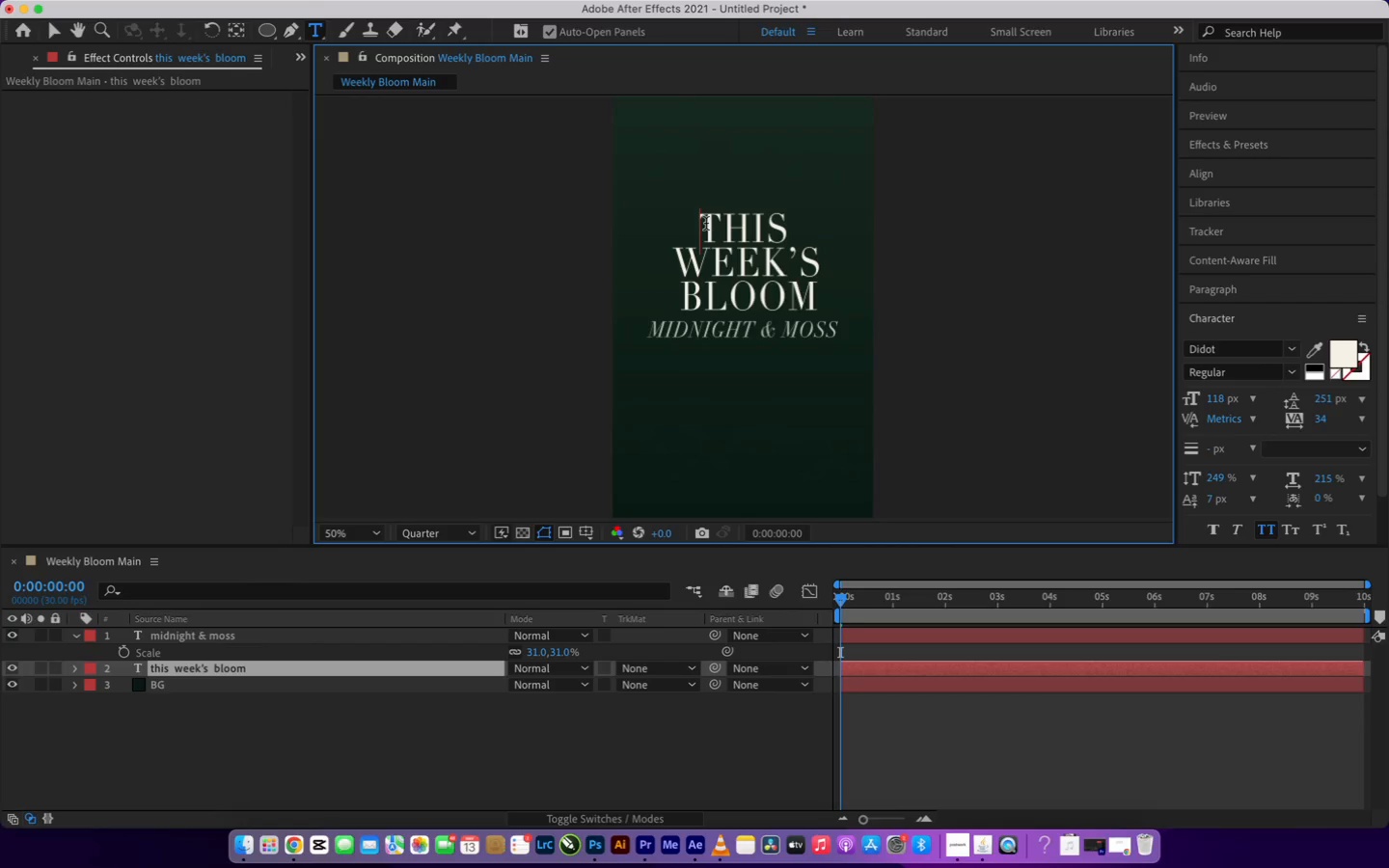 
key(Backspace)
 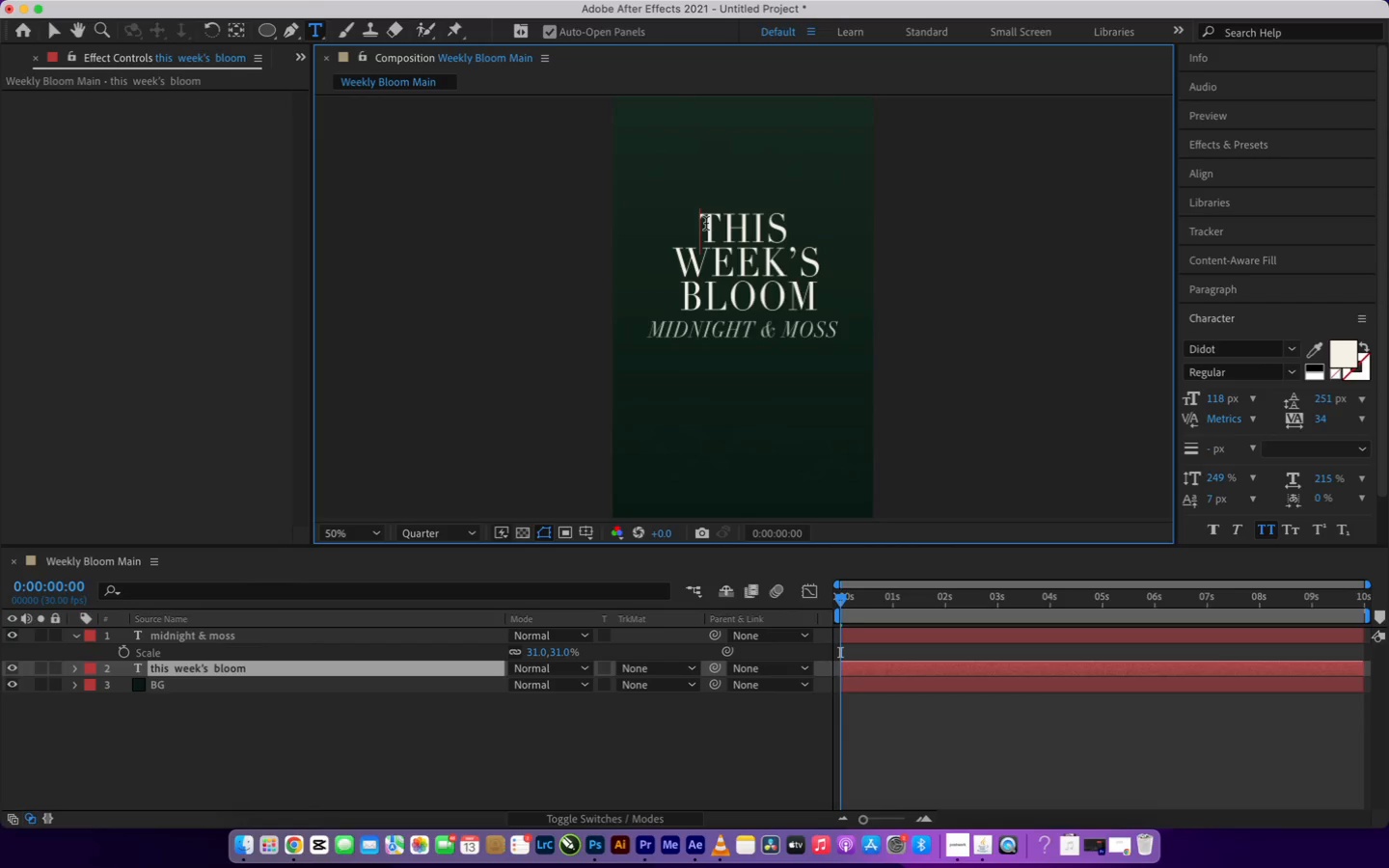 
key(Backspace)
 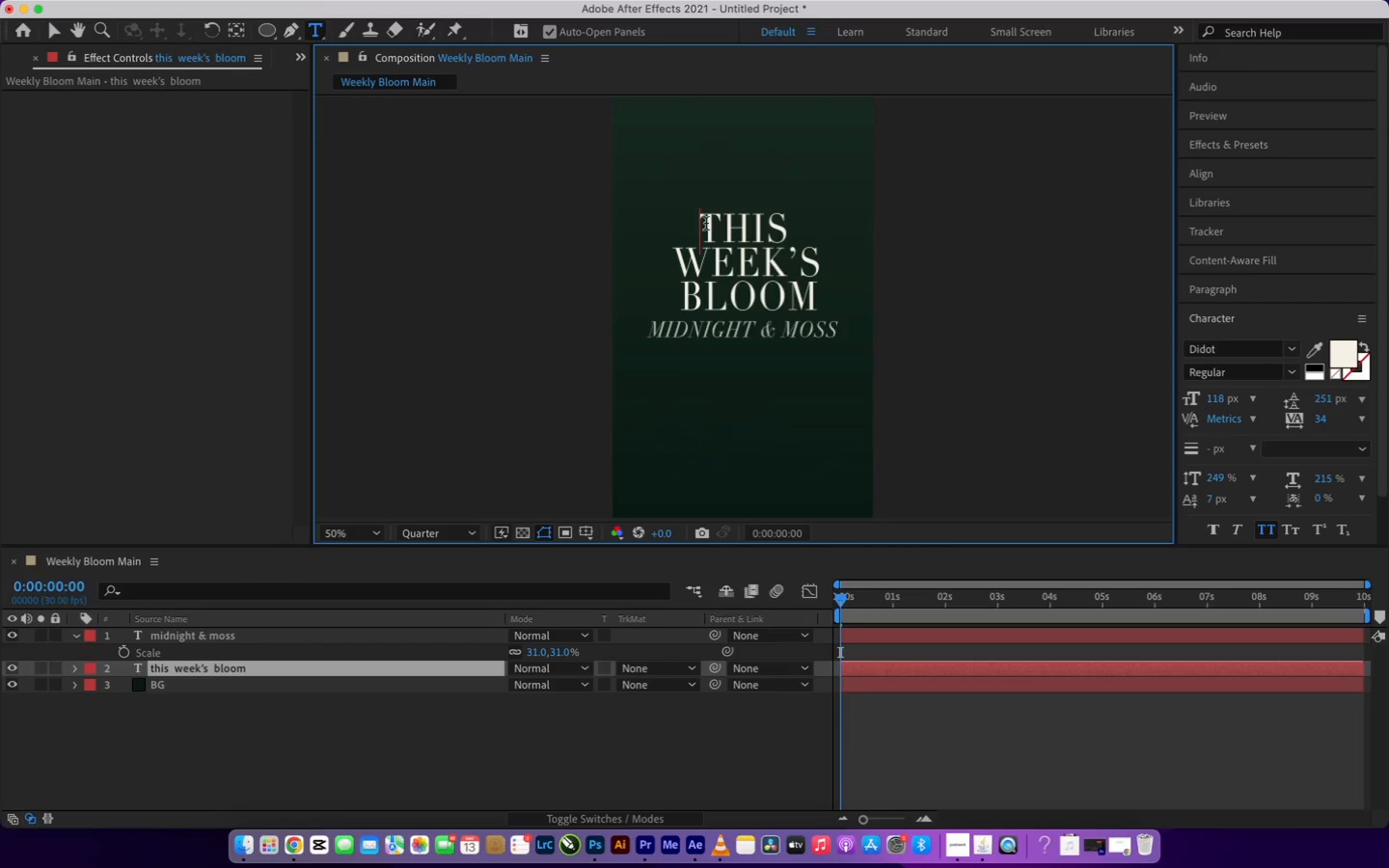 
key(Backspace)
 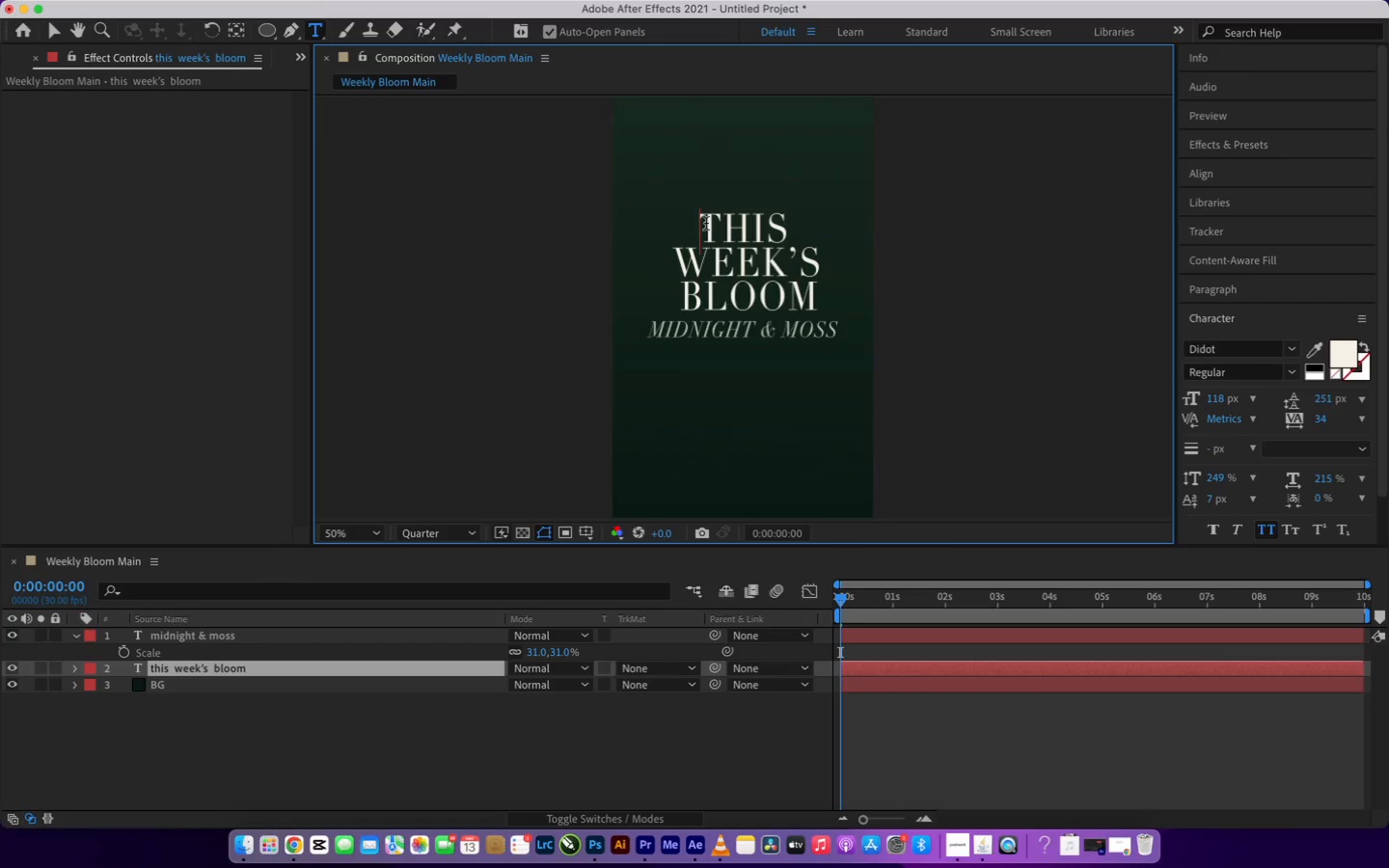 
key(Backspace)
 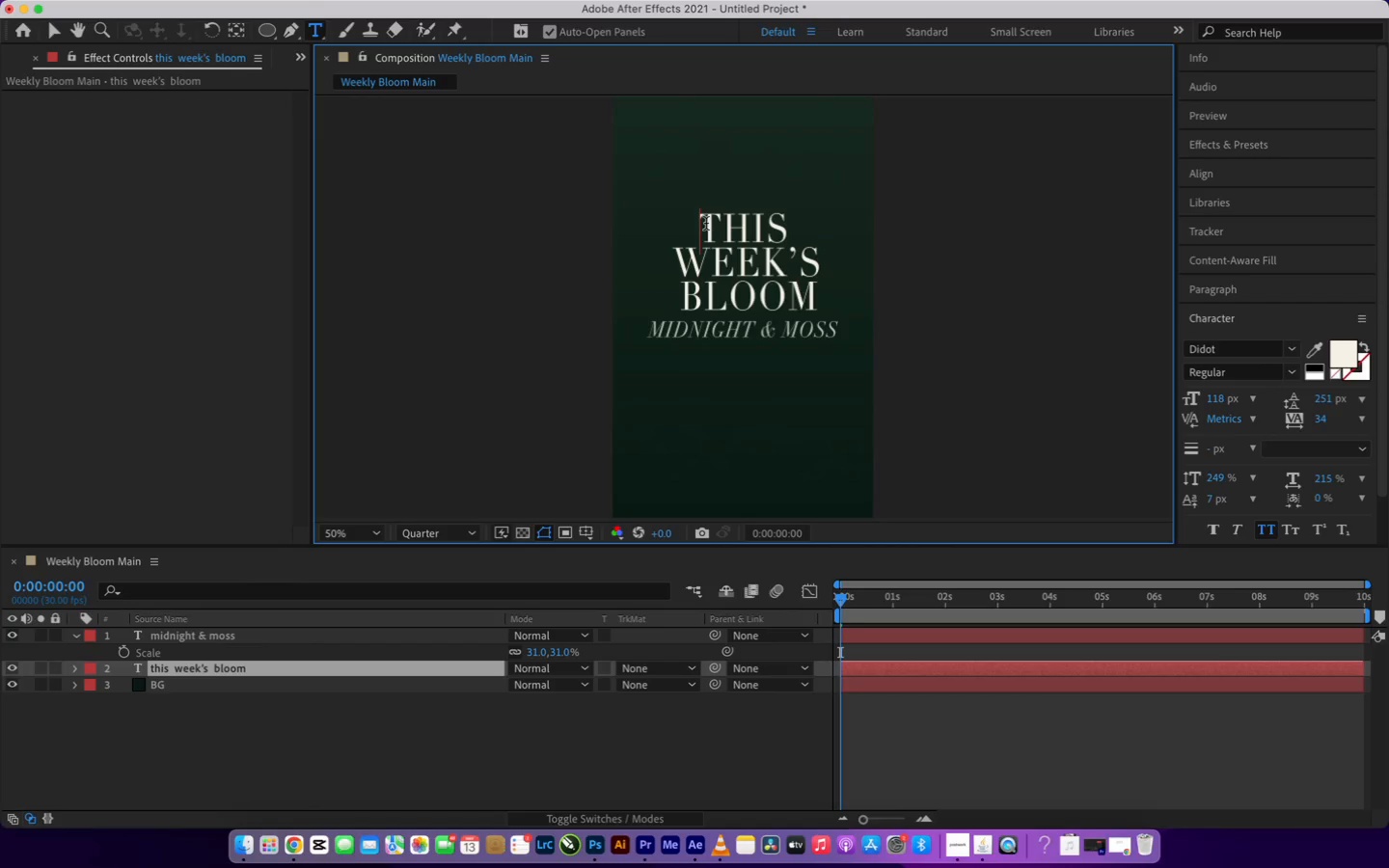 
key(Backspace)
 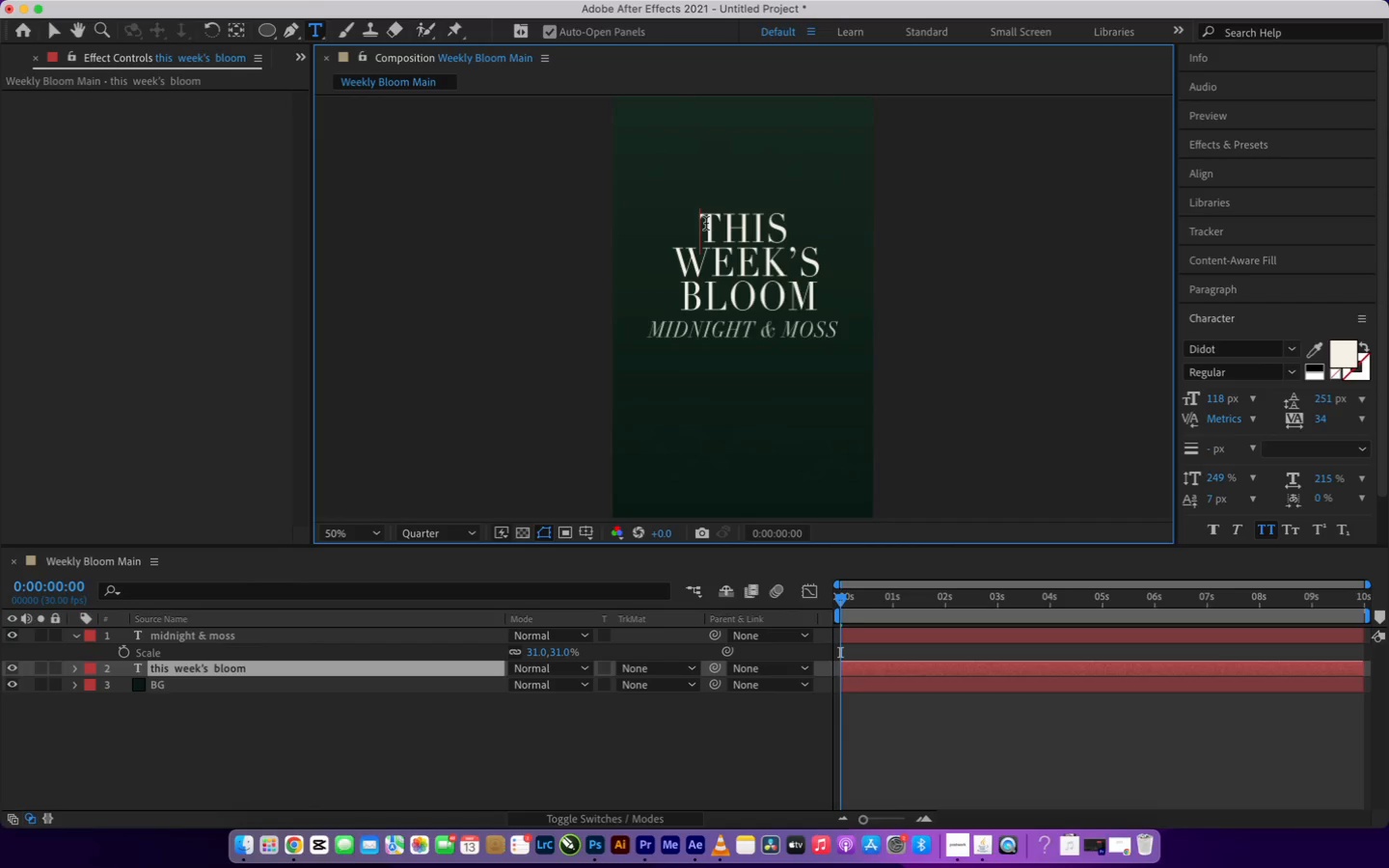 
key(Backspace)
 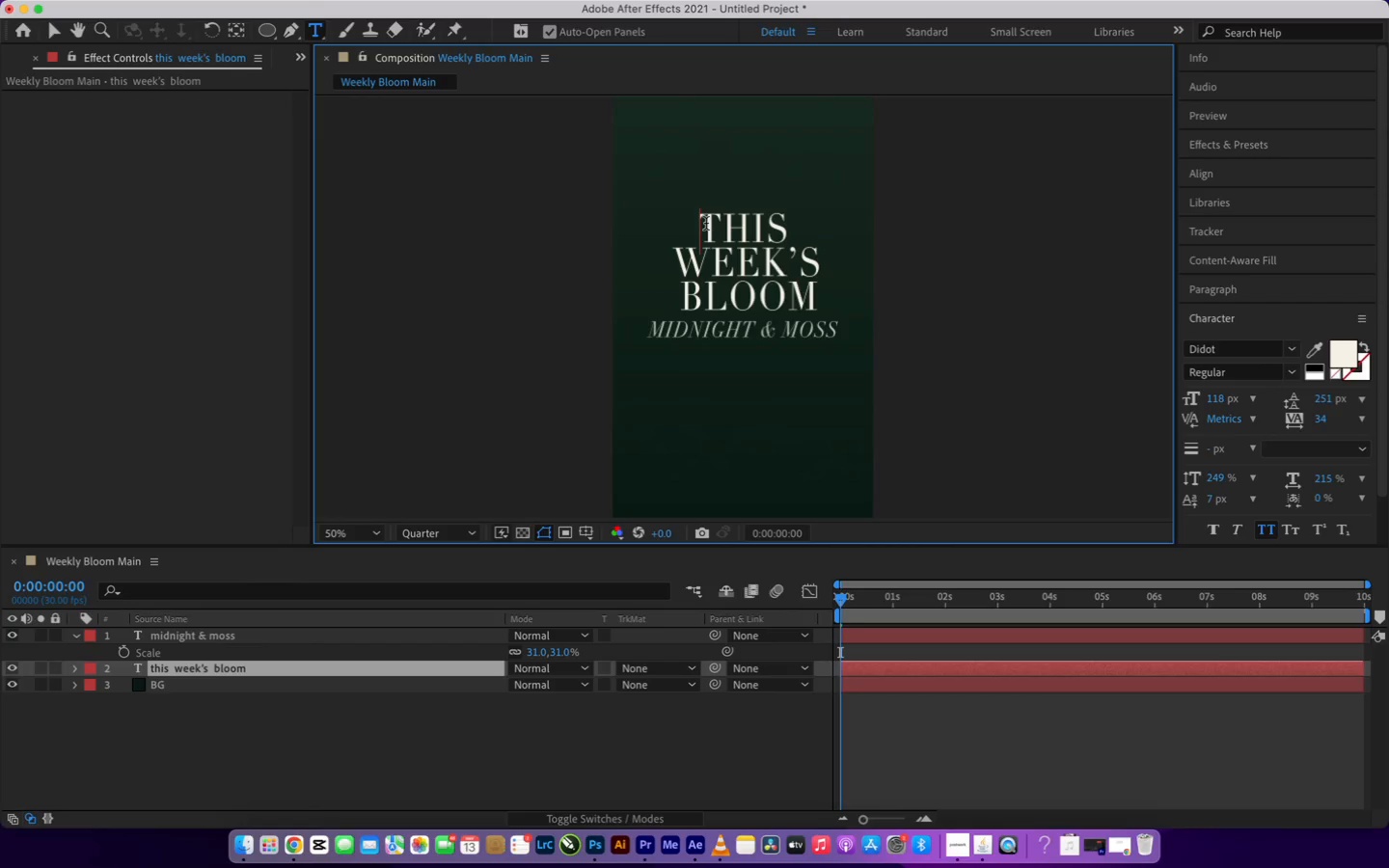 
key(Backspace)
 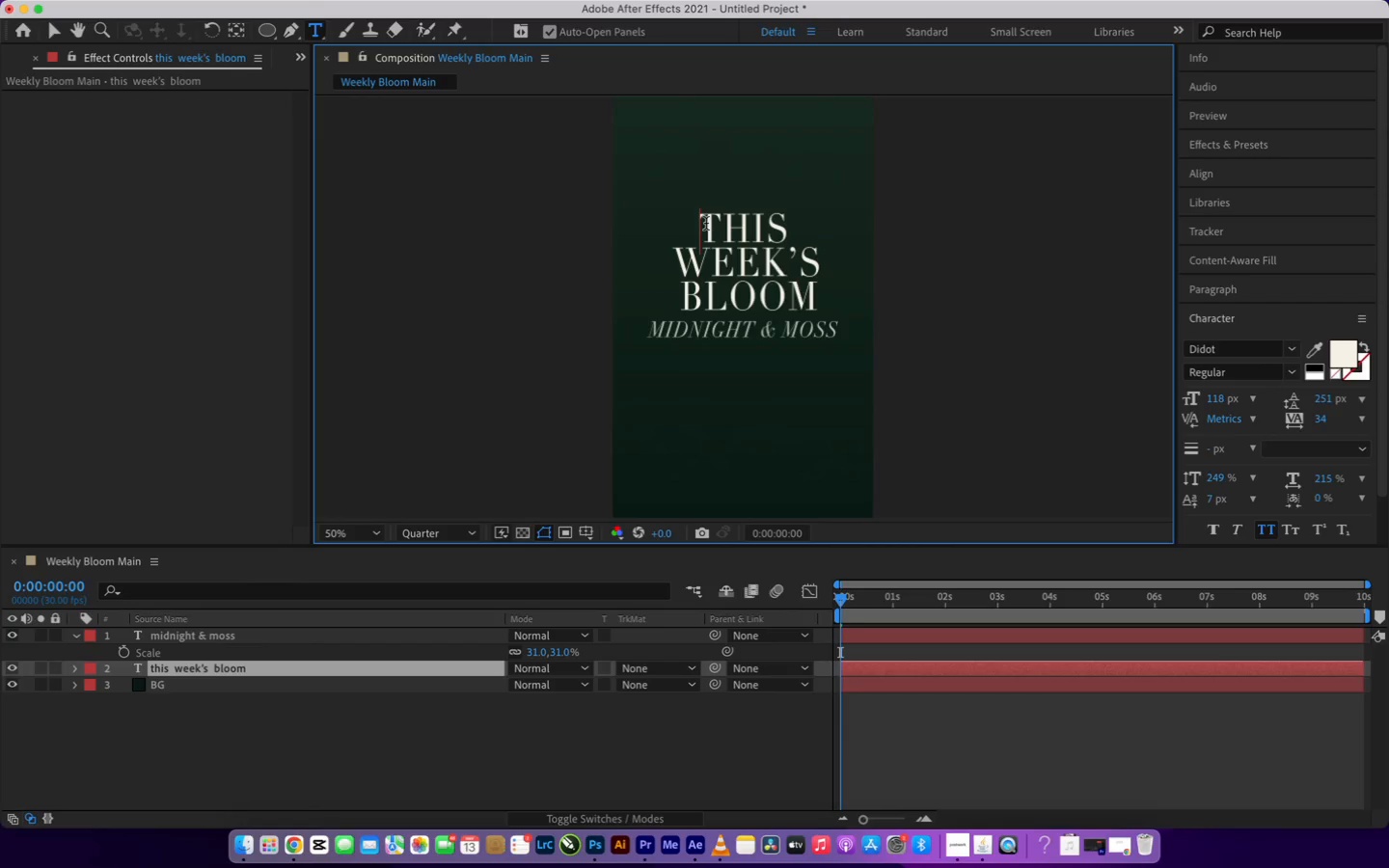 
key(Backspace)
 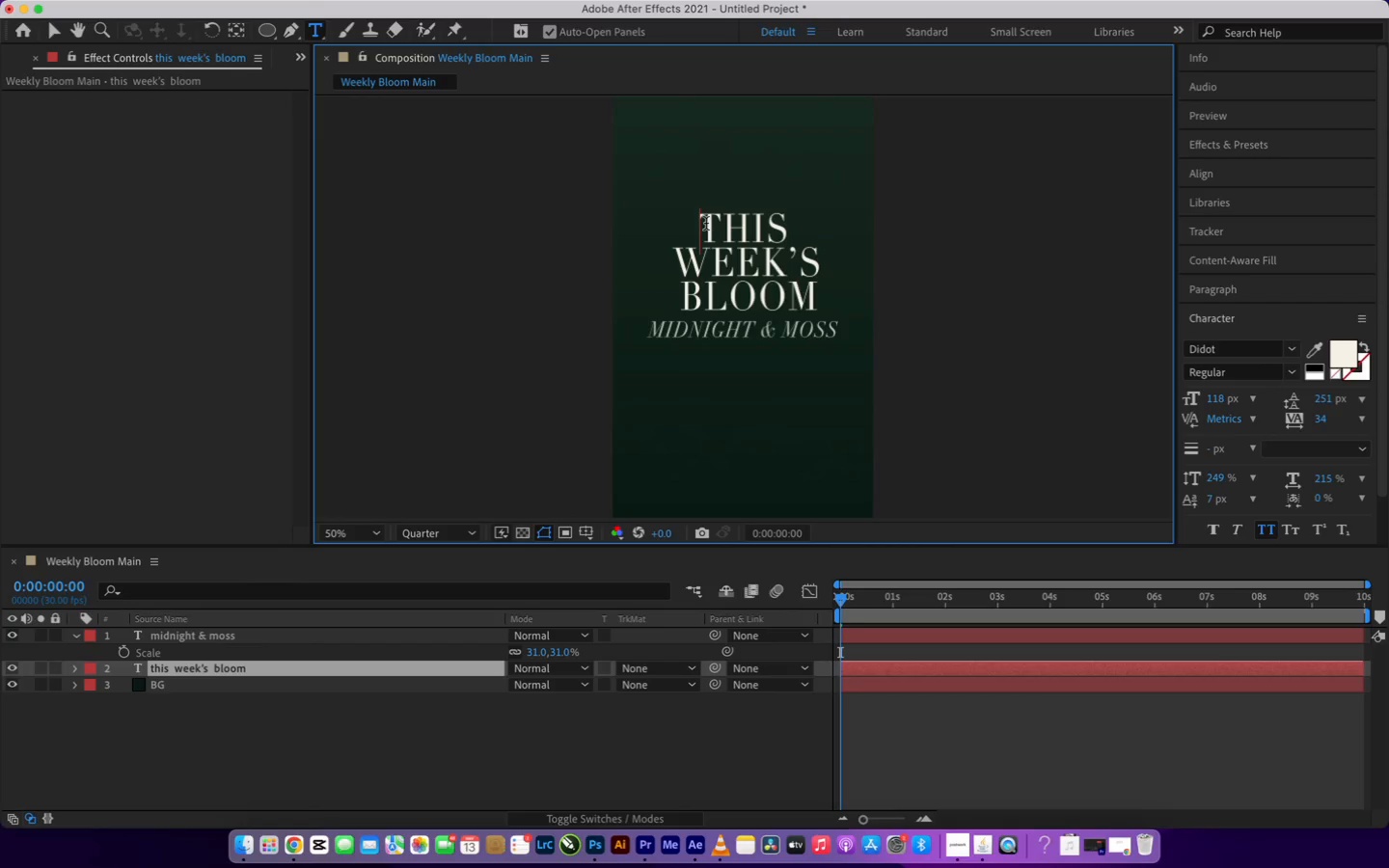 
key(Backspace)
 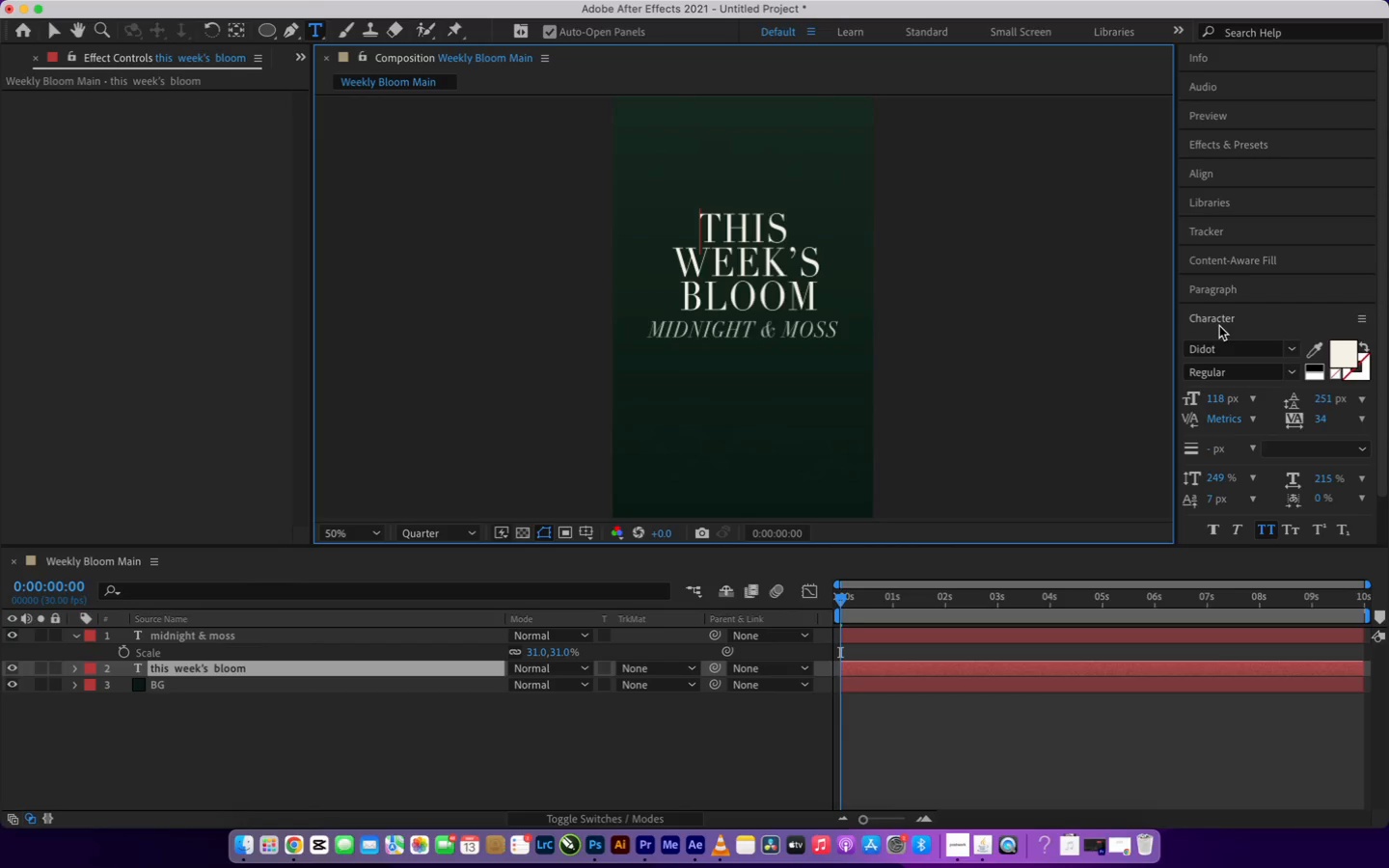 
wait(7.06)
 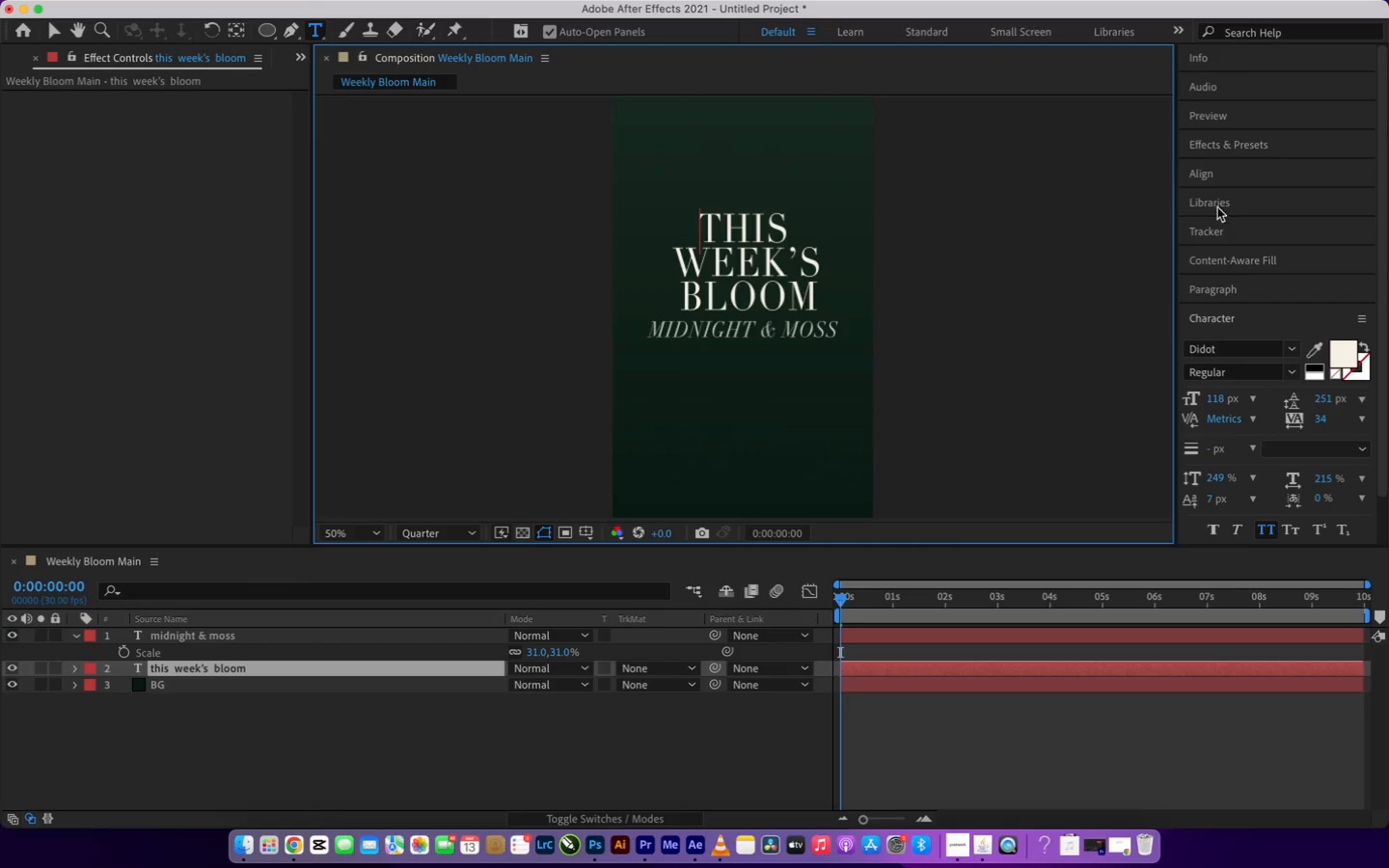 
left_click([1187, 174])
 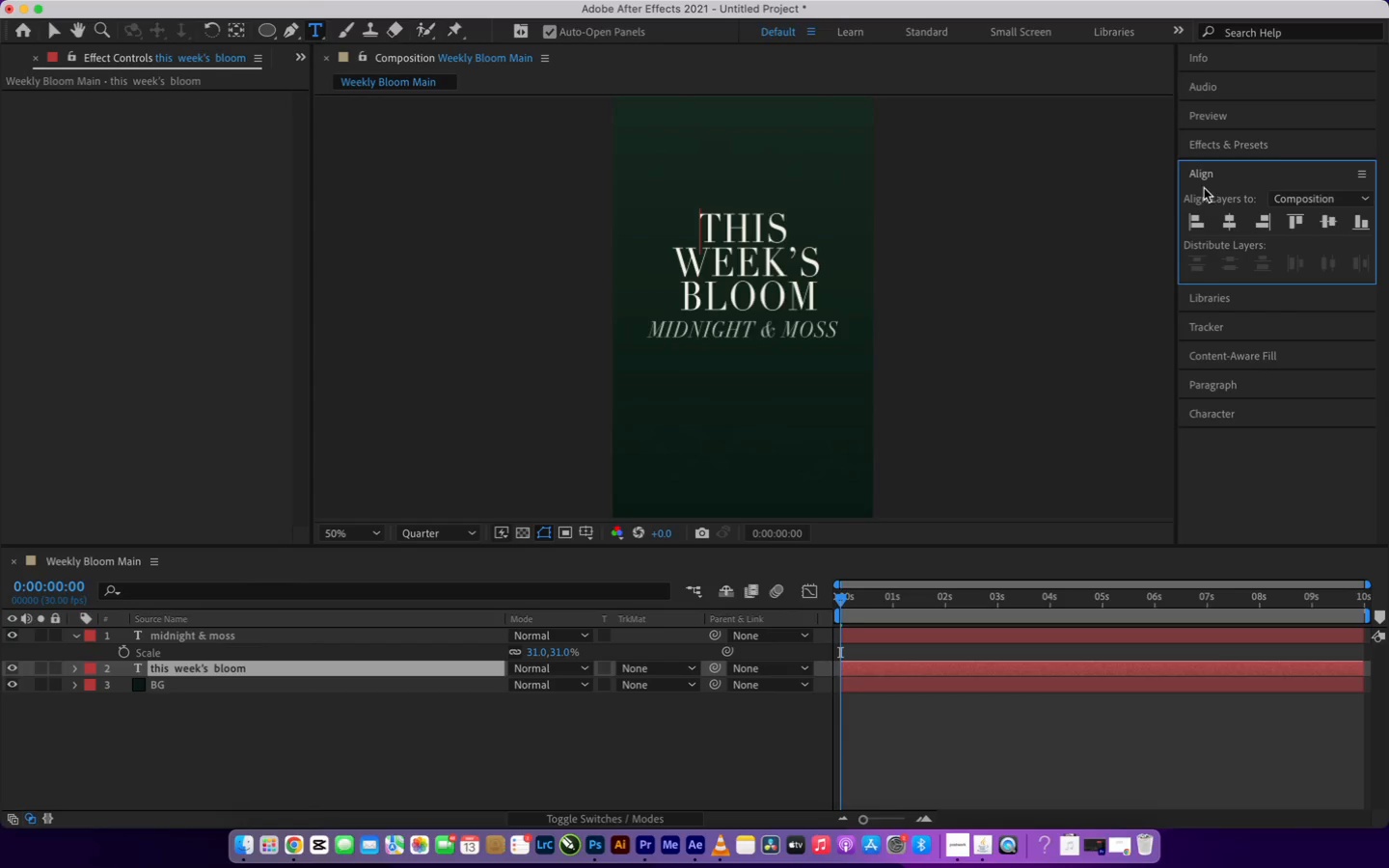 
left_click([1195, 164])
 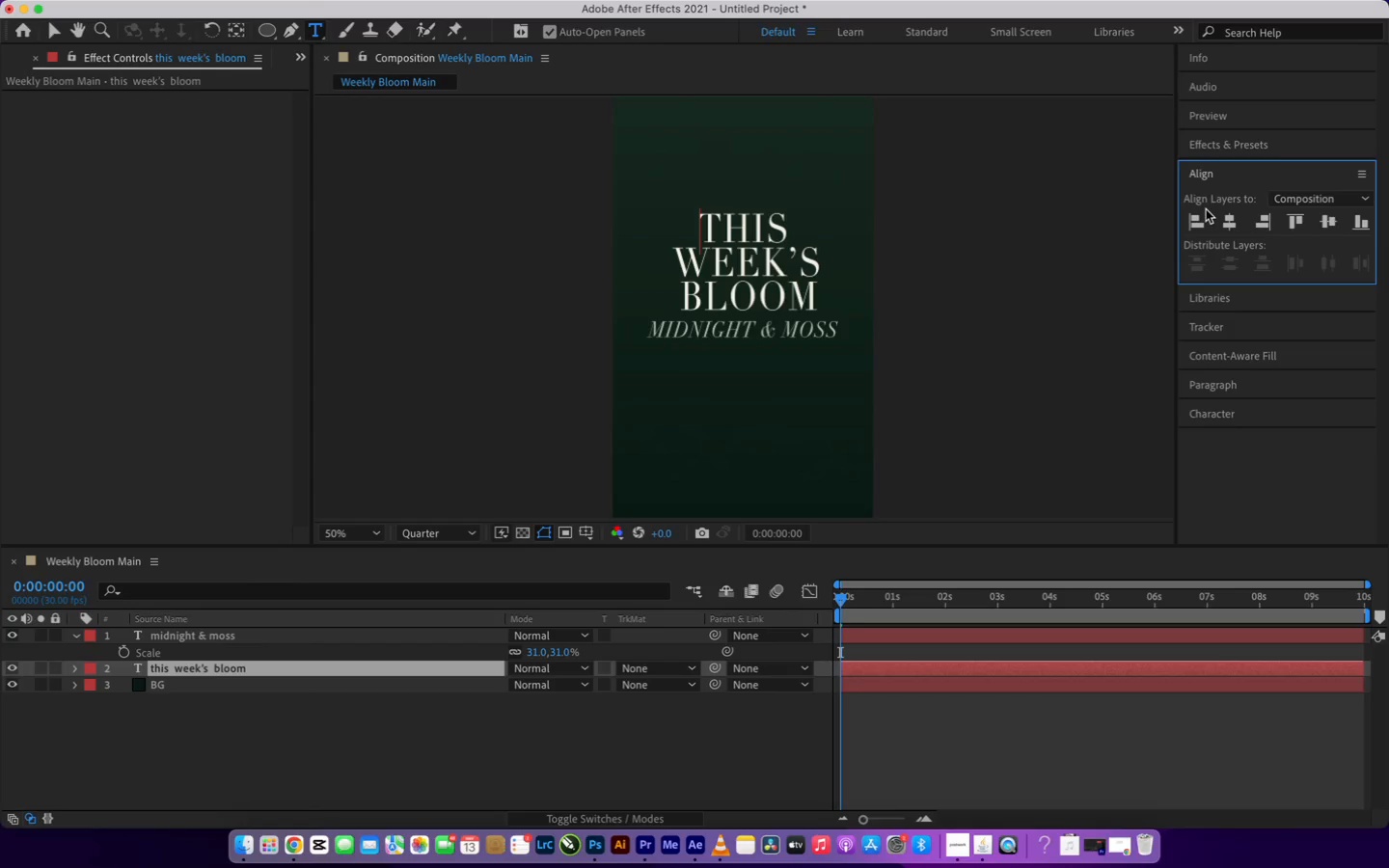 
left_click([1204, 215])
 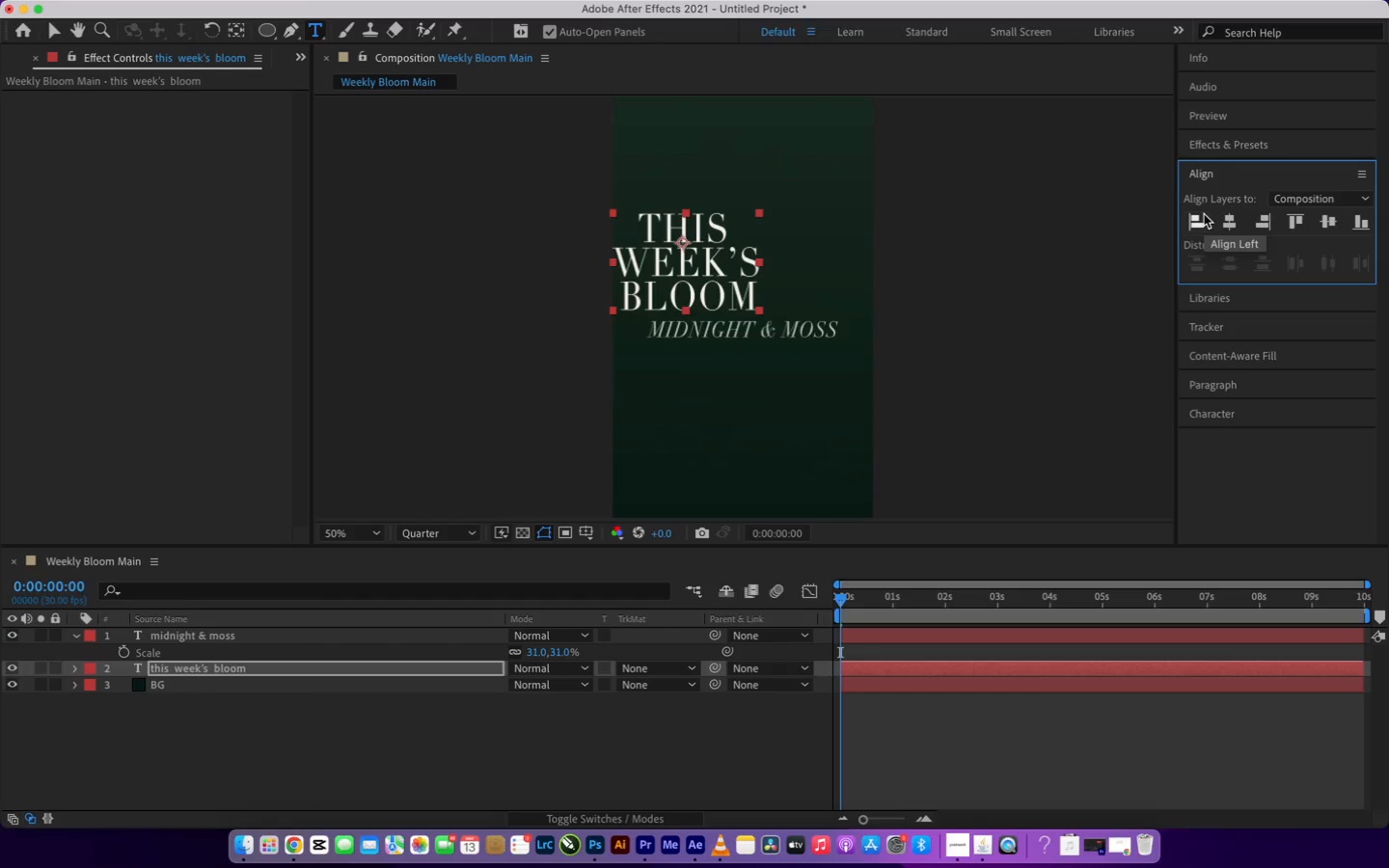 
key(Meta+Z)
 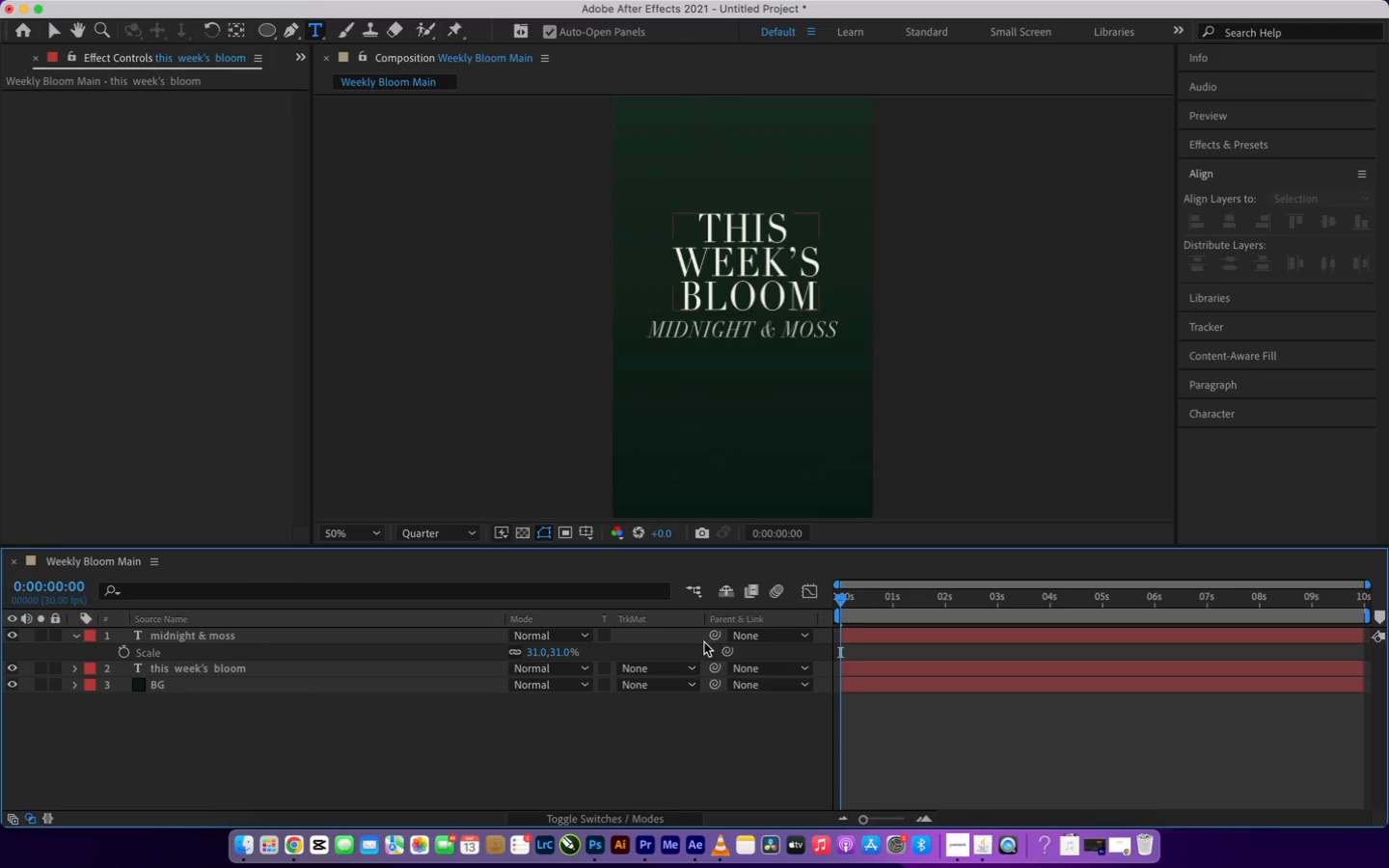 
wait(6.44)
 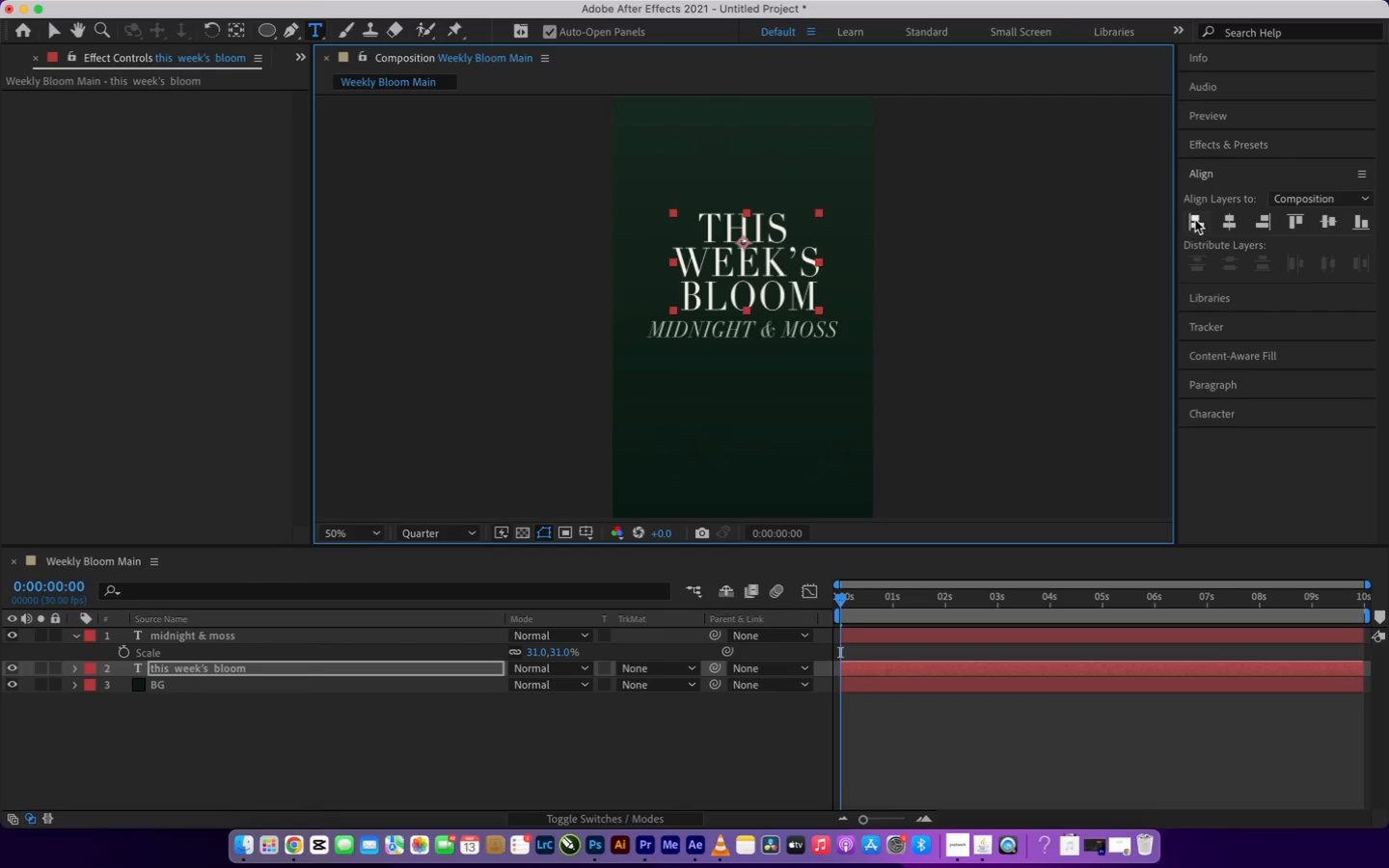 
left_click([700, 232])
 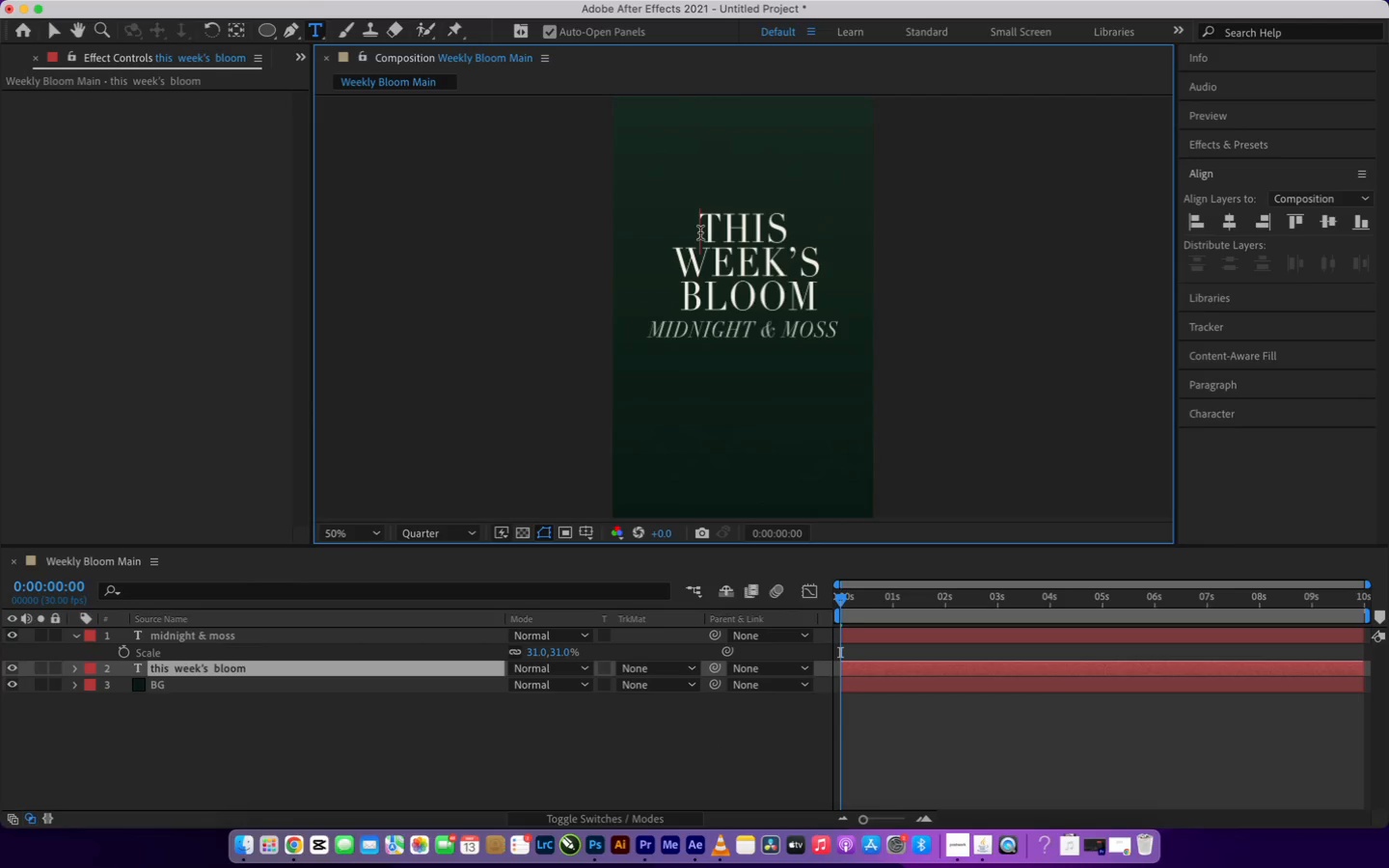 
key(Space)
 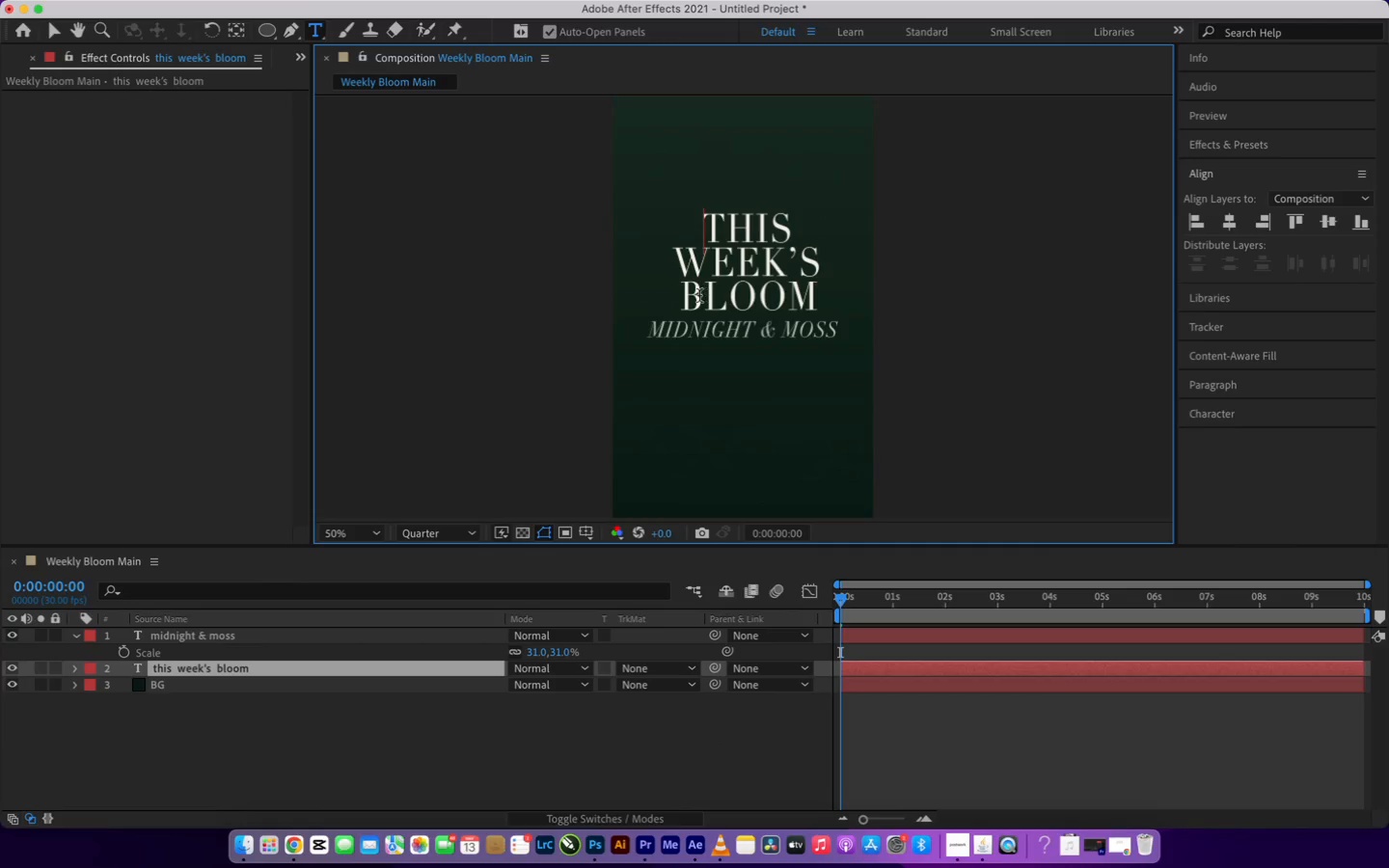 
left_click([680, 297])
 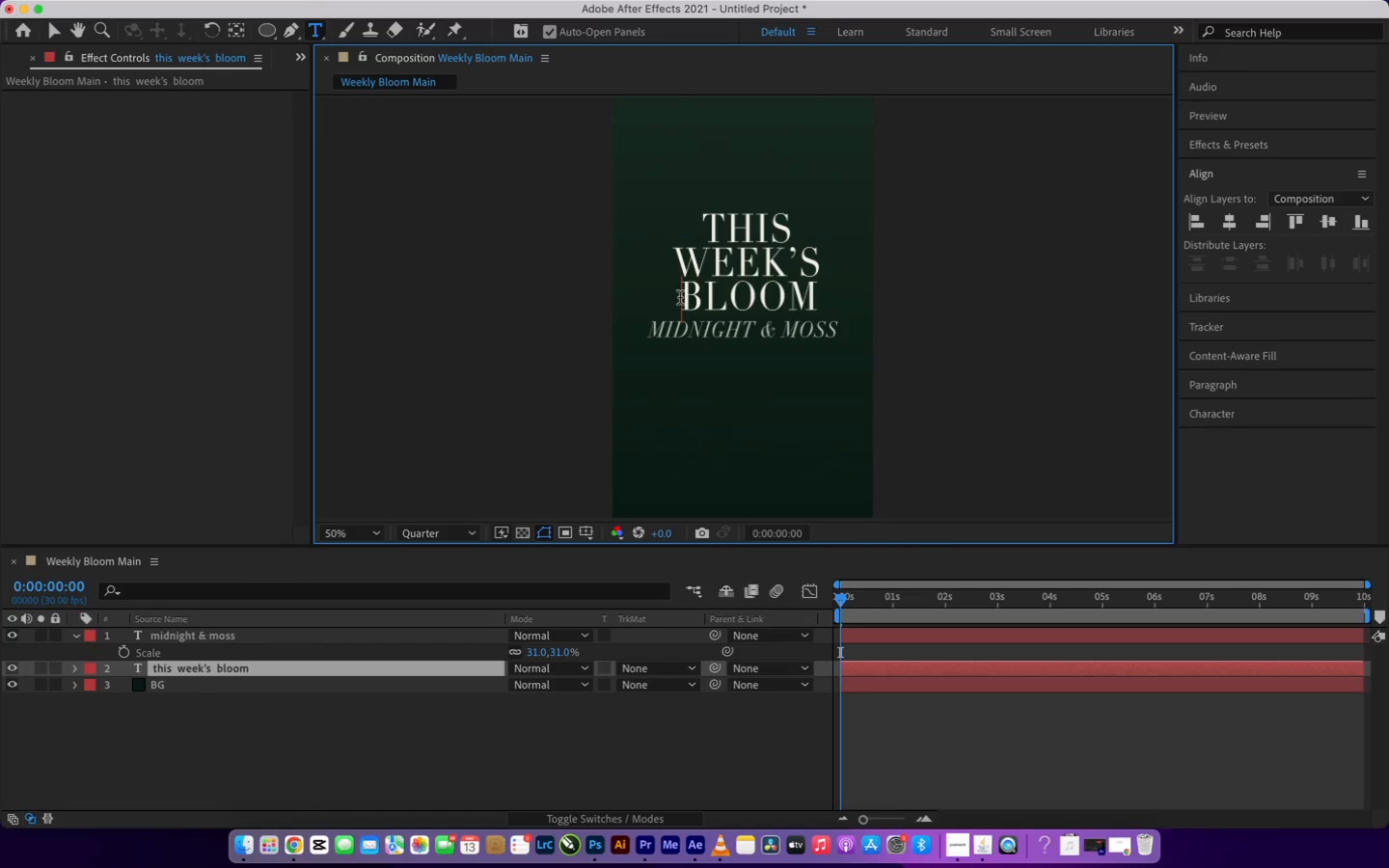 
key(Space)
 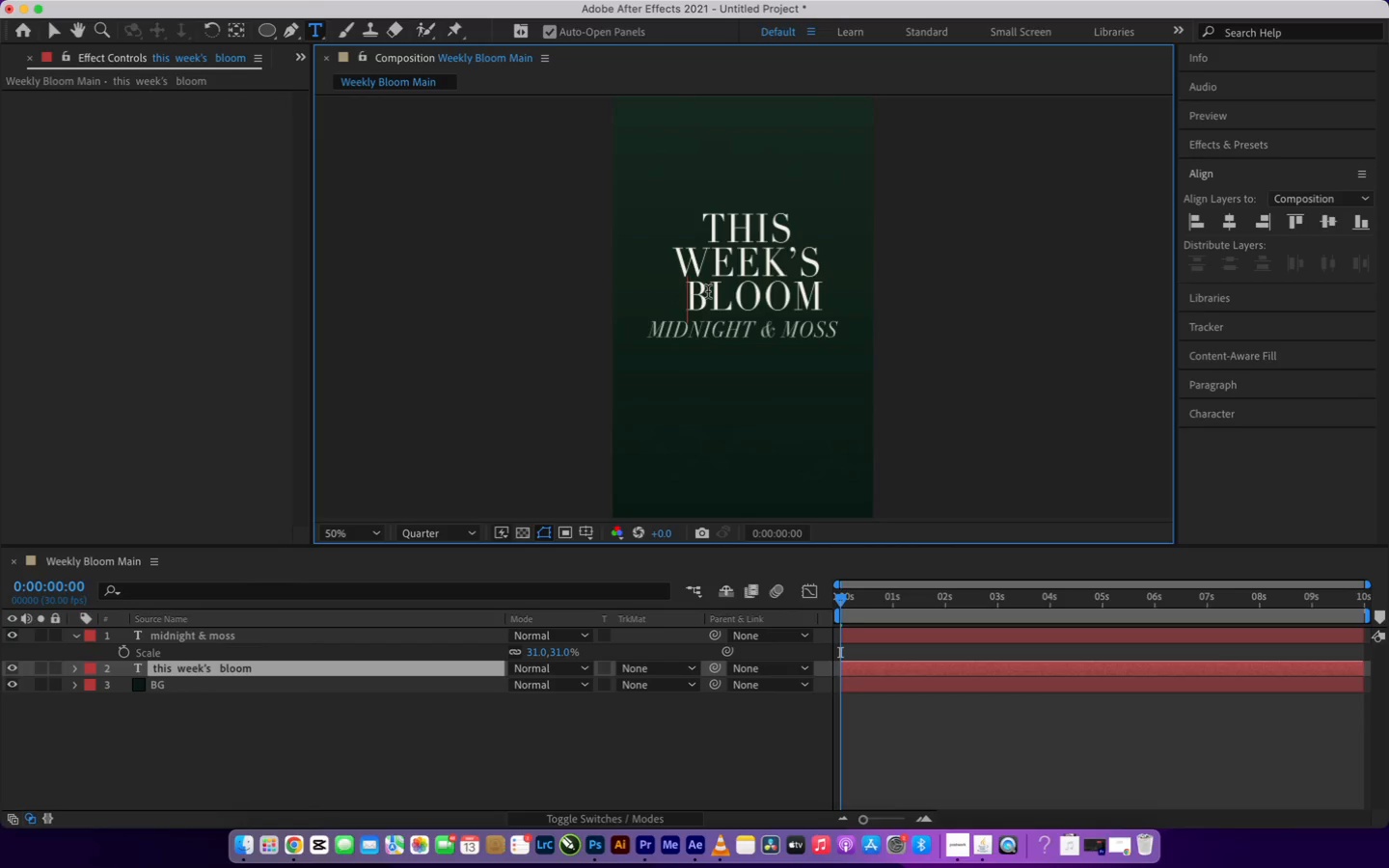 
key(Backspace)
 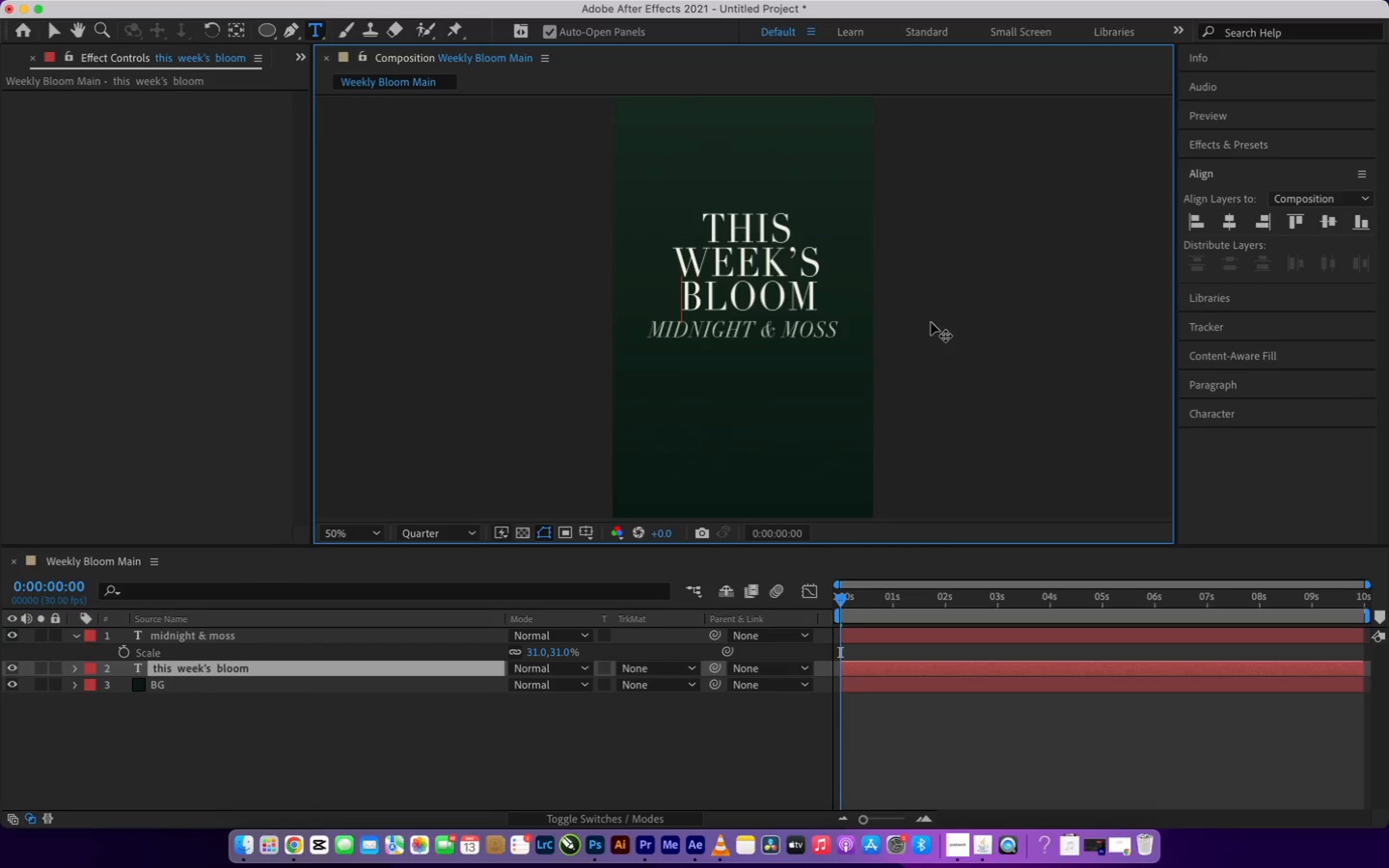 
left_click([662, 739])
 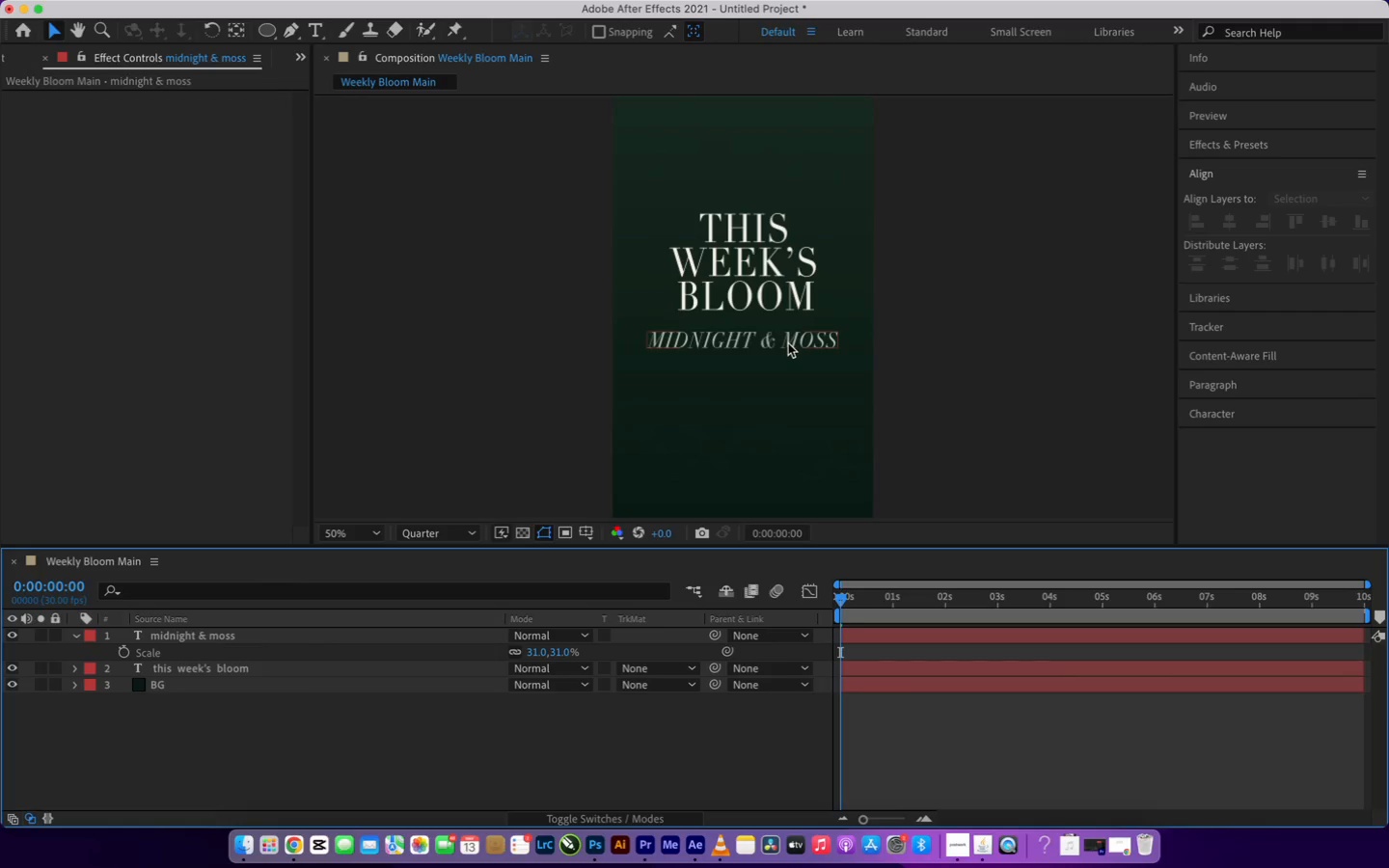 
wait(71.93)
 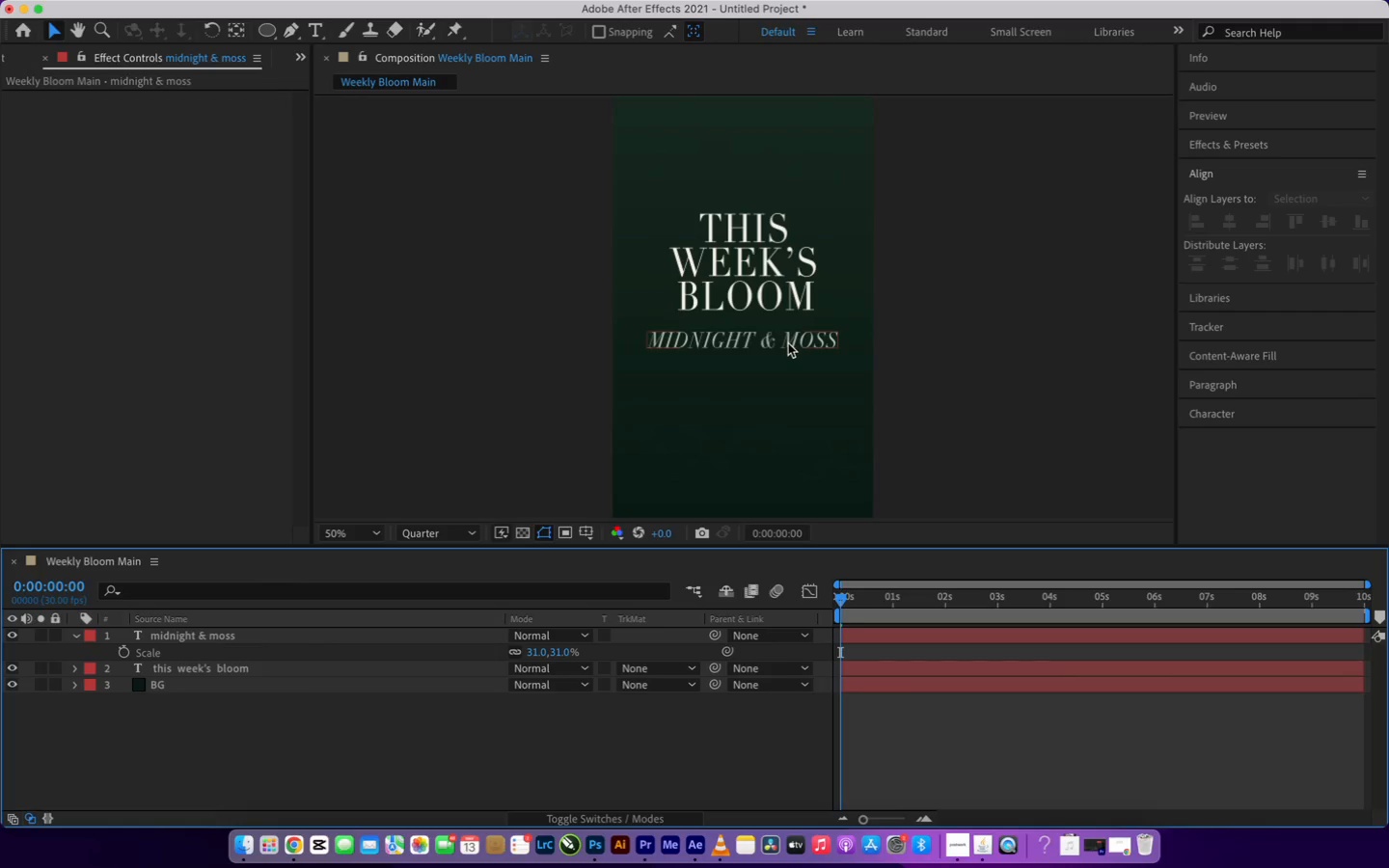 
left_click([252, 651])
 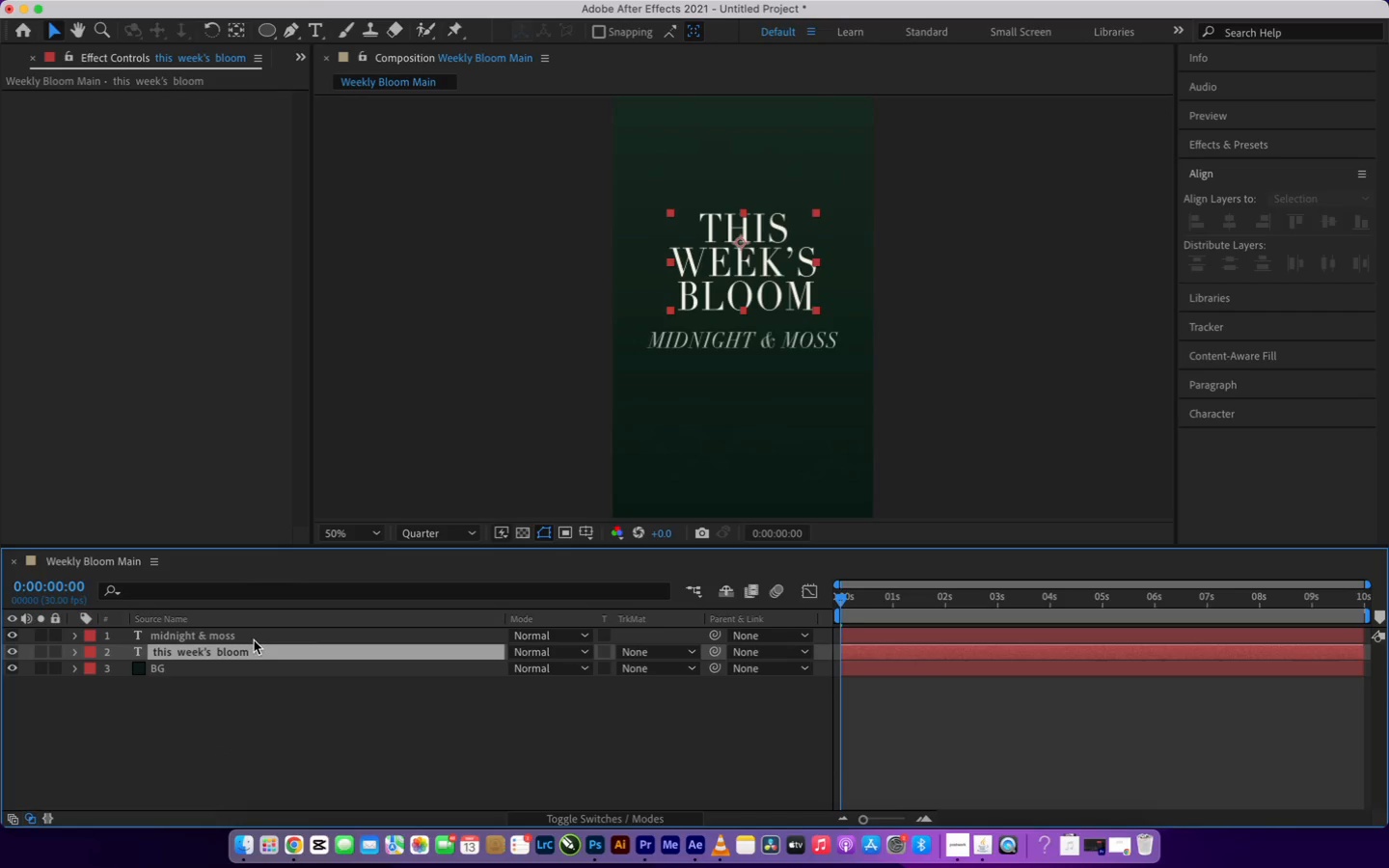 
left_click([254, 638])
 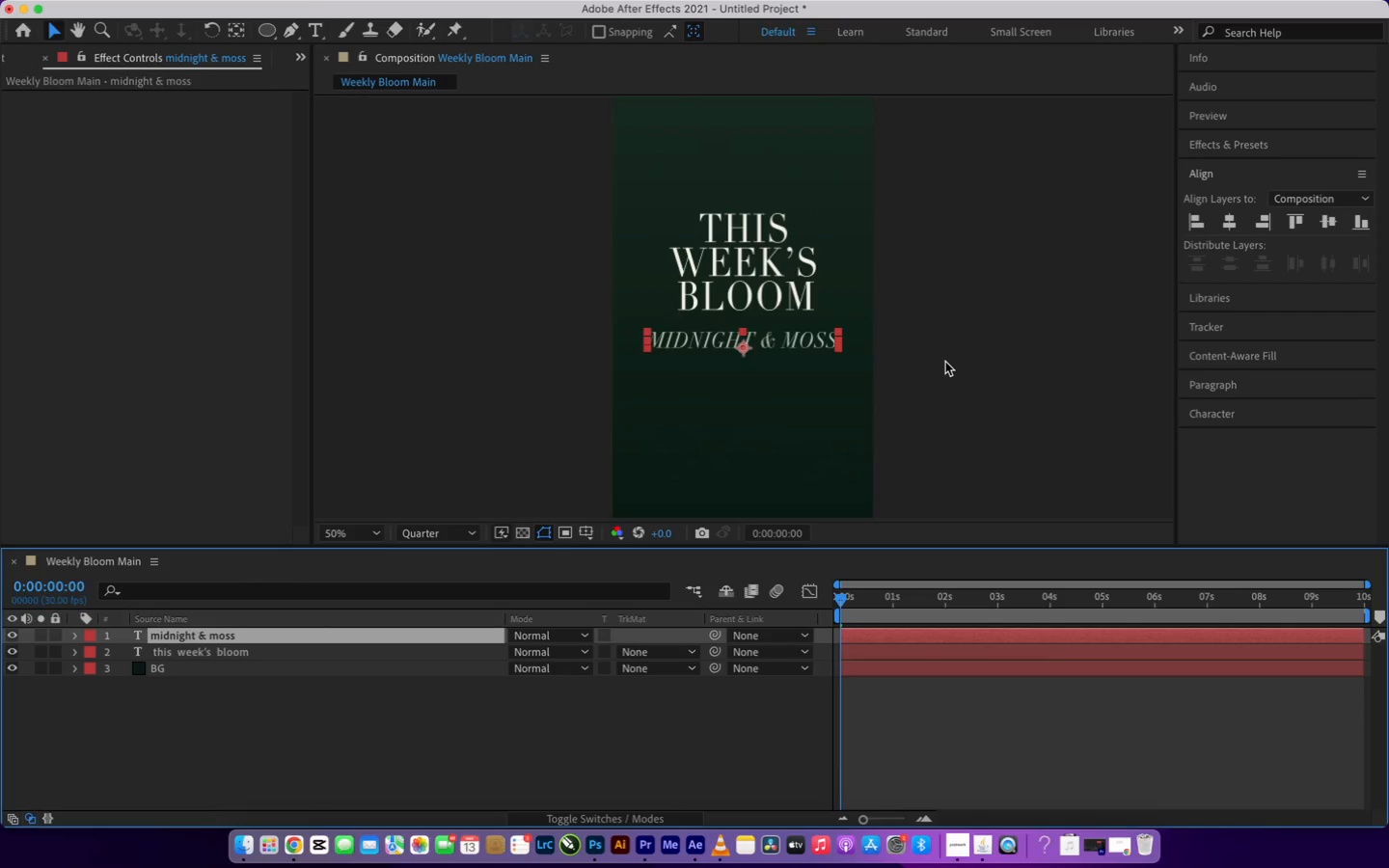 
left_click([945, 362])
 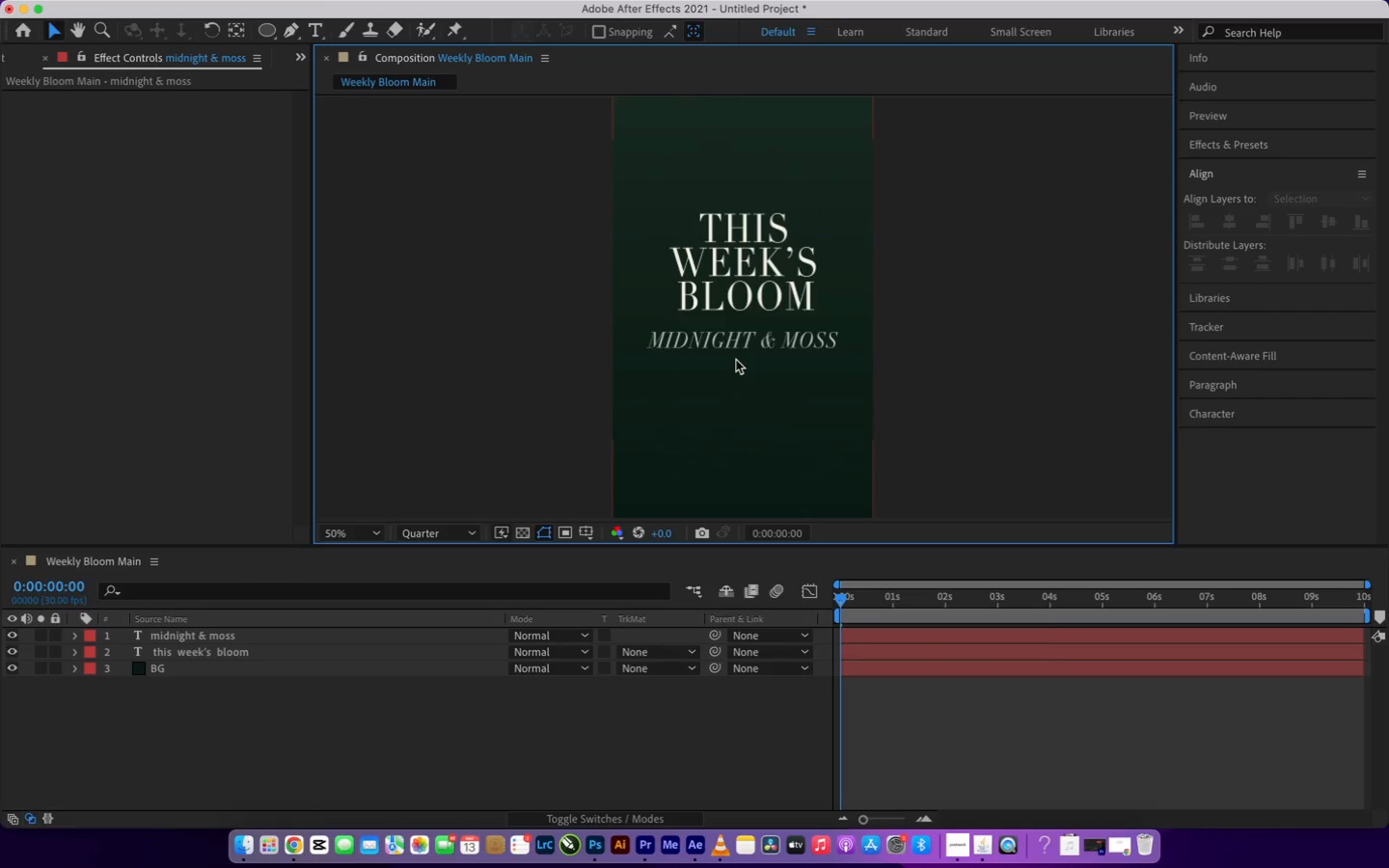 
left_click([742, 345])
 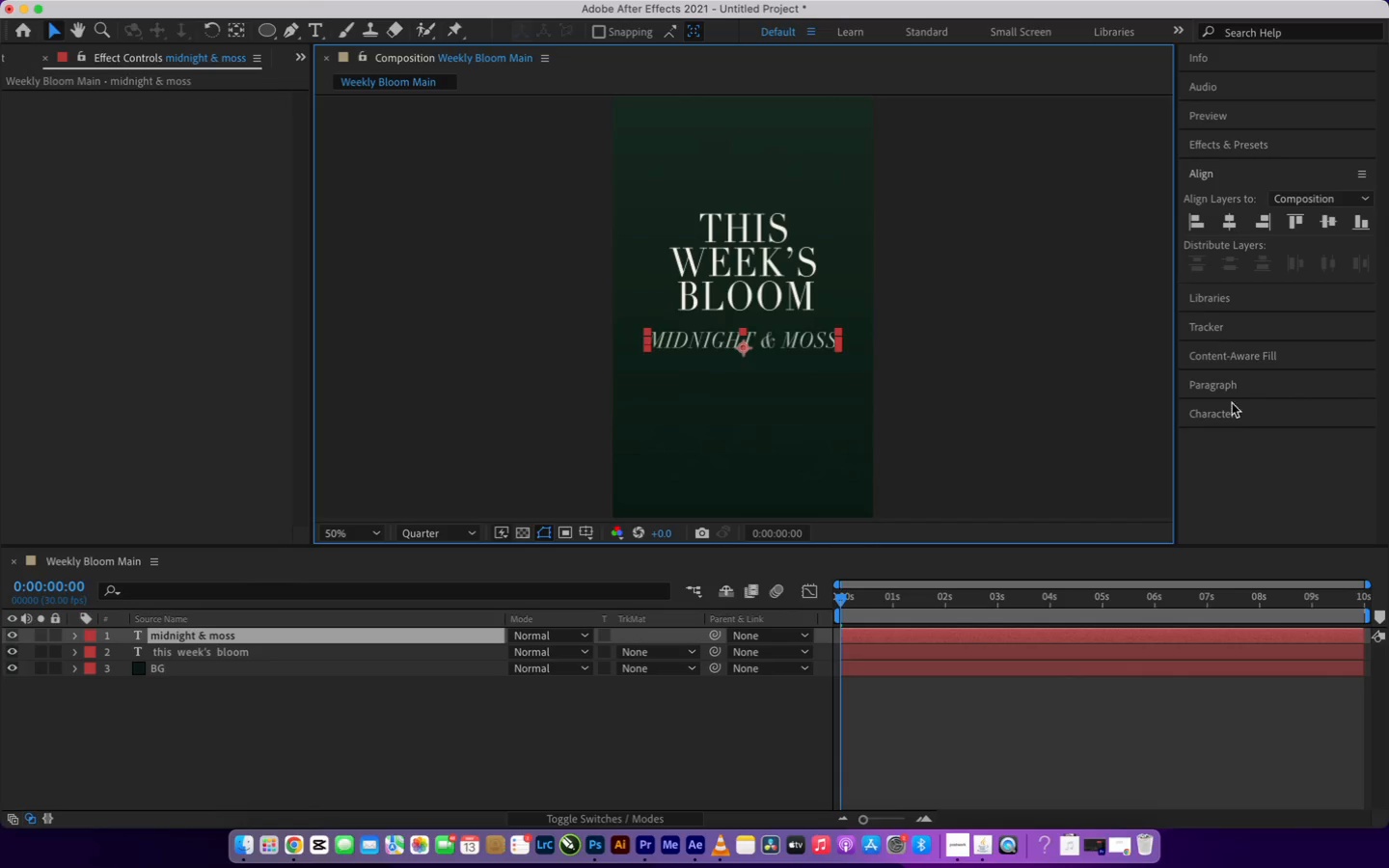 
wait(6.5)
 